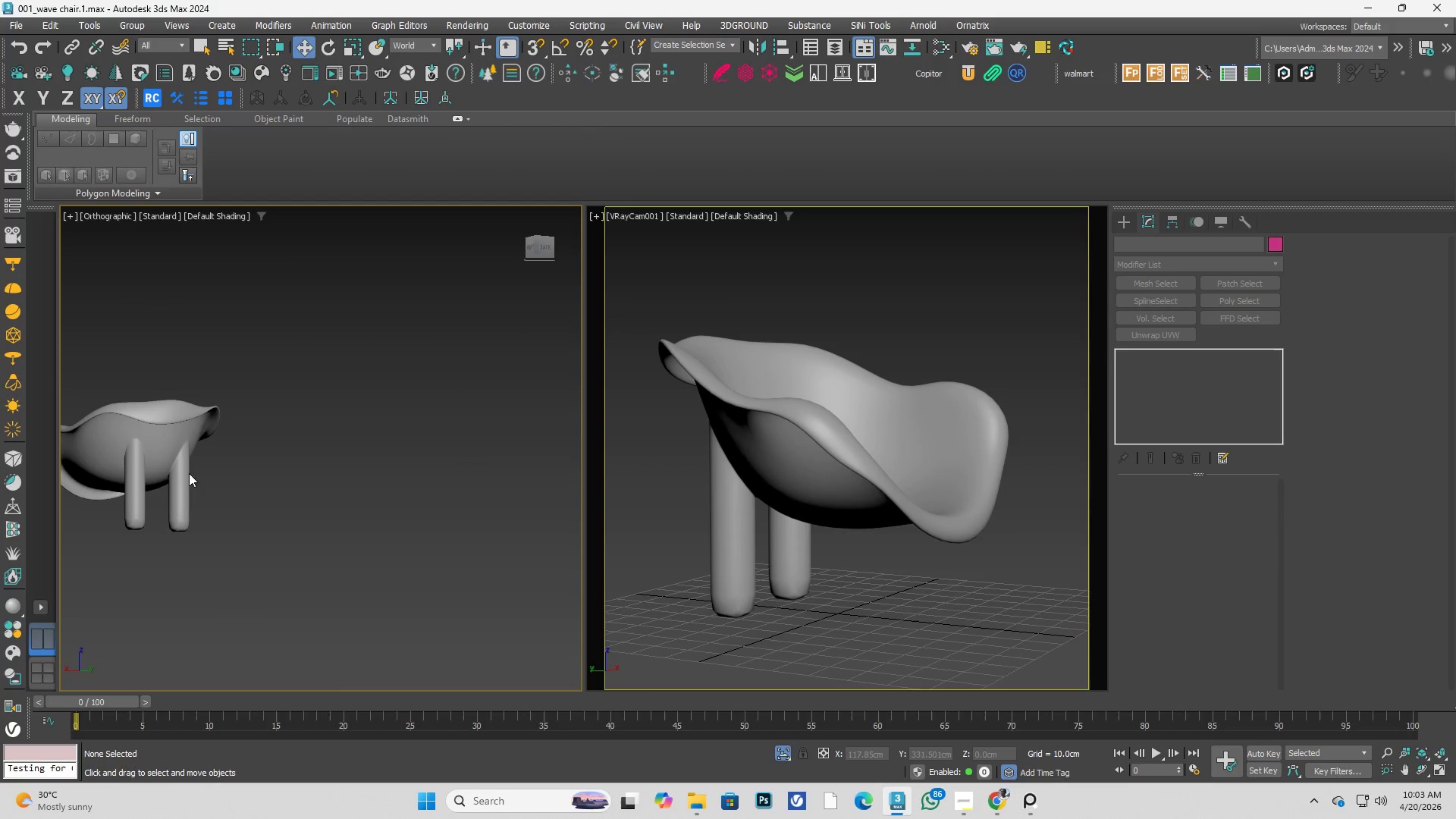 
left_click([250, 485])
 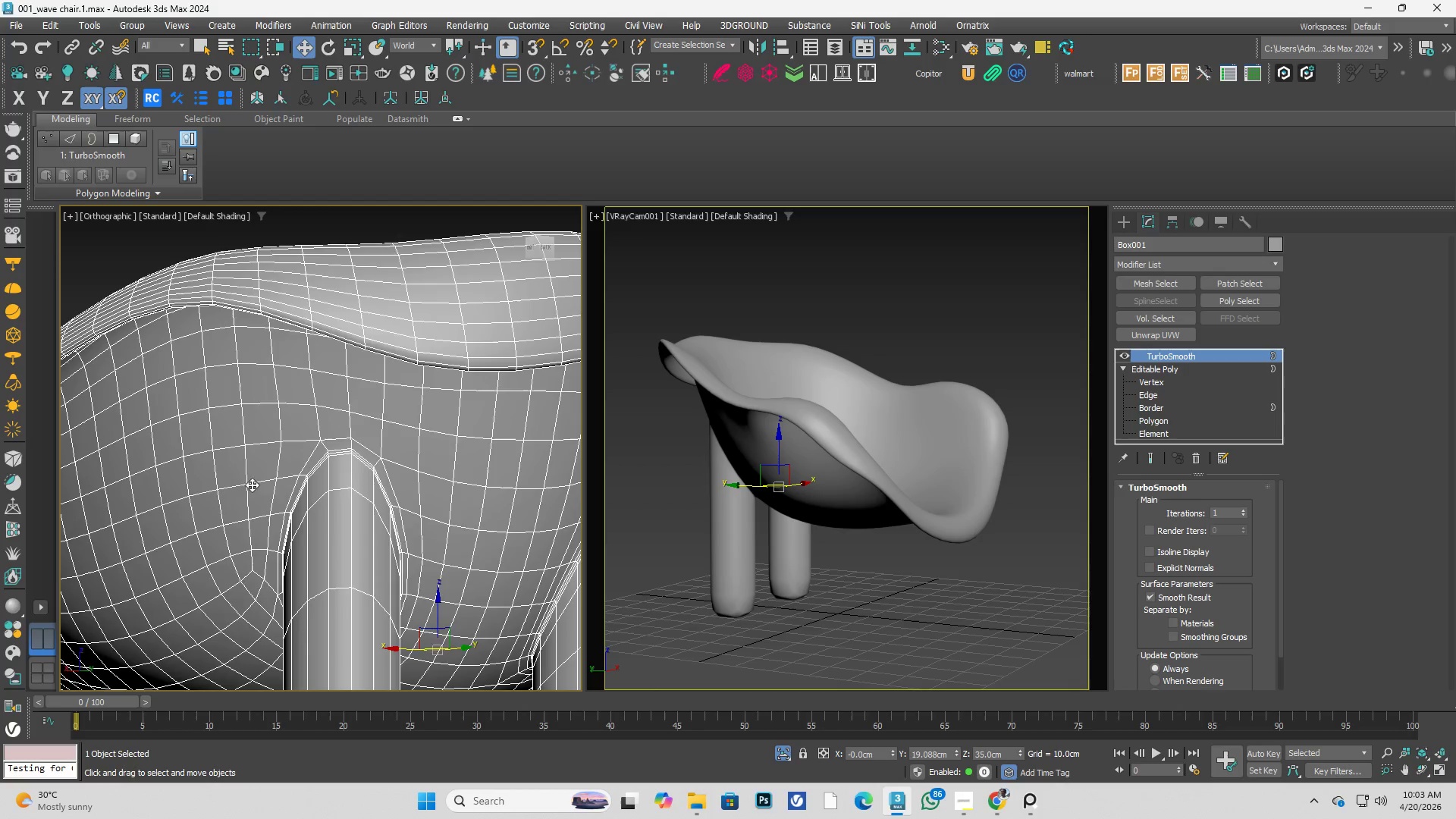 
scroll: coordinate [105, 440], scroll_direction: up, amount: 5.0
 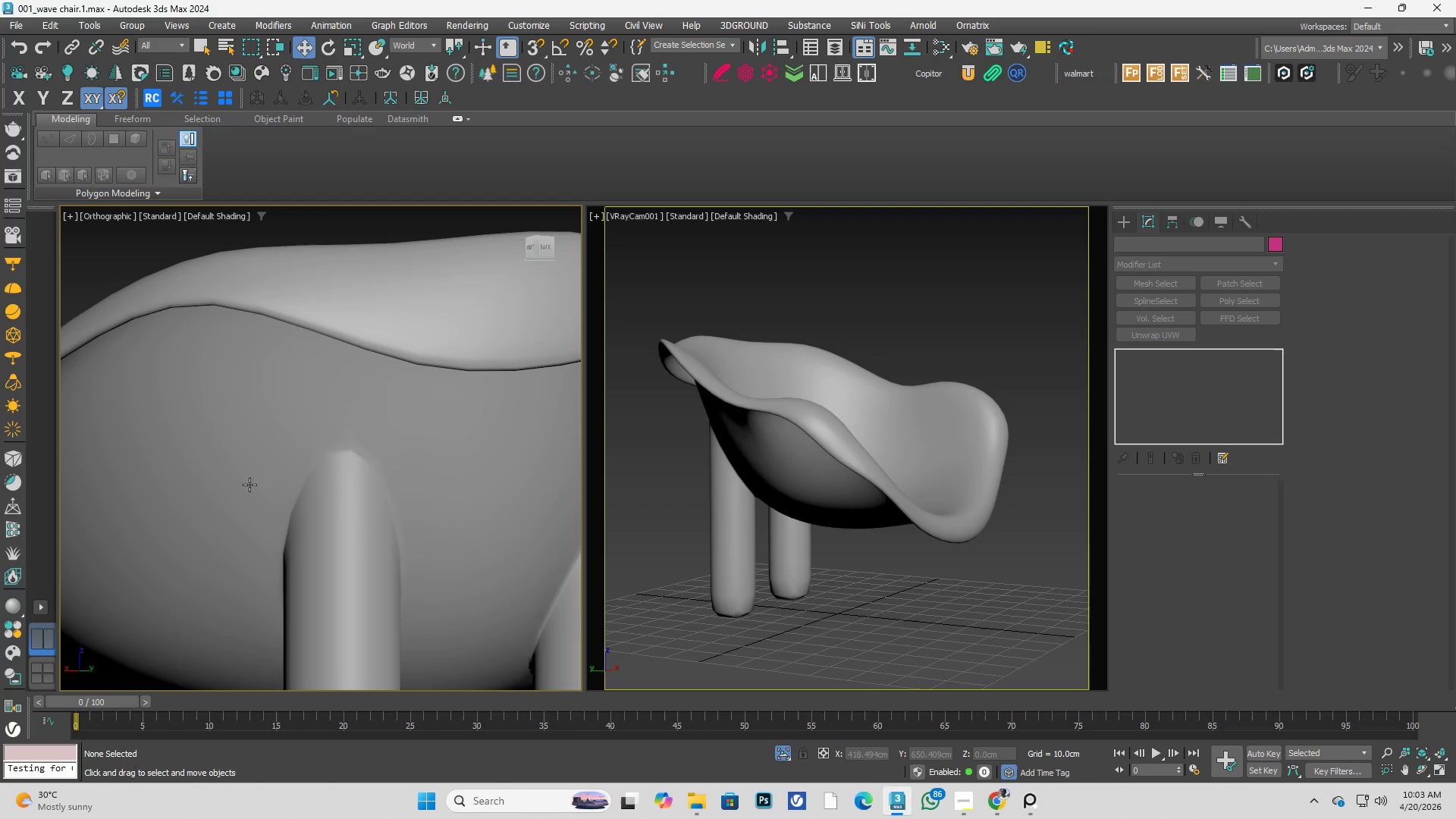 
hold_key(key=AltLeft, duration=0.45)
 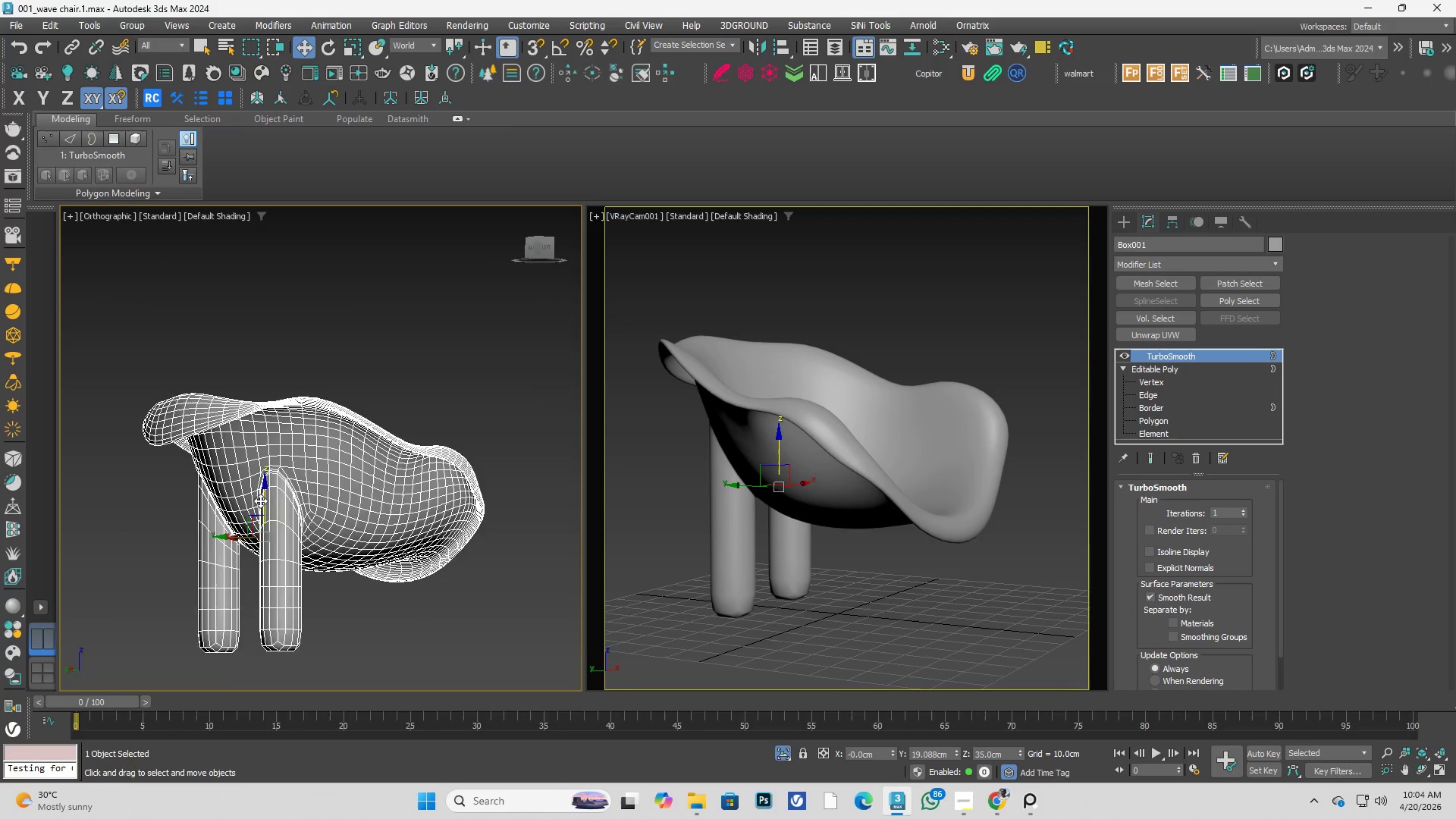 
scroll: coordinate [269, 474], scroll_direction: down, amount: 3.0
 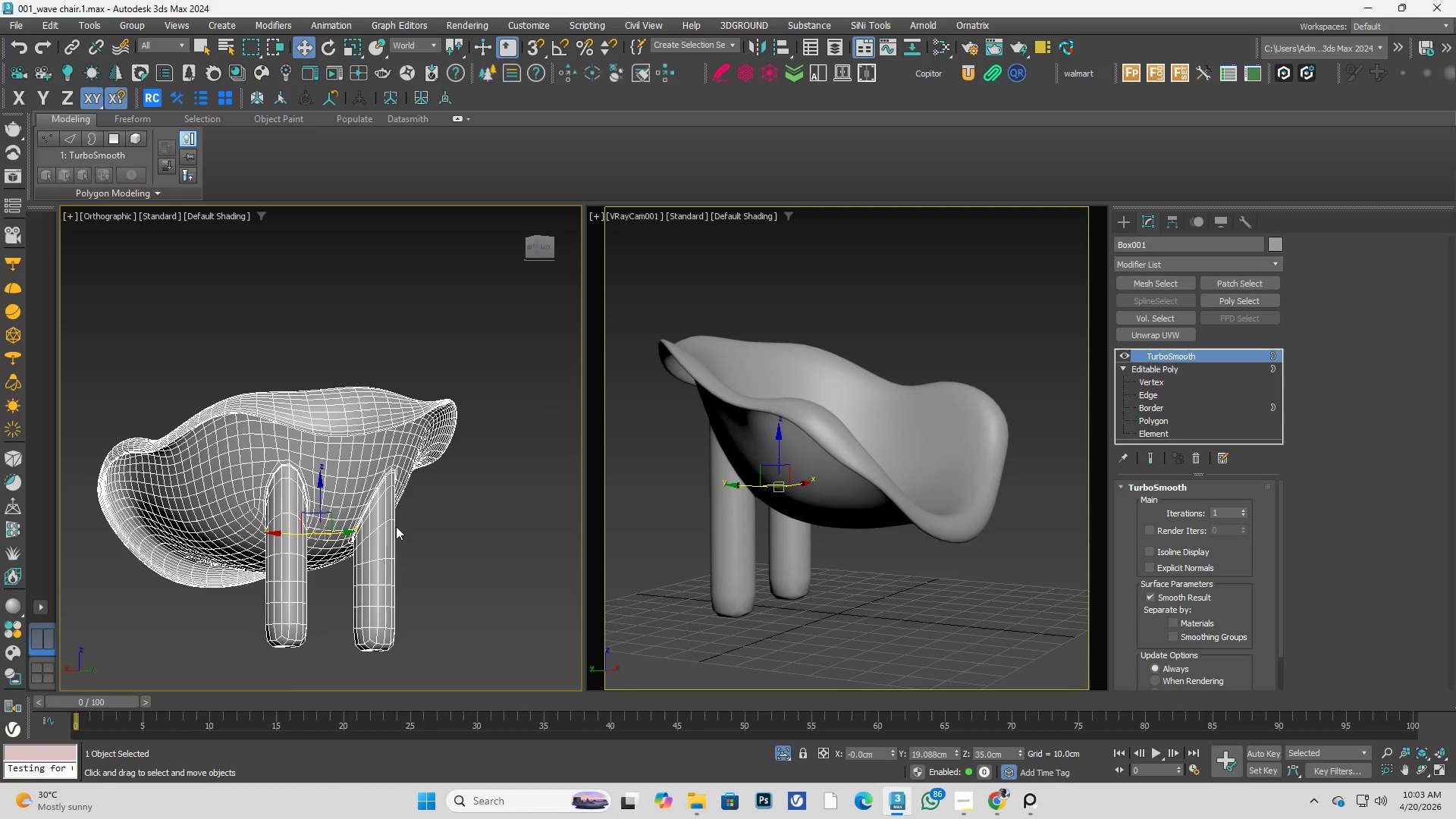 
hold_key(key=AltLeft, duration=0.39)
 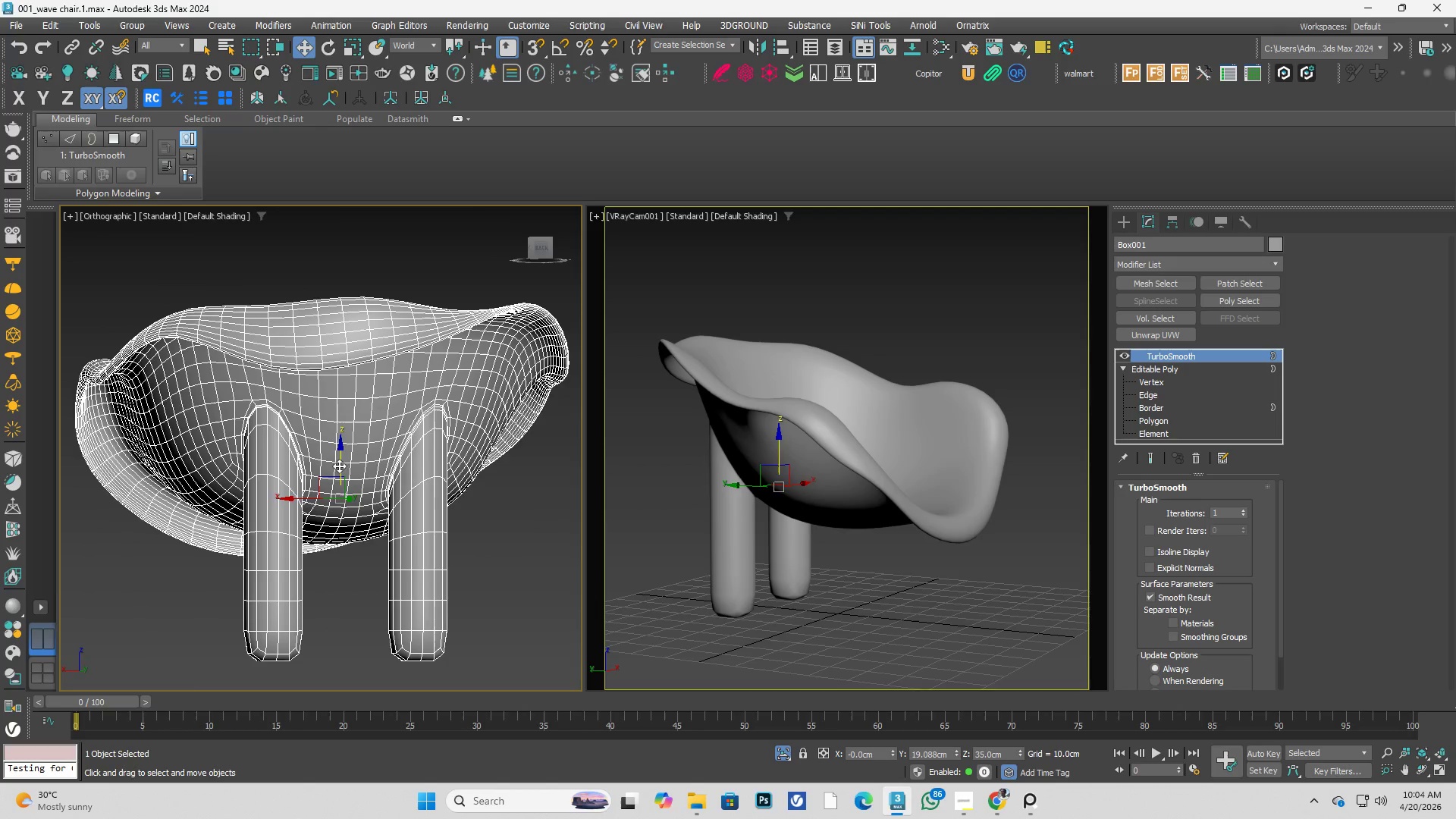 
scroll: coordinate [293, 402], scroll_direction: up, amount: 1.0
 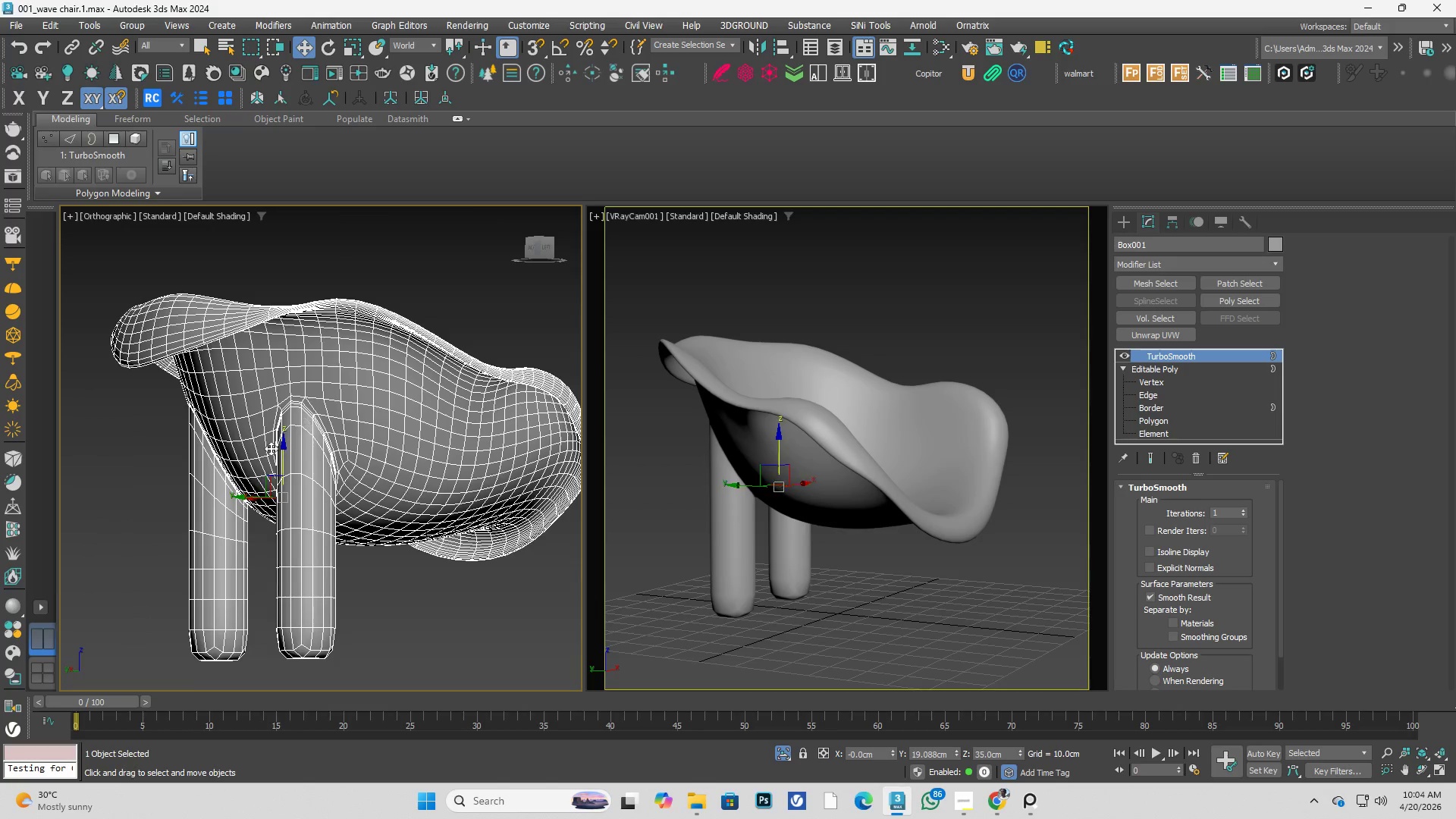 
key(Alt+AltLeft)
 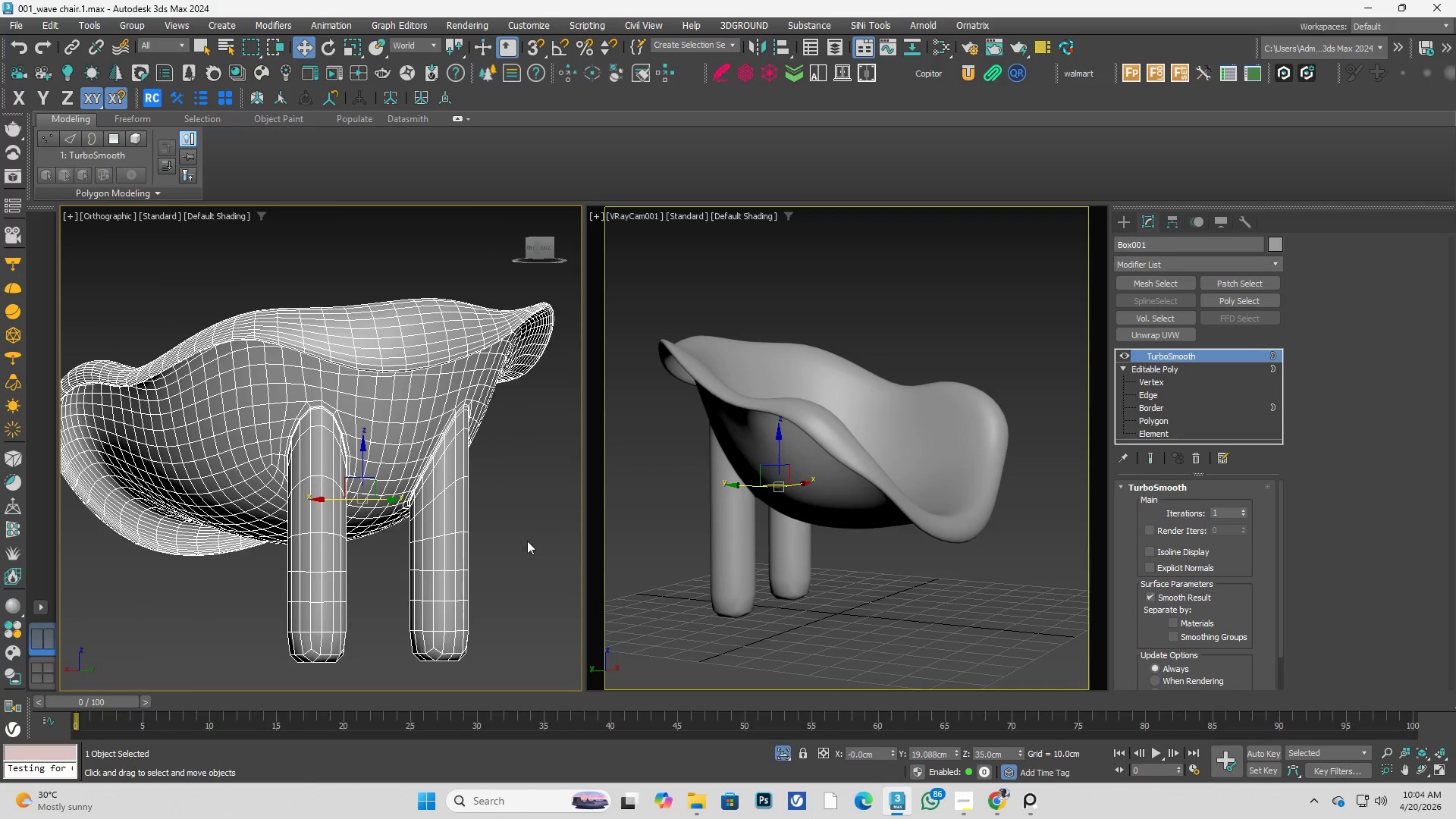 
left_click([534, 538])
 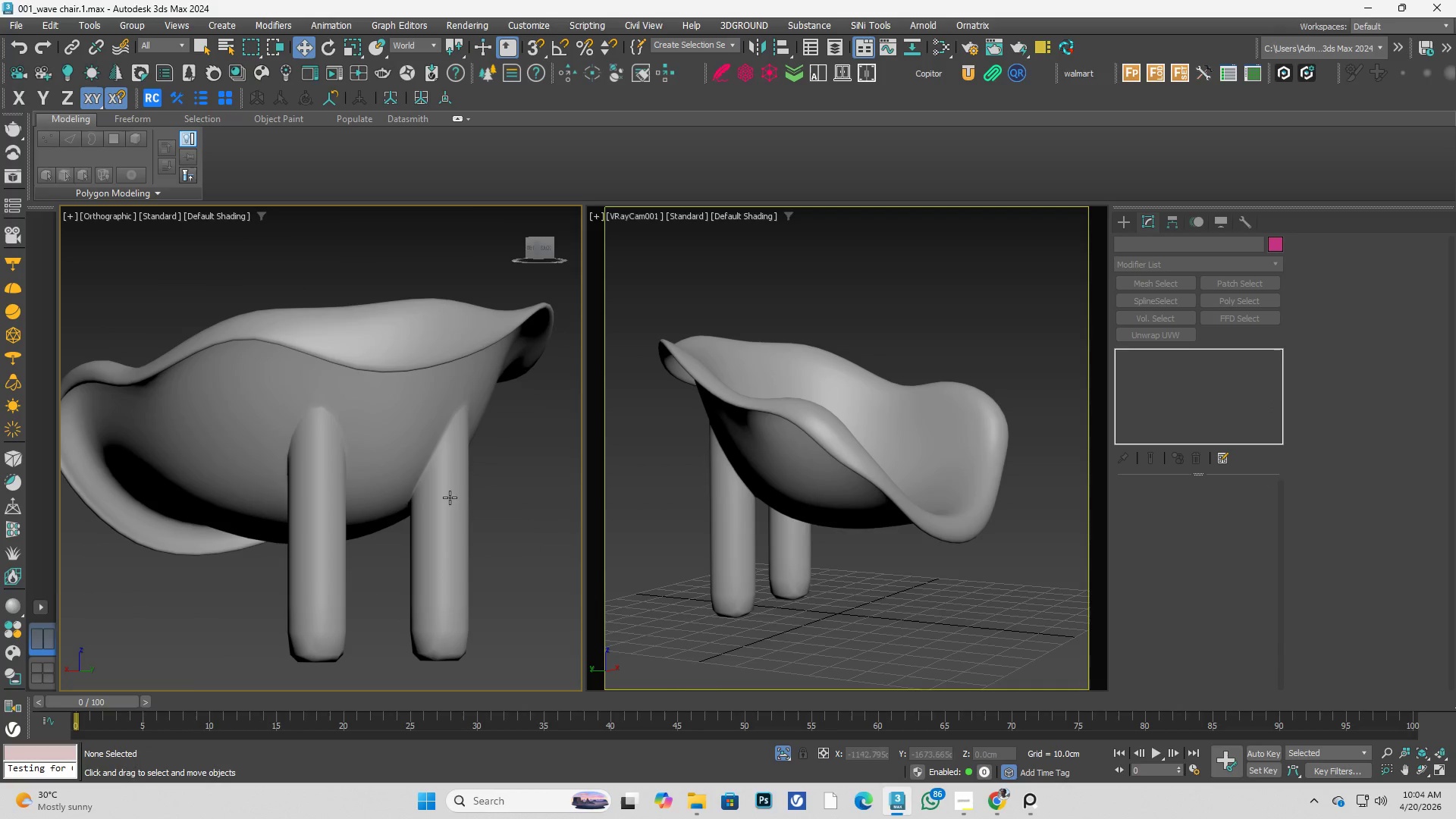 
scroll: coordinate [257, 376], scroll_direction: up, amount: 3.0
 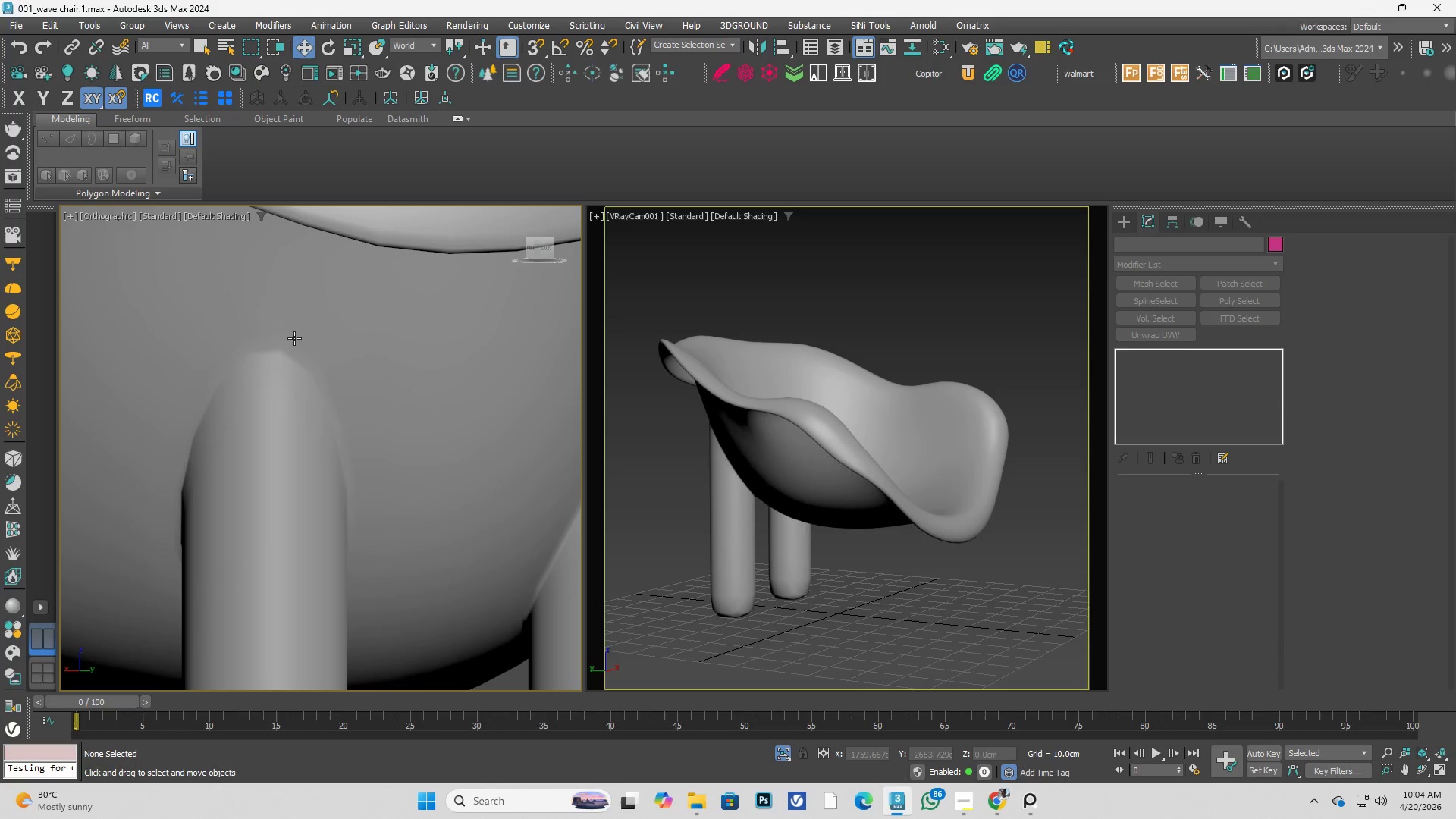 
left_click([294, 338])
 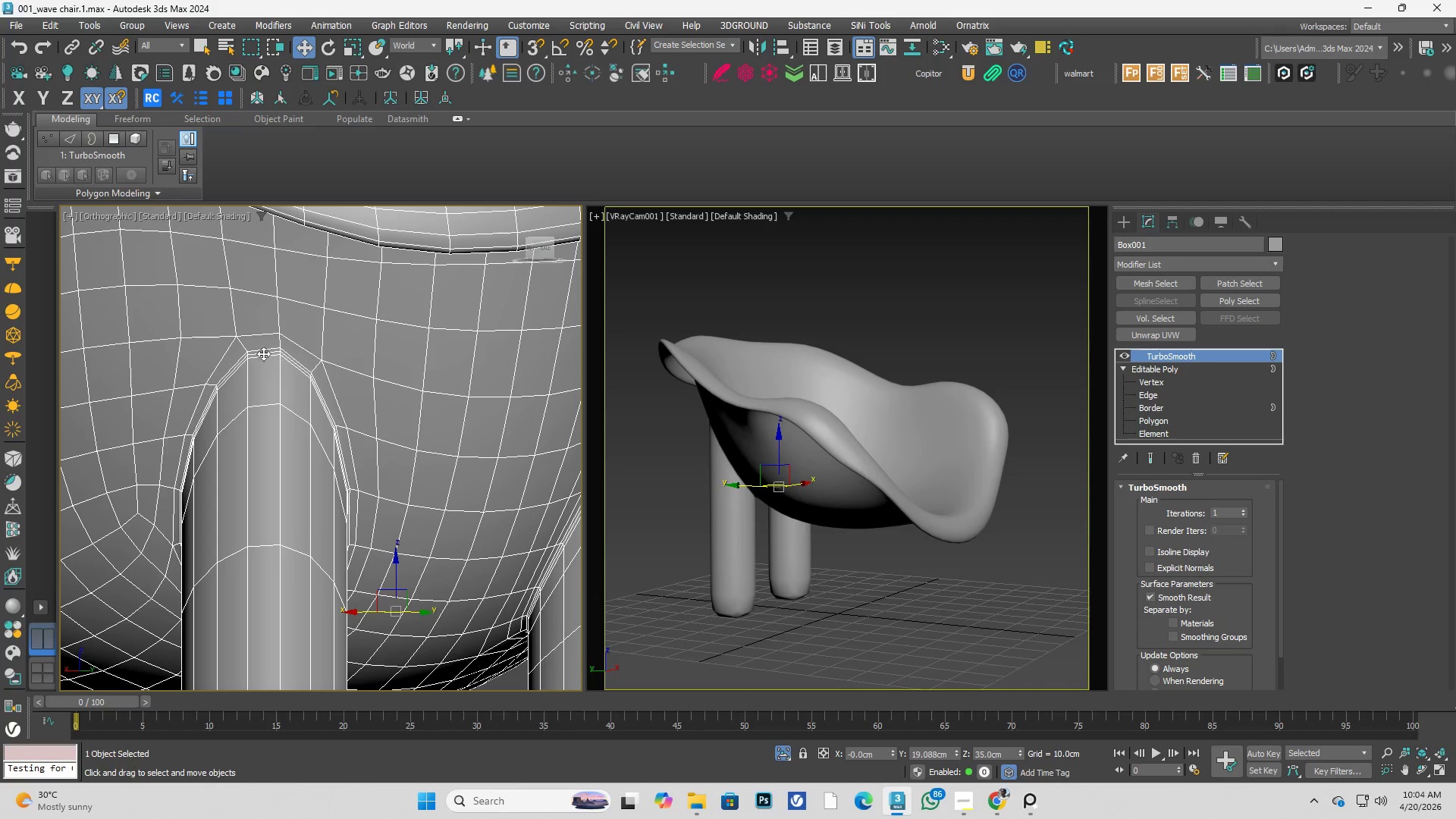 
hold_key(key=AltLeft, duration=1.61)
 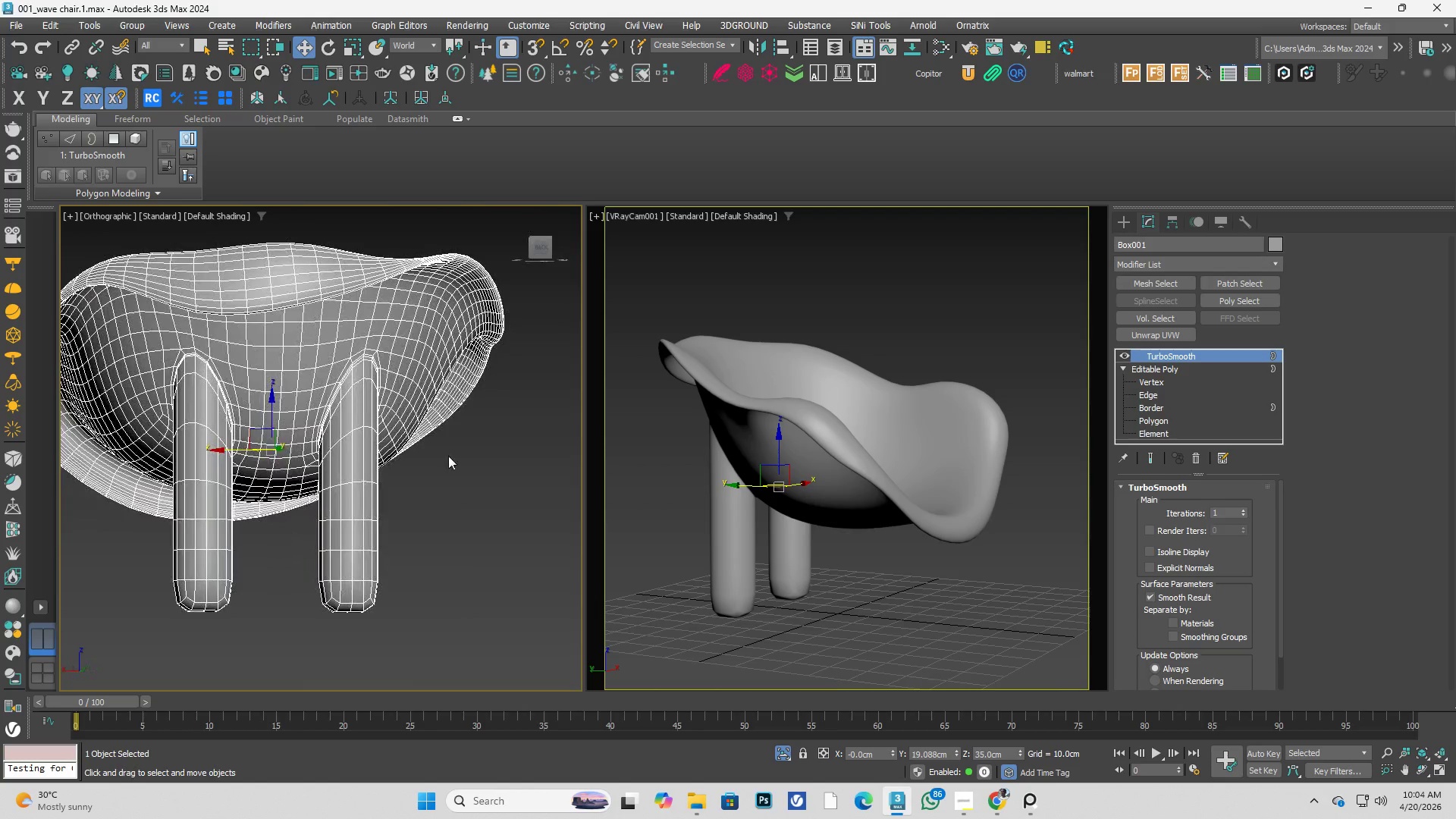 
scroll: coordinate [243, 372], scroll_direction: down, amount: 3.0
 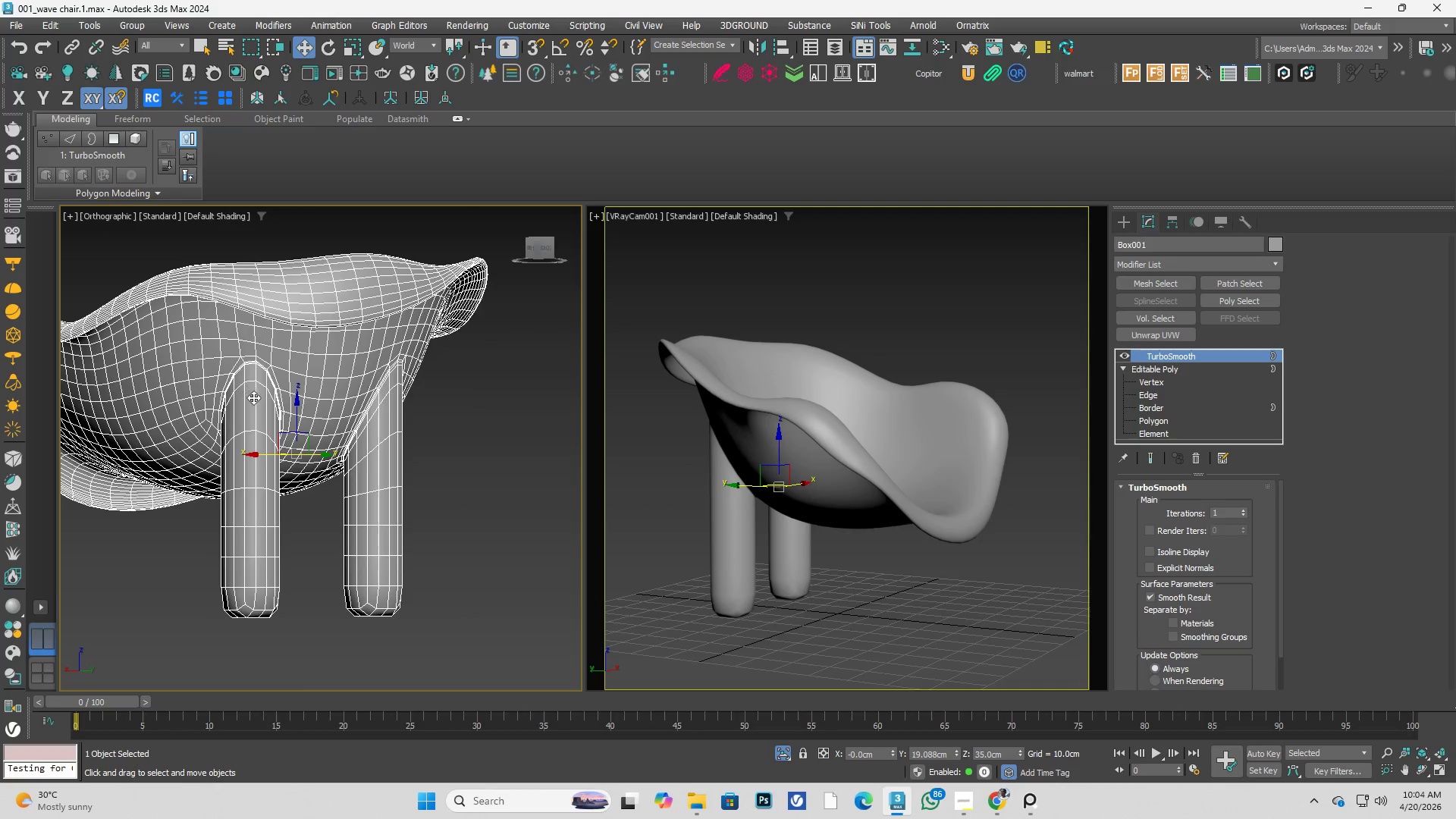 
left_click([461, 460])
 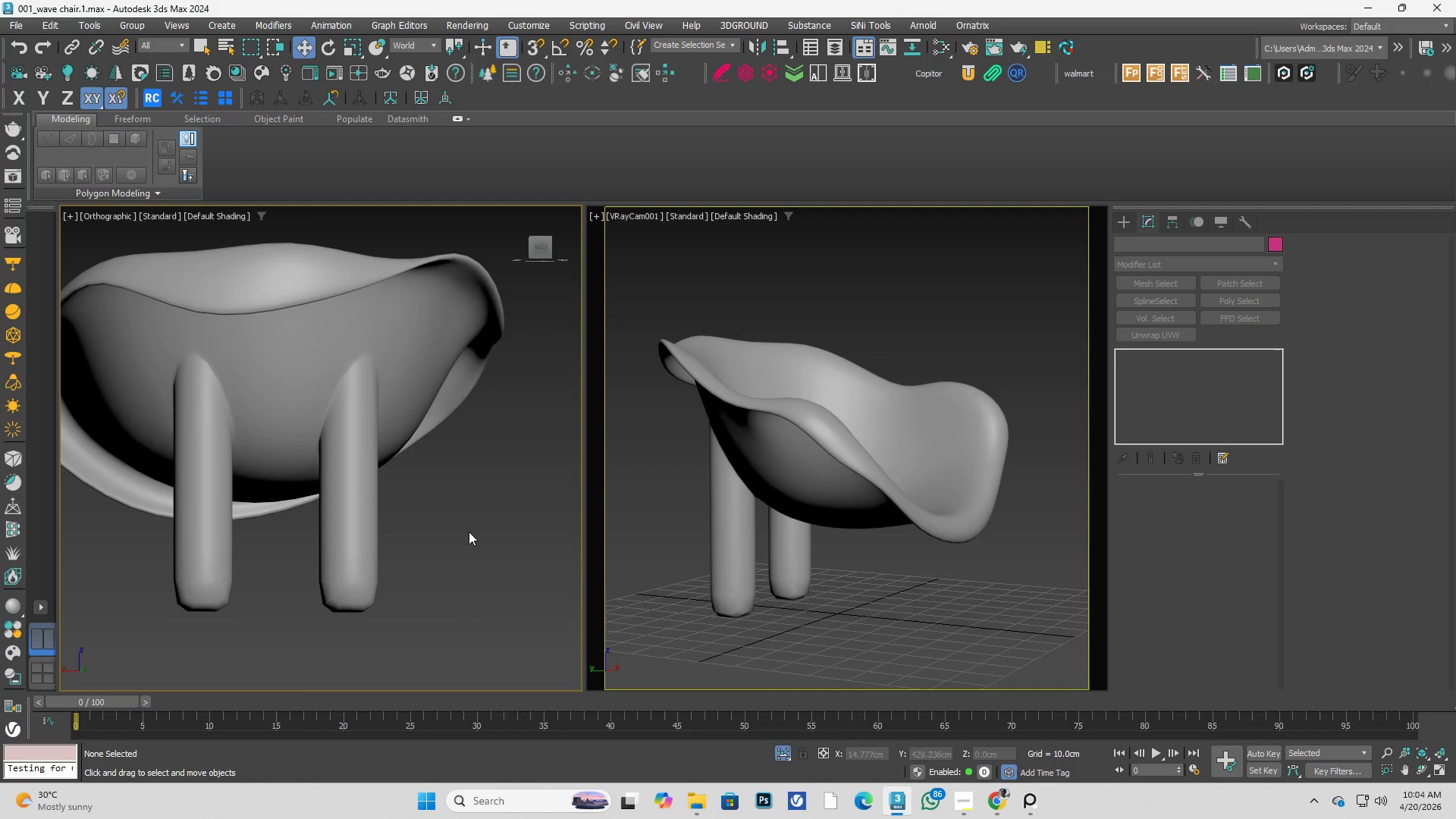 
hold_key(key=AltLeft, duration=0.55)
 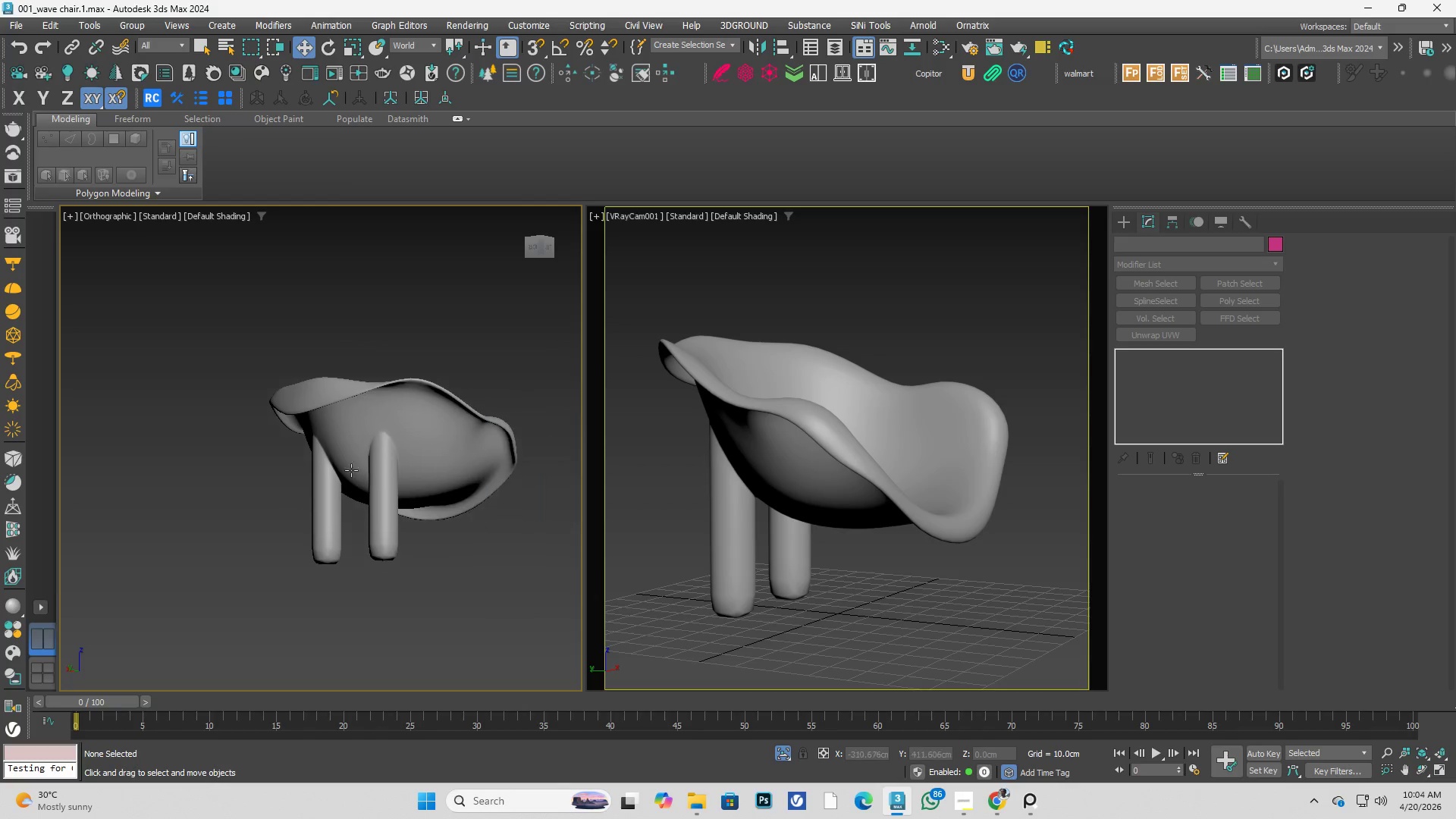 
scroll: coordinate [479, 559], scroll_direction: down, amount: 2.0
 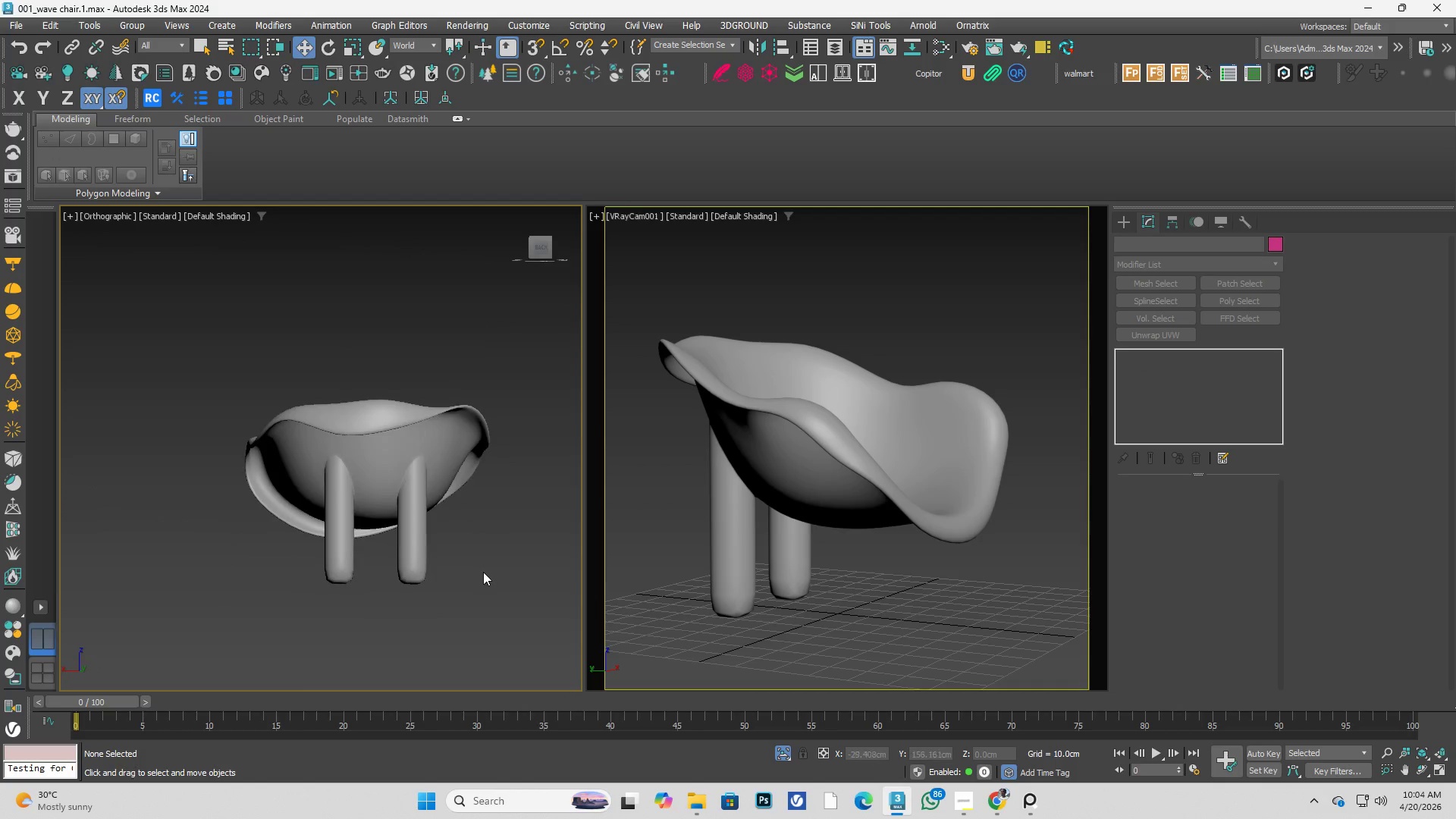 
left_click([368, 425])
 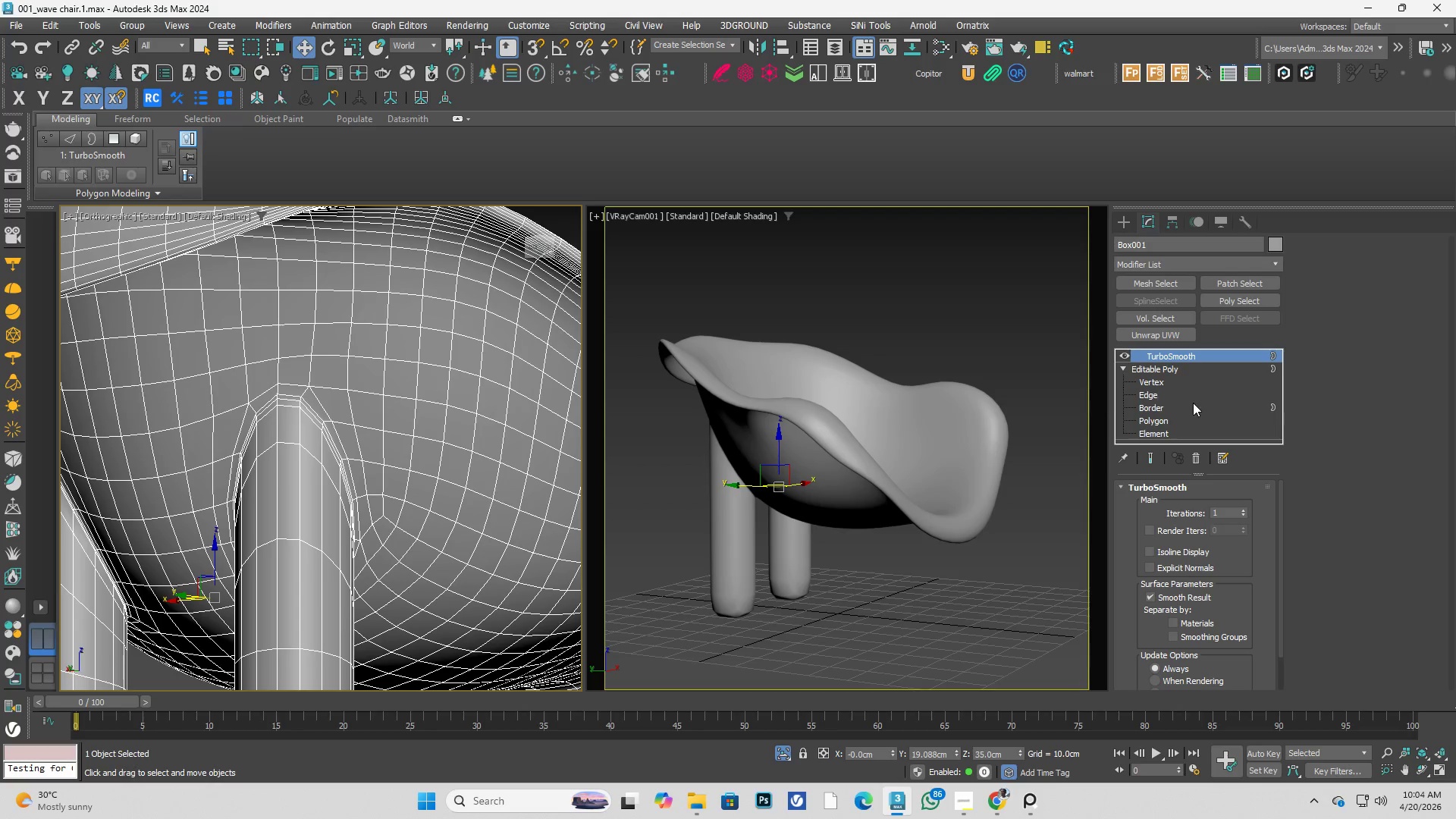 
scroll: coordinate [413, 442], scroll_direction: up, amount: 4.0
 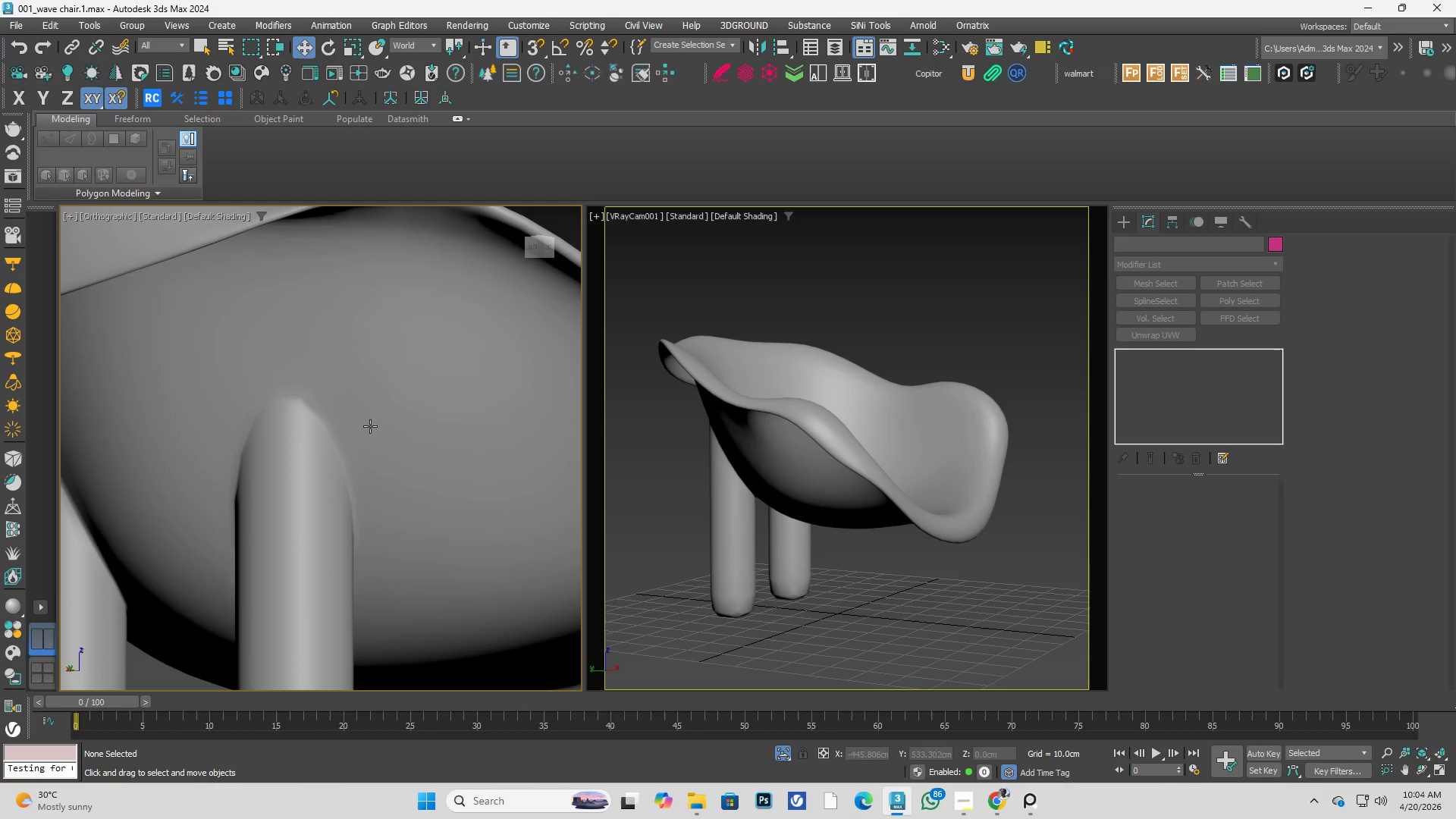 
left_click([1180, 395])
 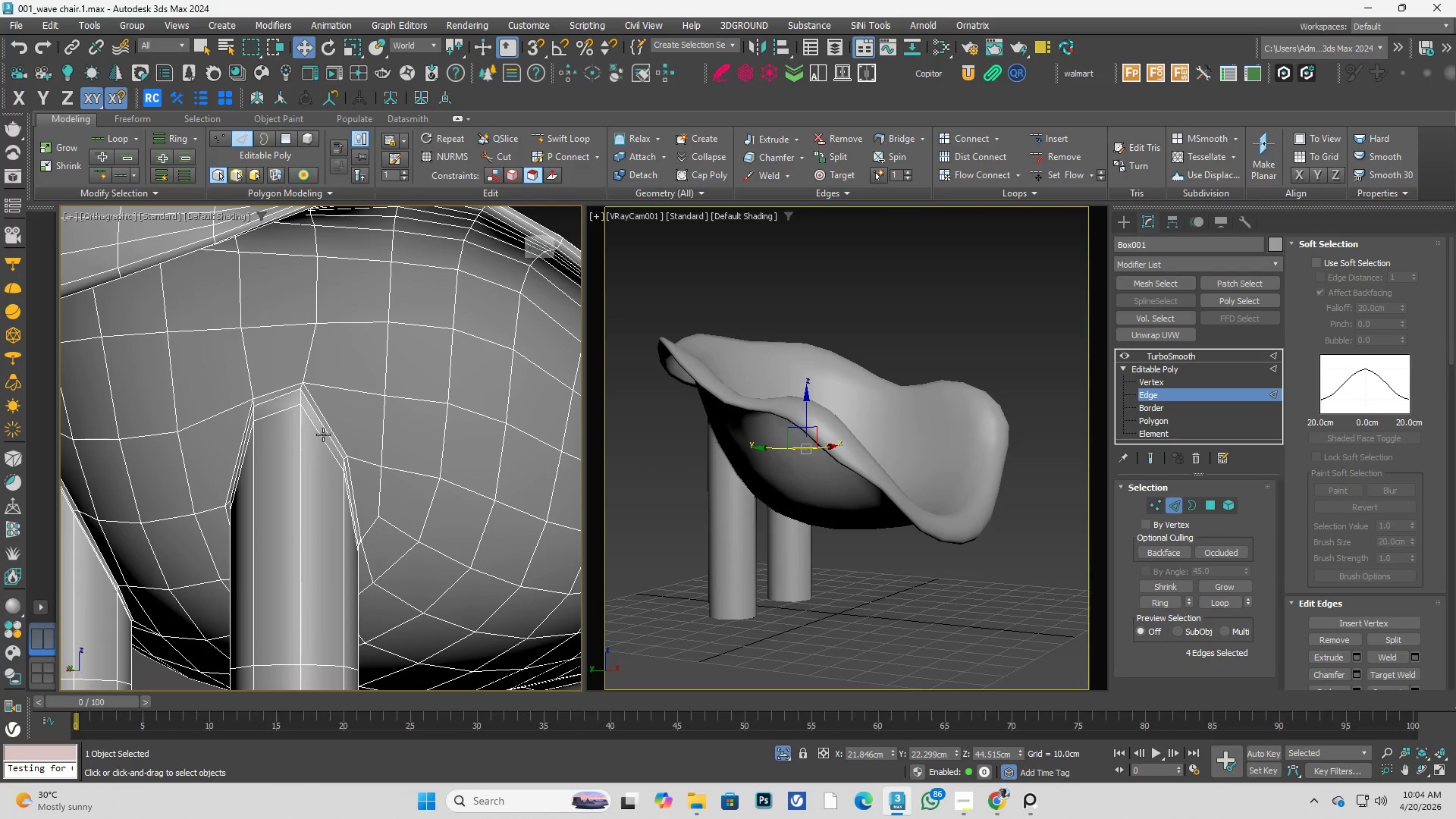 
double_click([323, 433])
 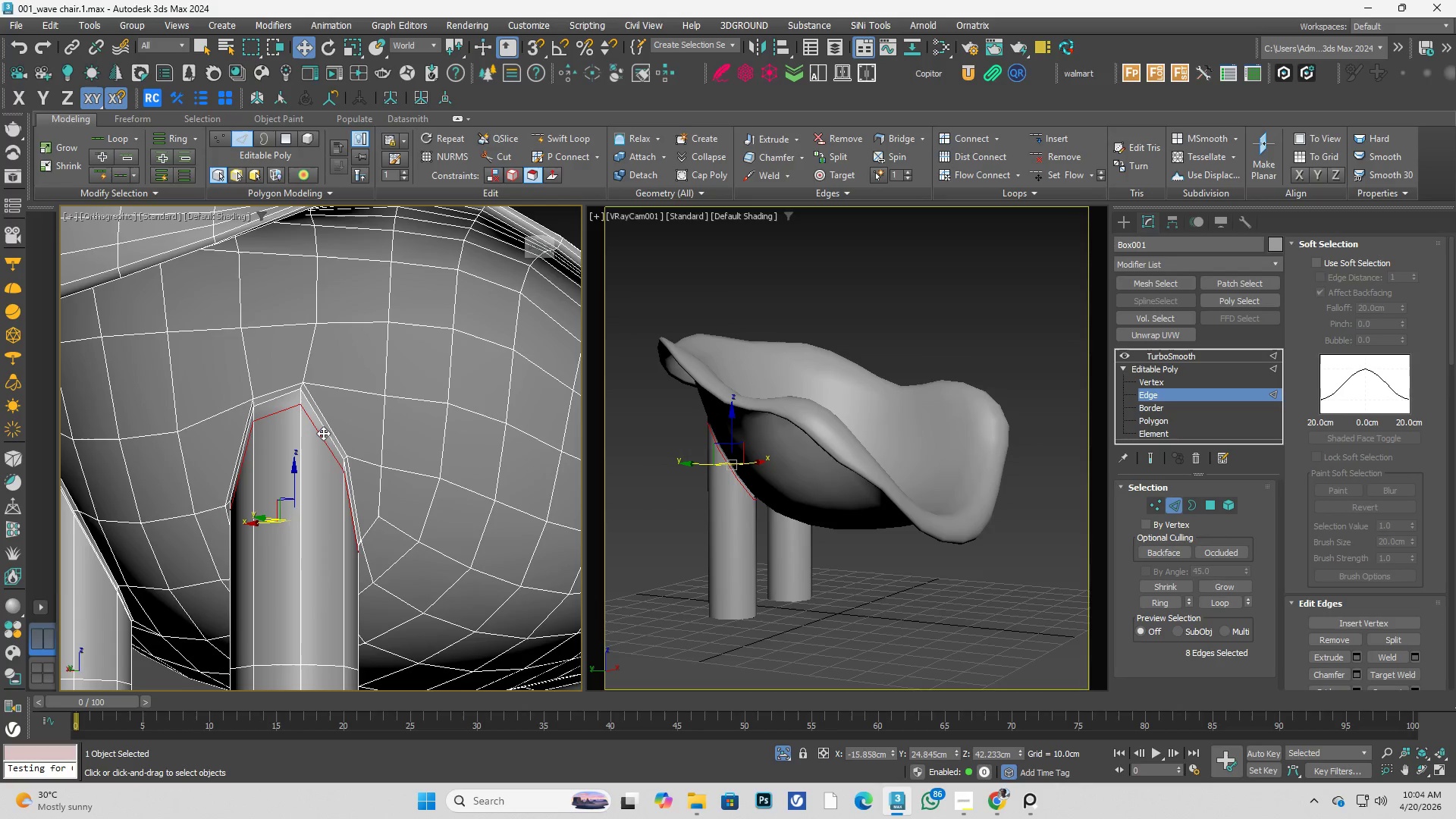 
key(Control+Backspace)
 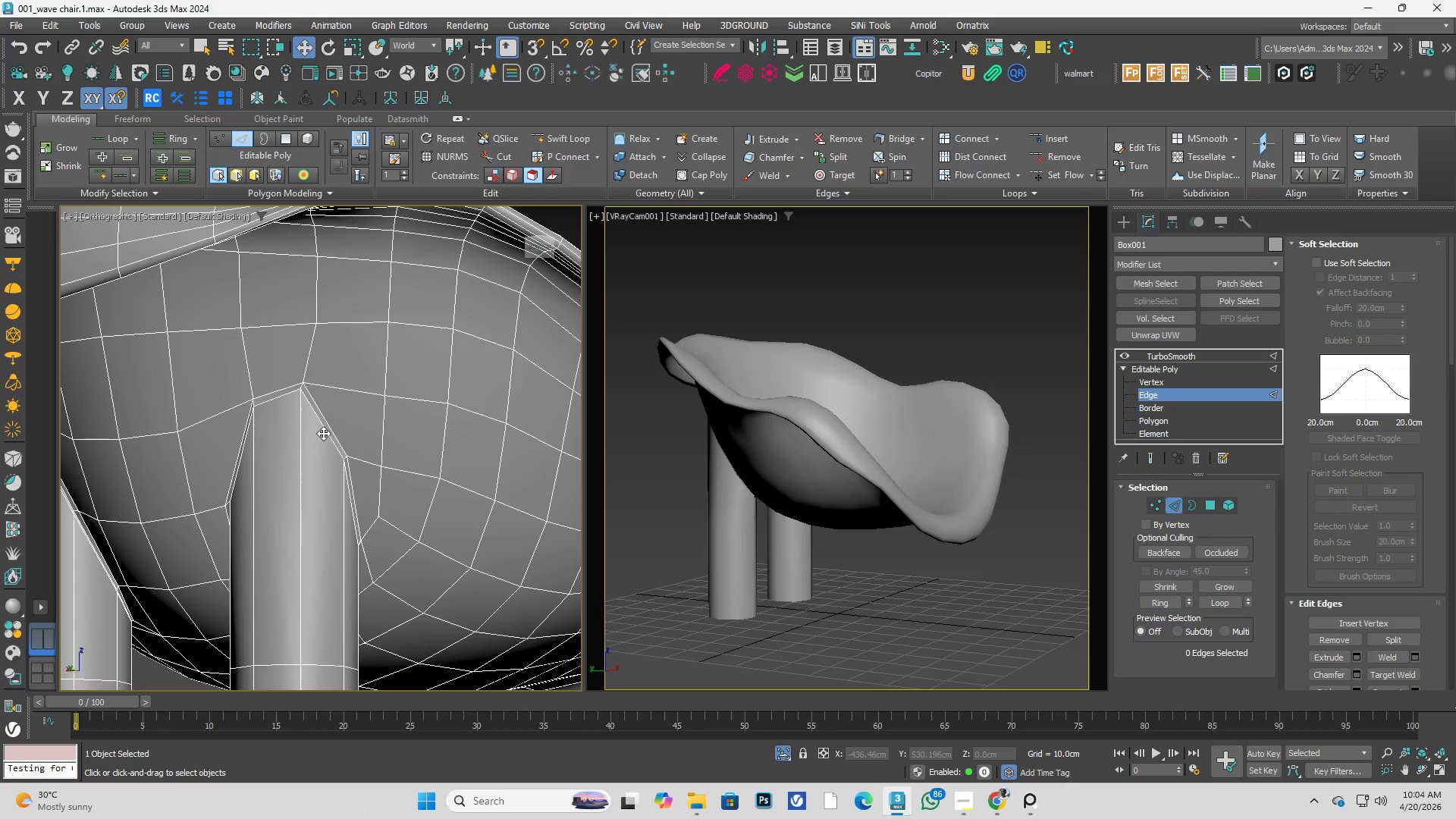 
key(Alt+AltLeft)
 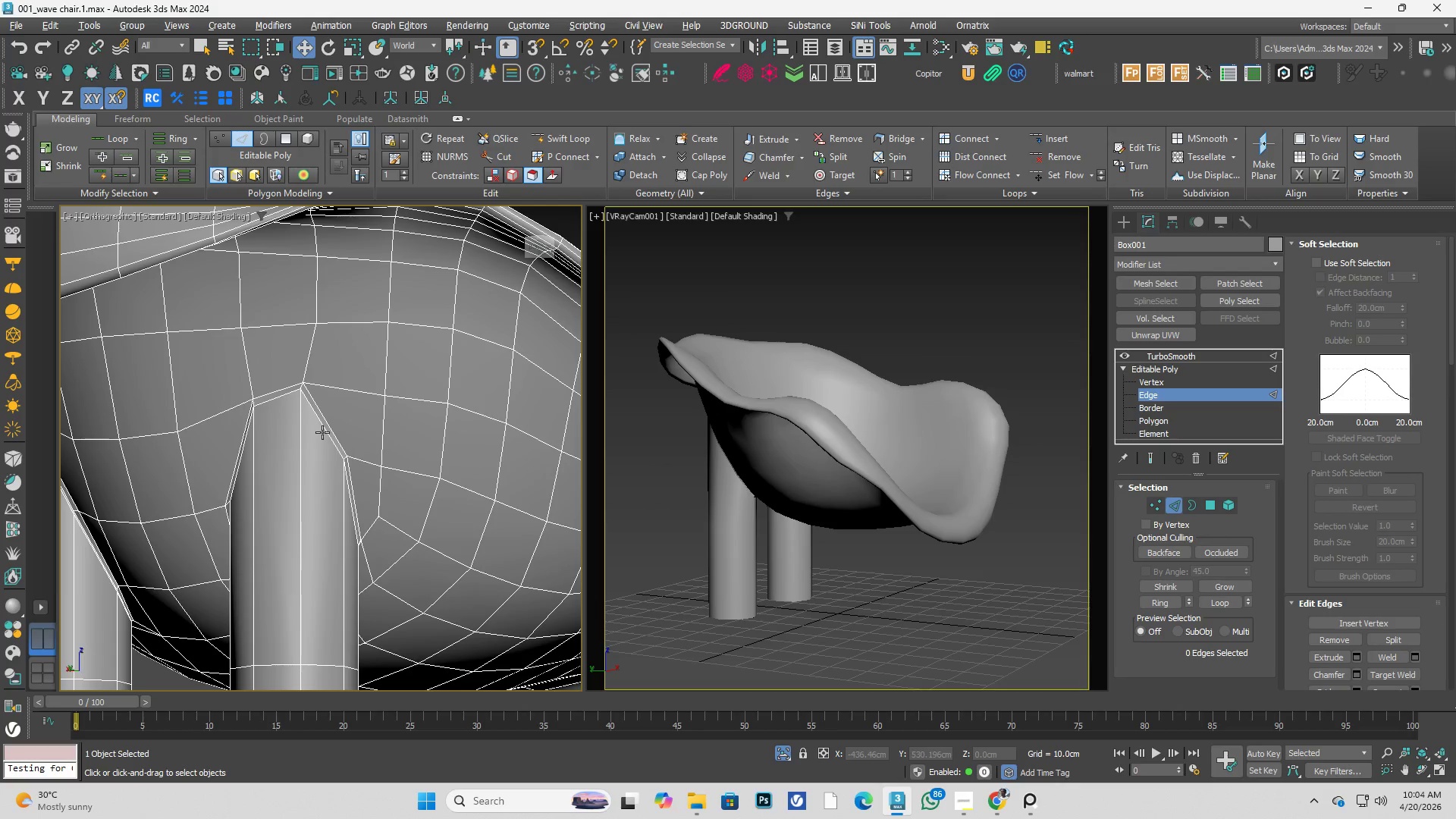 
key(Alt+1)
 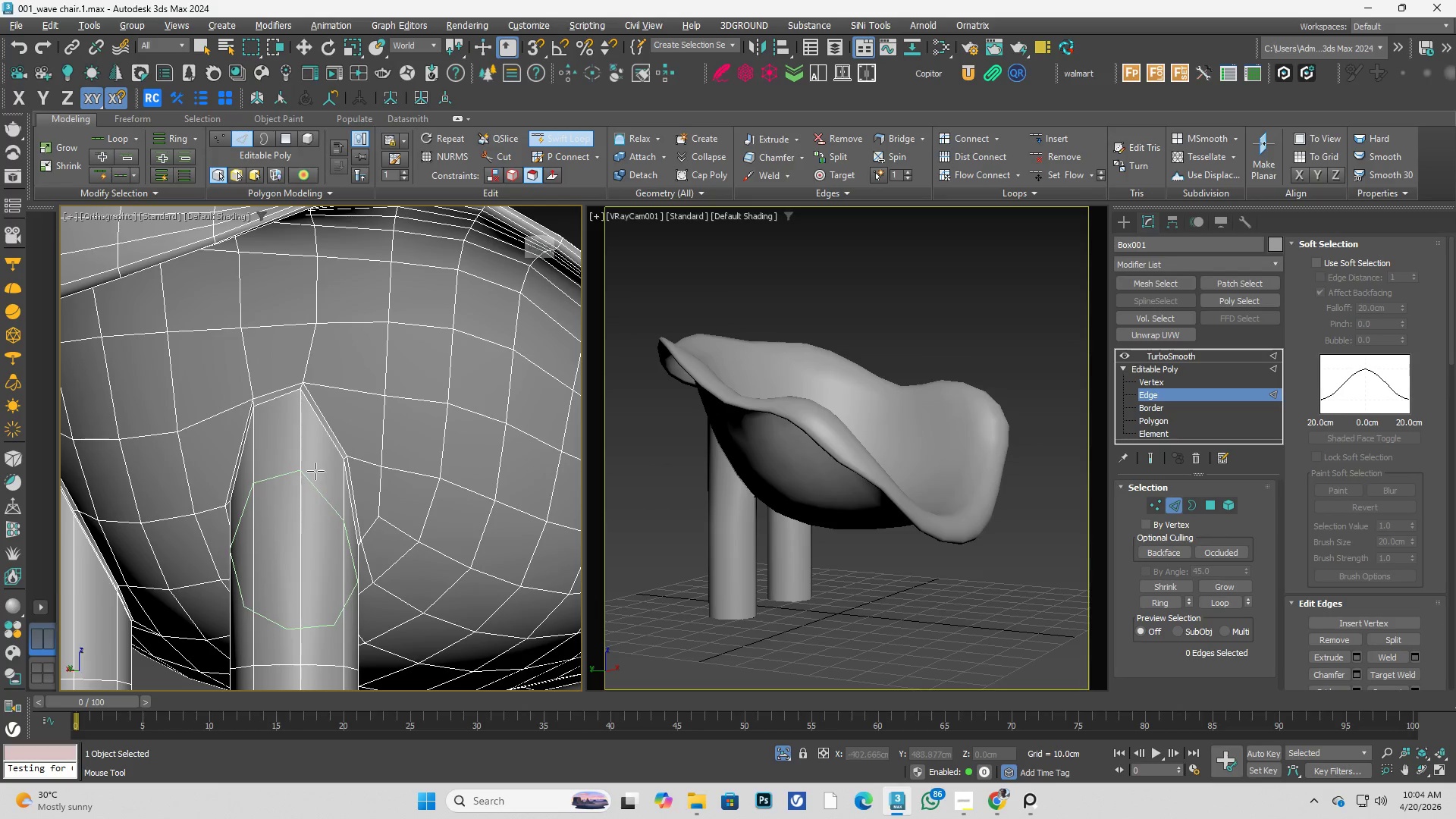 
left_click([312, 447])
 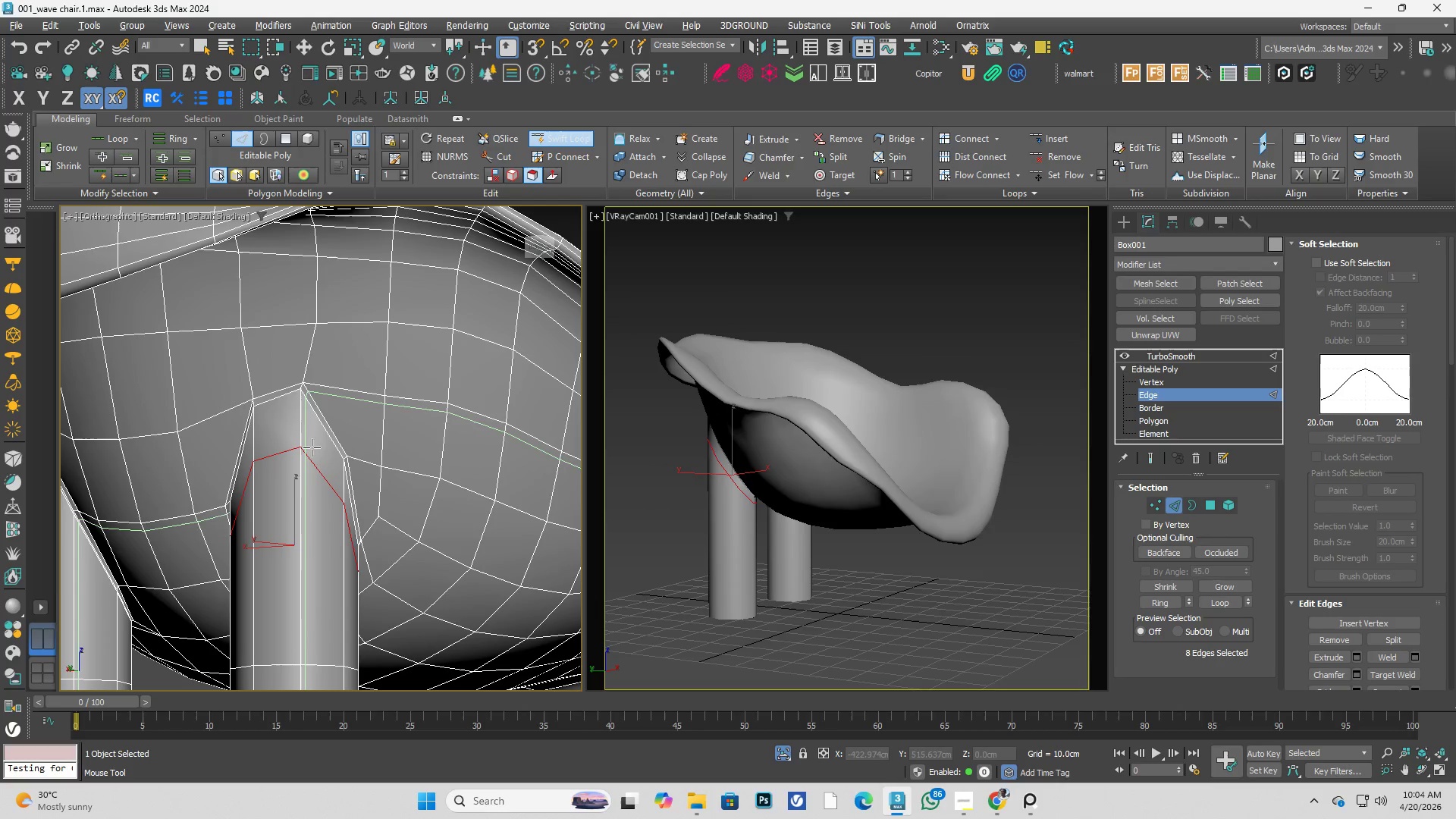 
right_click([312, 447])
 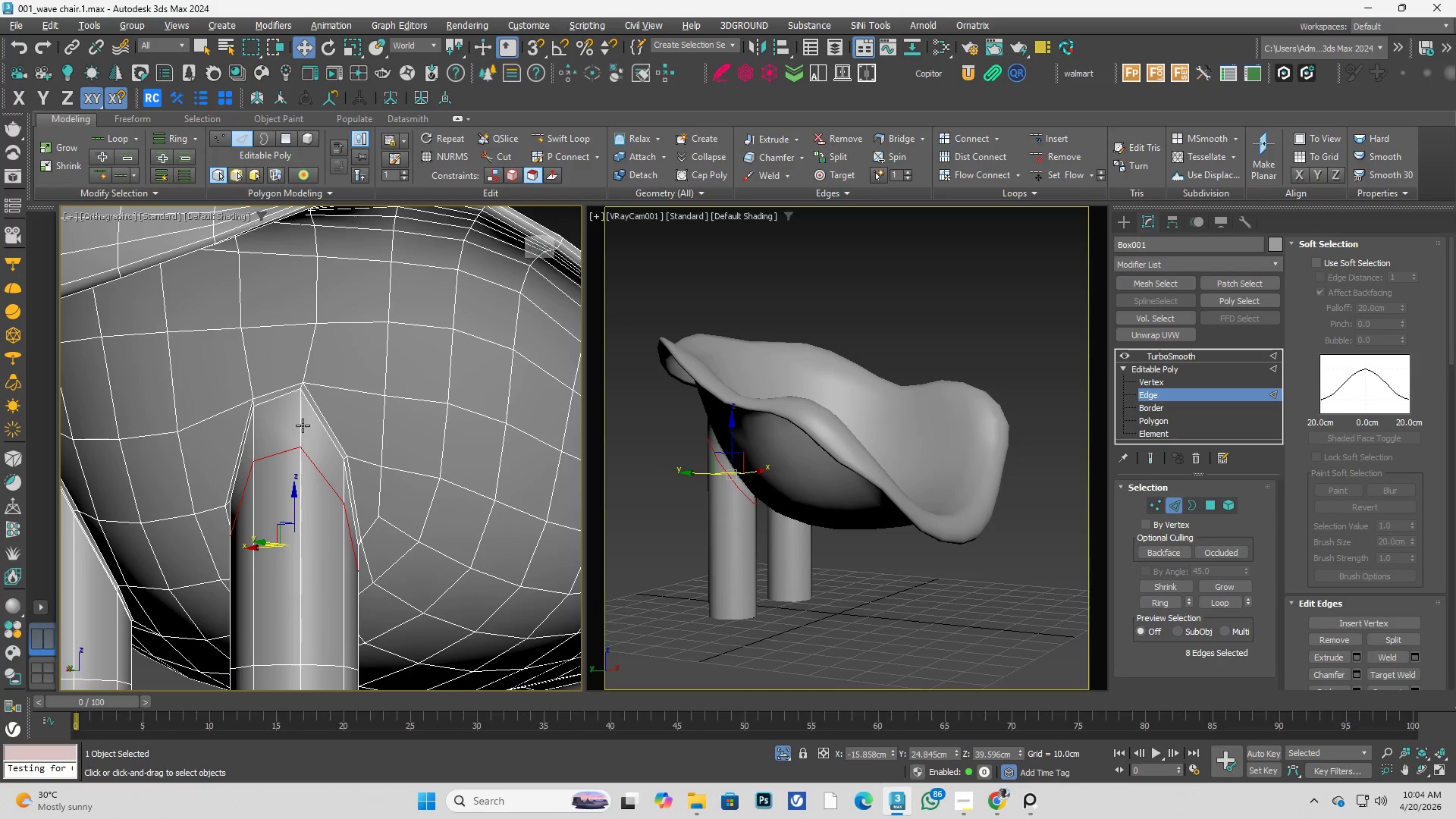 
key(Alt+AltLeft)
 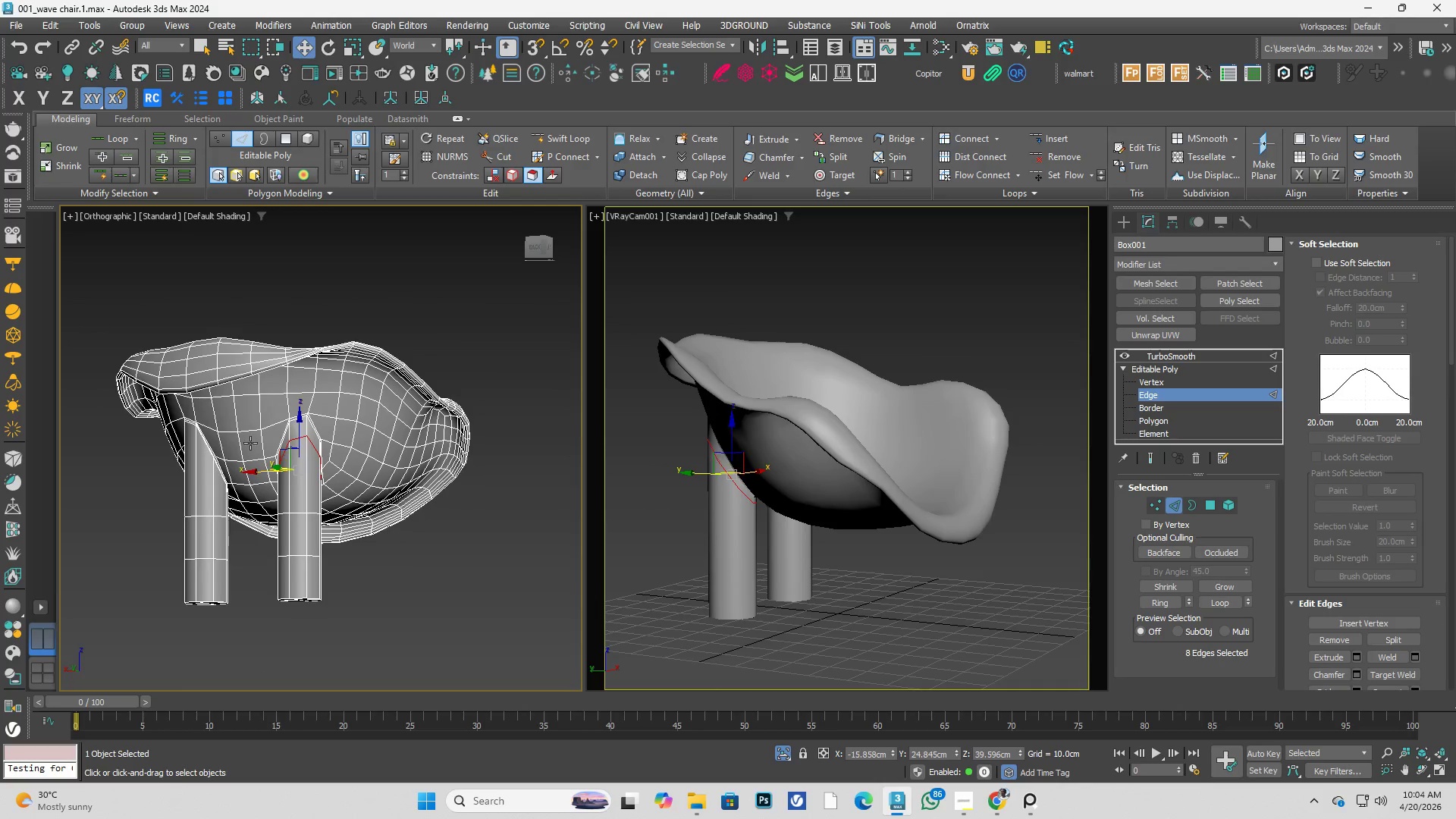 
scroll: coordinate [303, 431], scroll_direction: down, amount: 3.0
 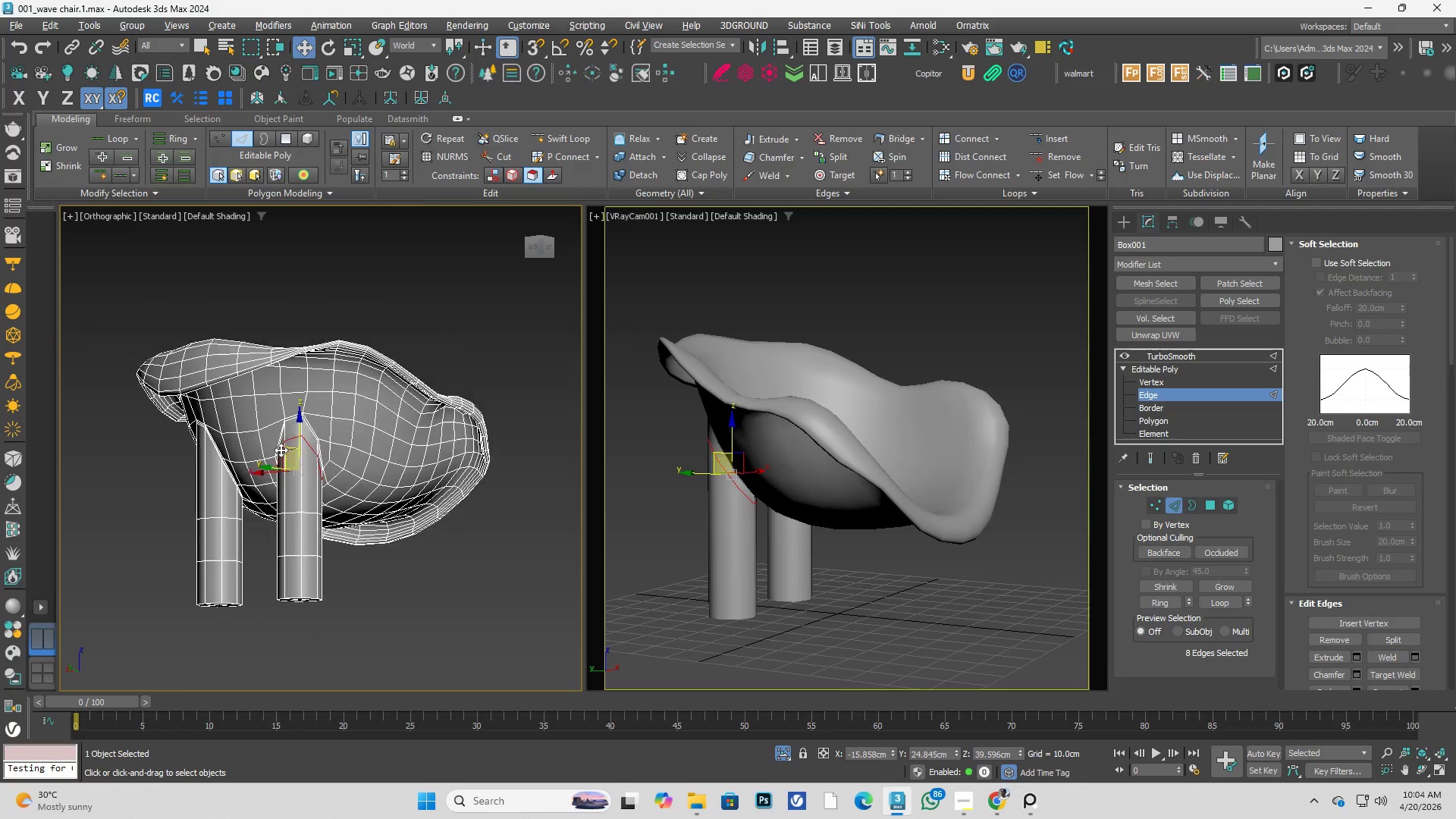 
key(Alt+AltLeft)
 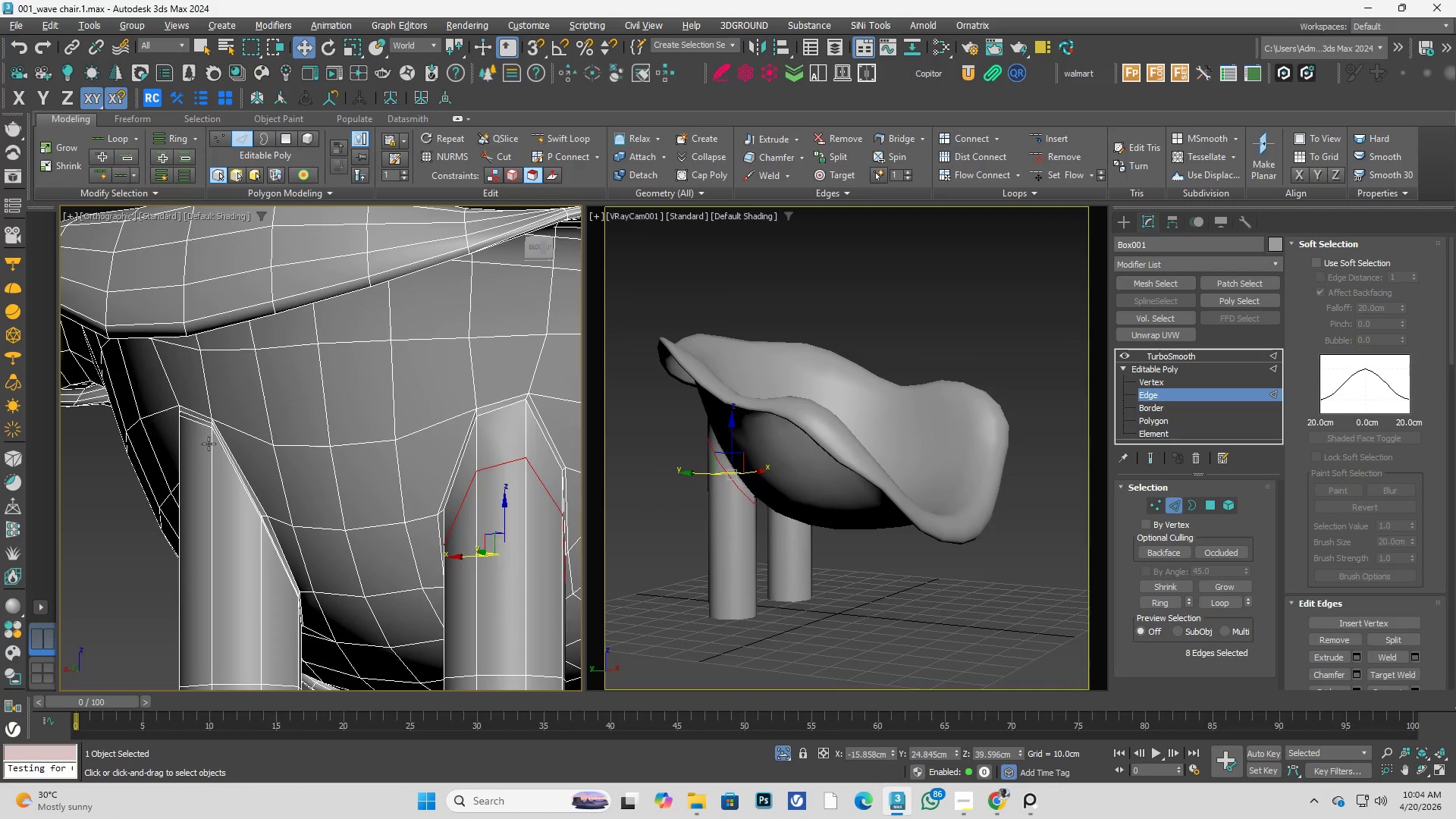 
key(Alt+1)
 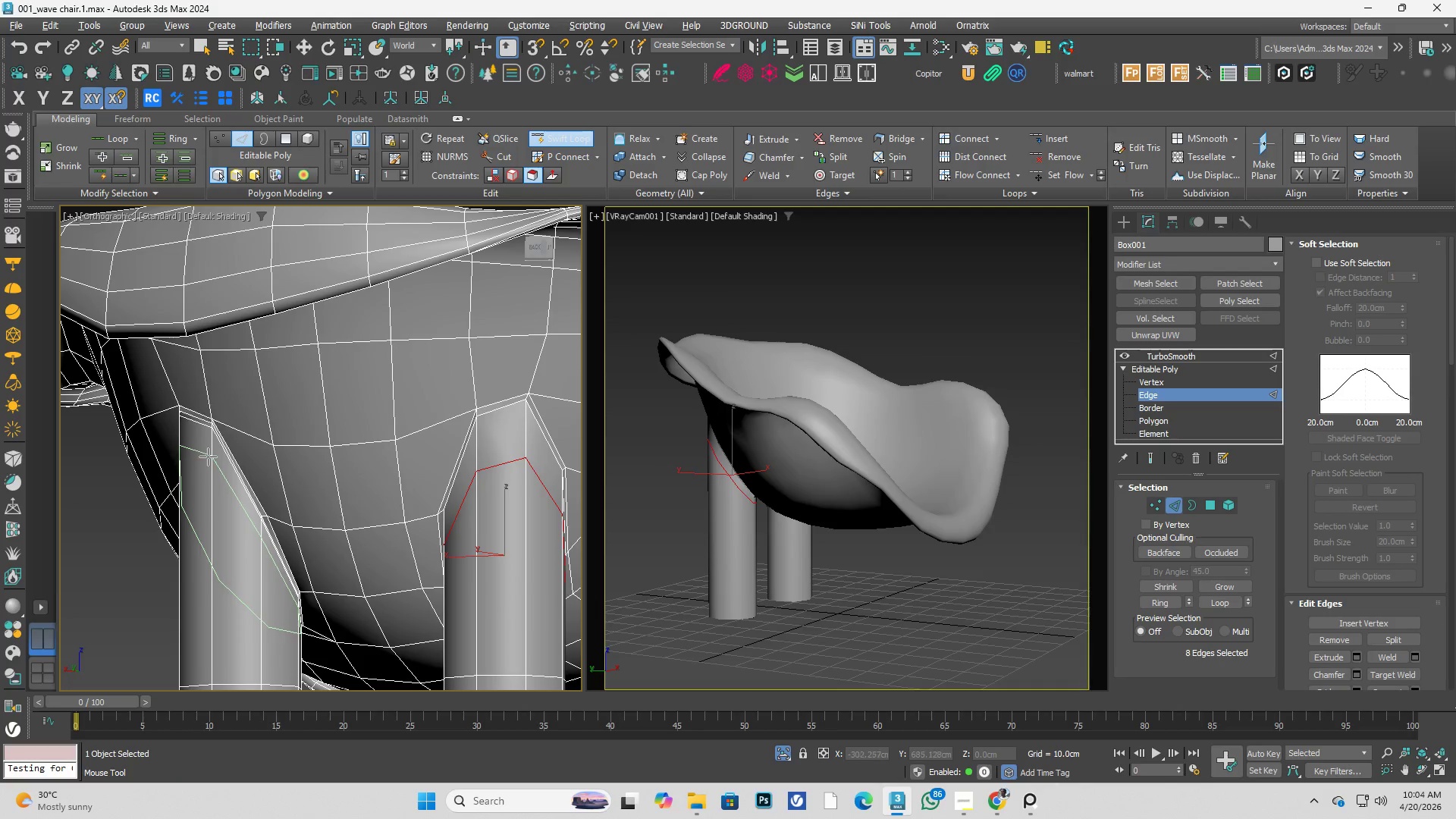 
scroll: coordinate [187, 424], scroll_direction: up, amount: 3.0
 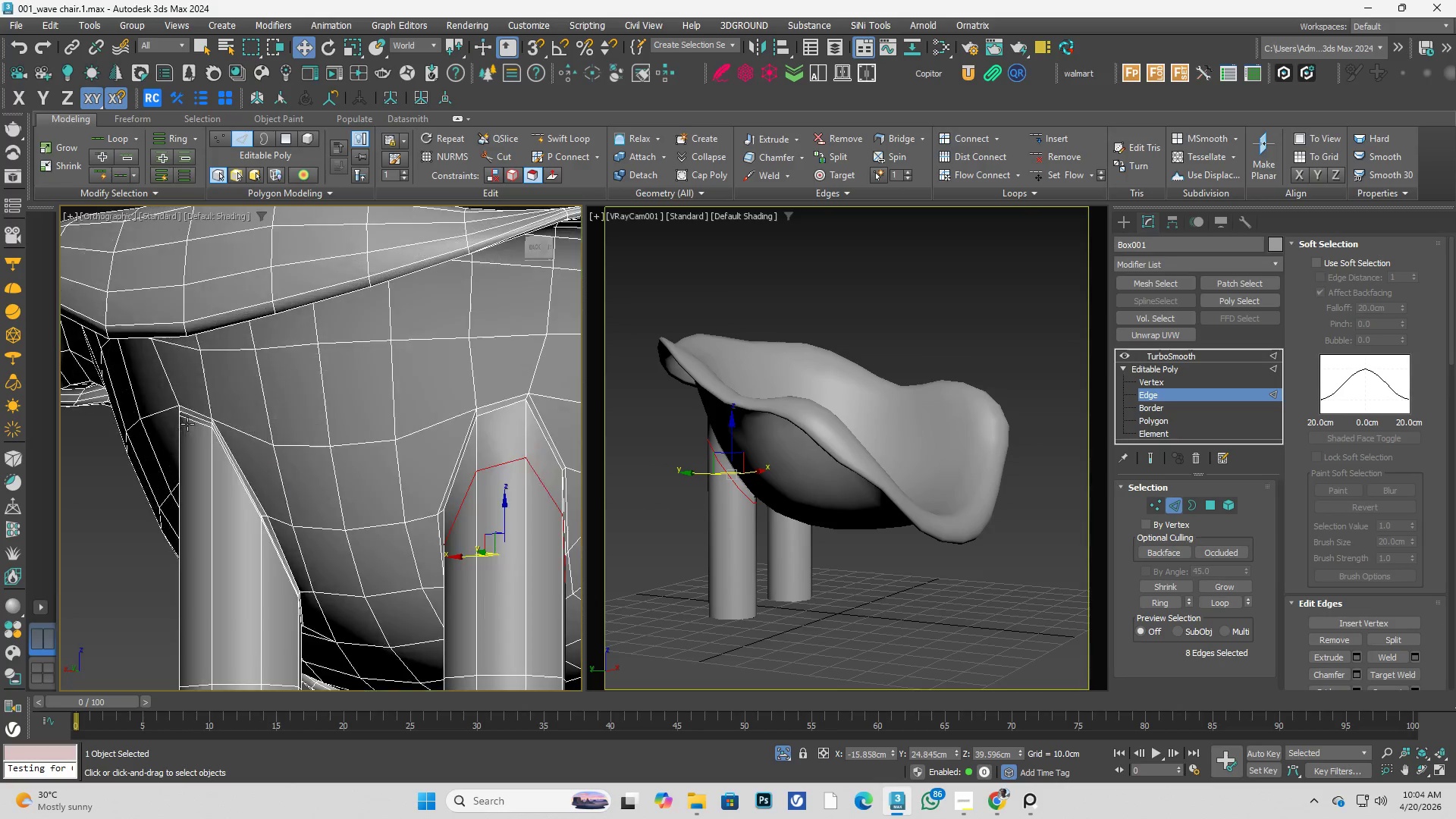 
left_click([208, 457])
 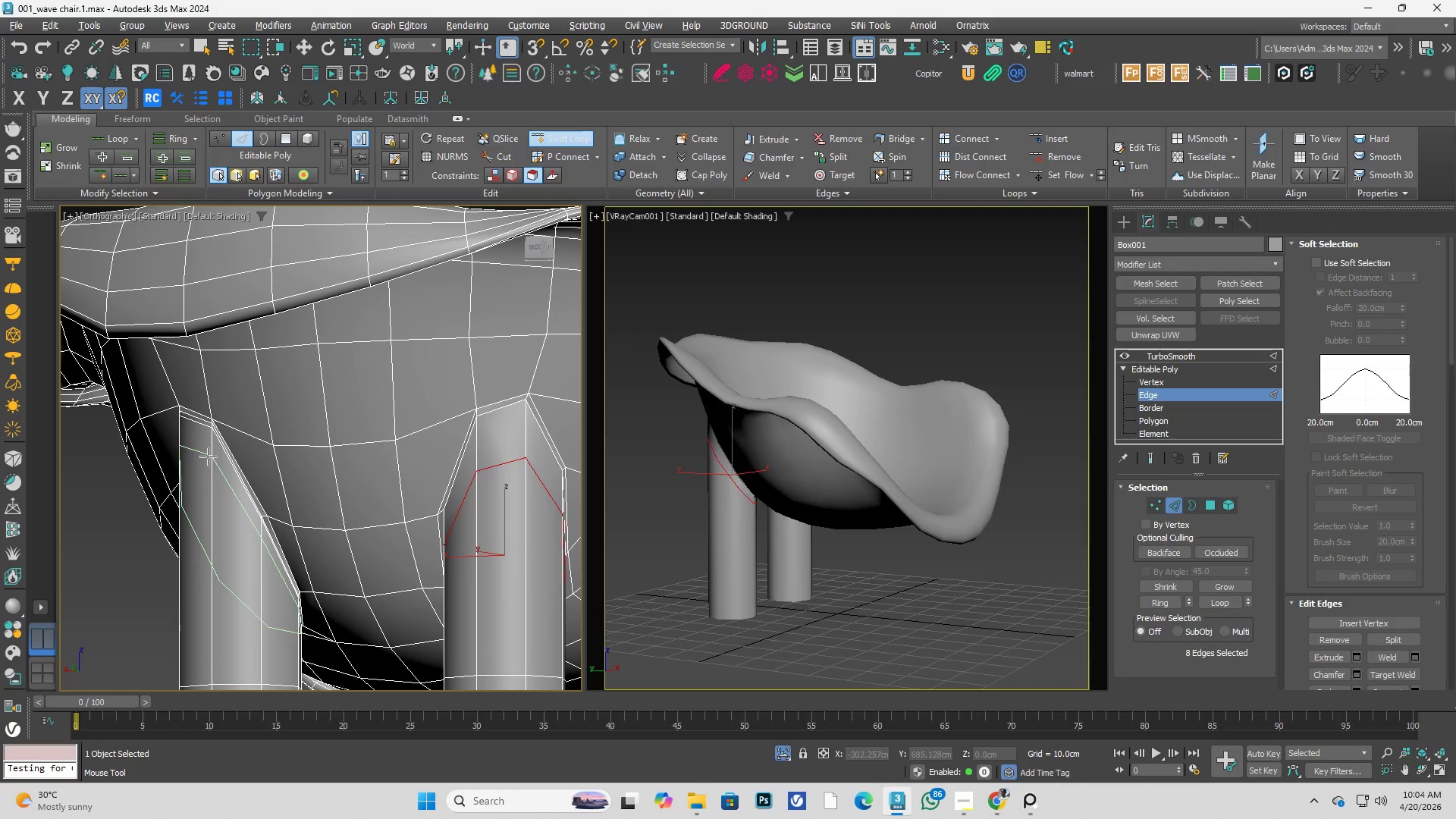 
right_click([198, 463])
 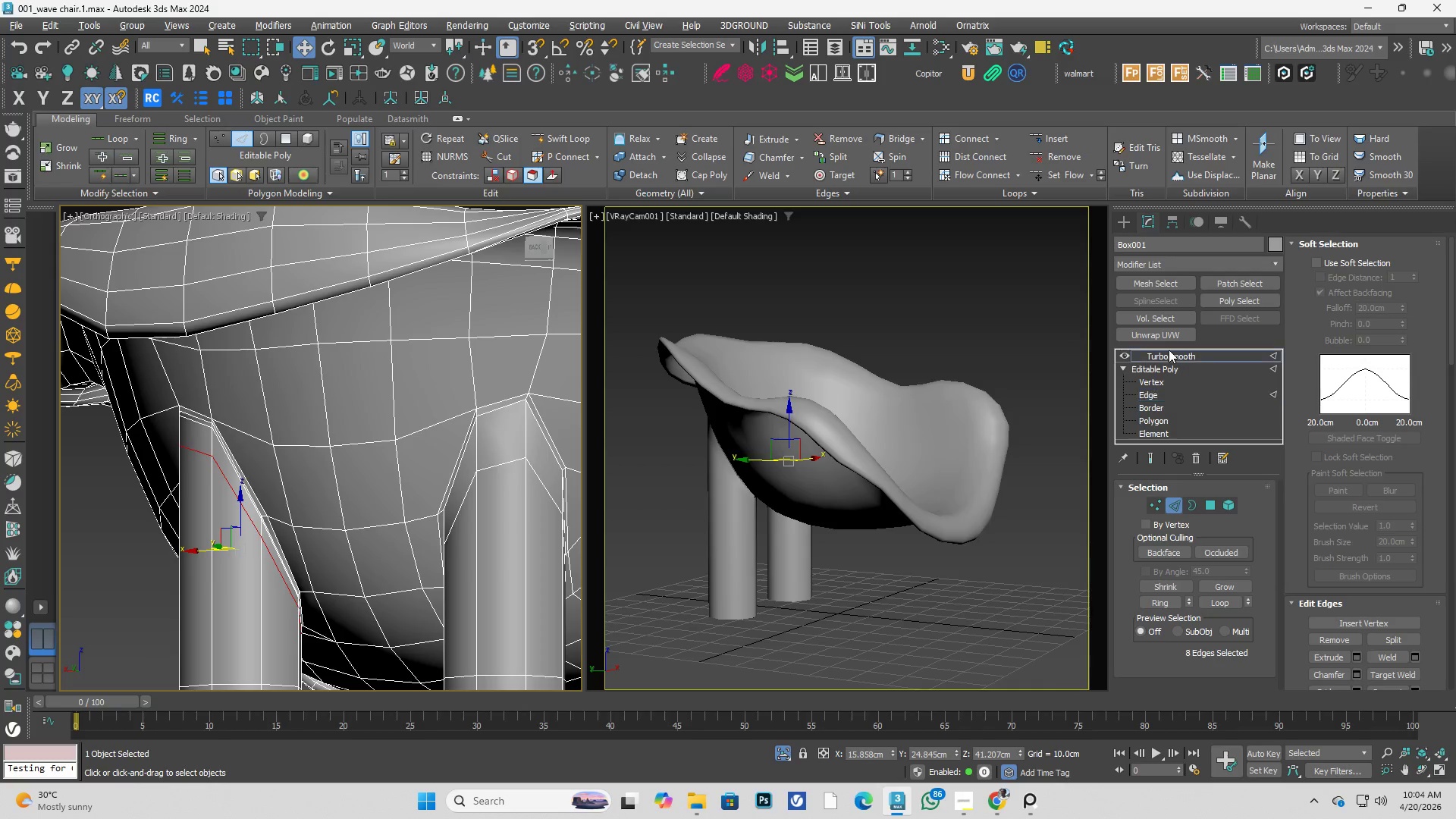 
double_click([986, 311])
 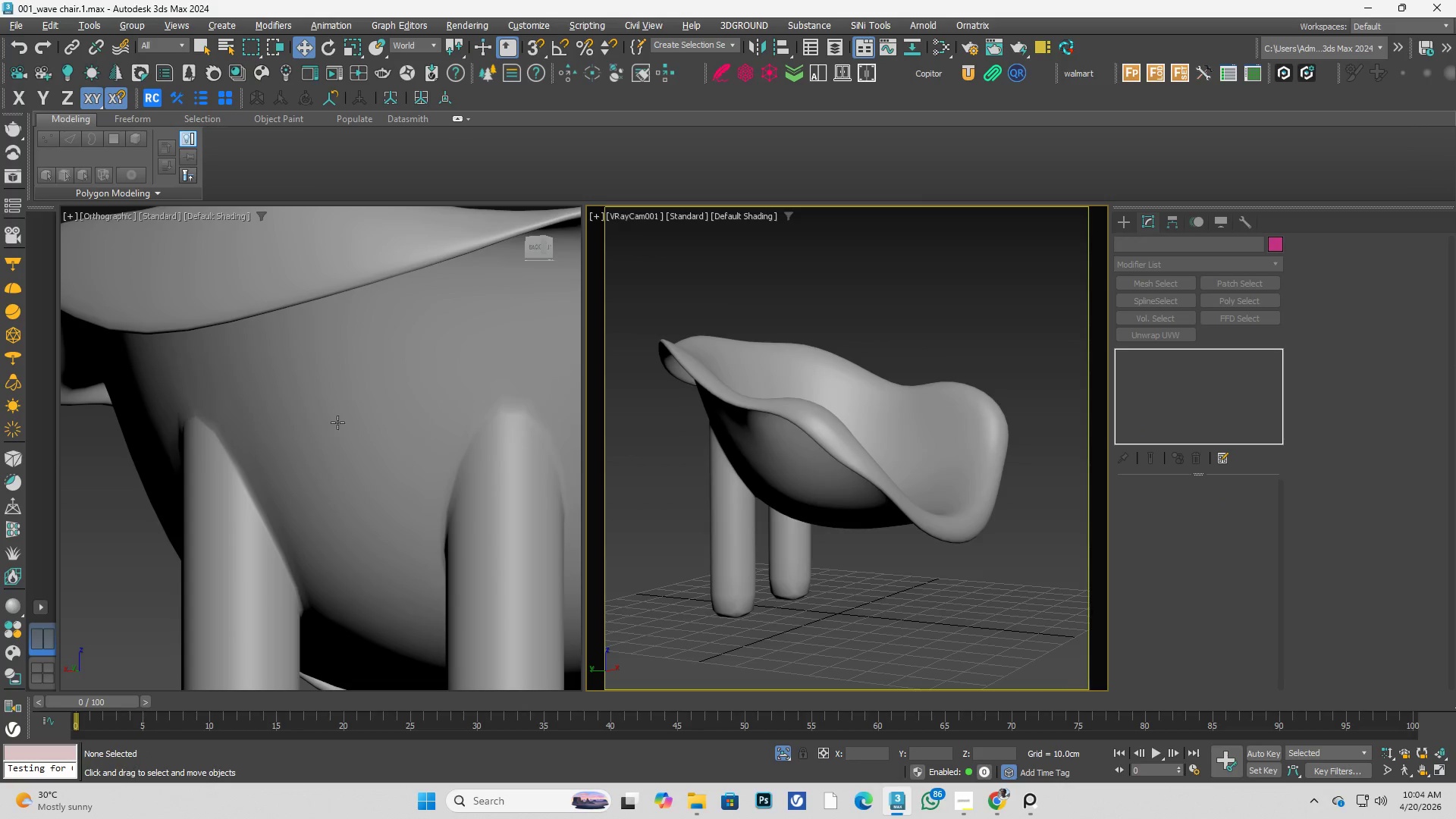 
scroll: coordinate [299, 410], scroll_direction: down, amount: 3.0
 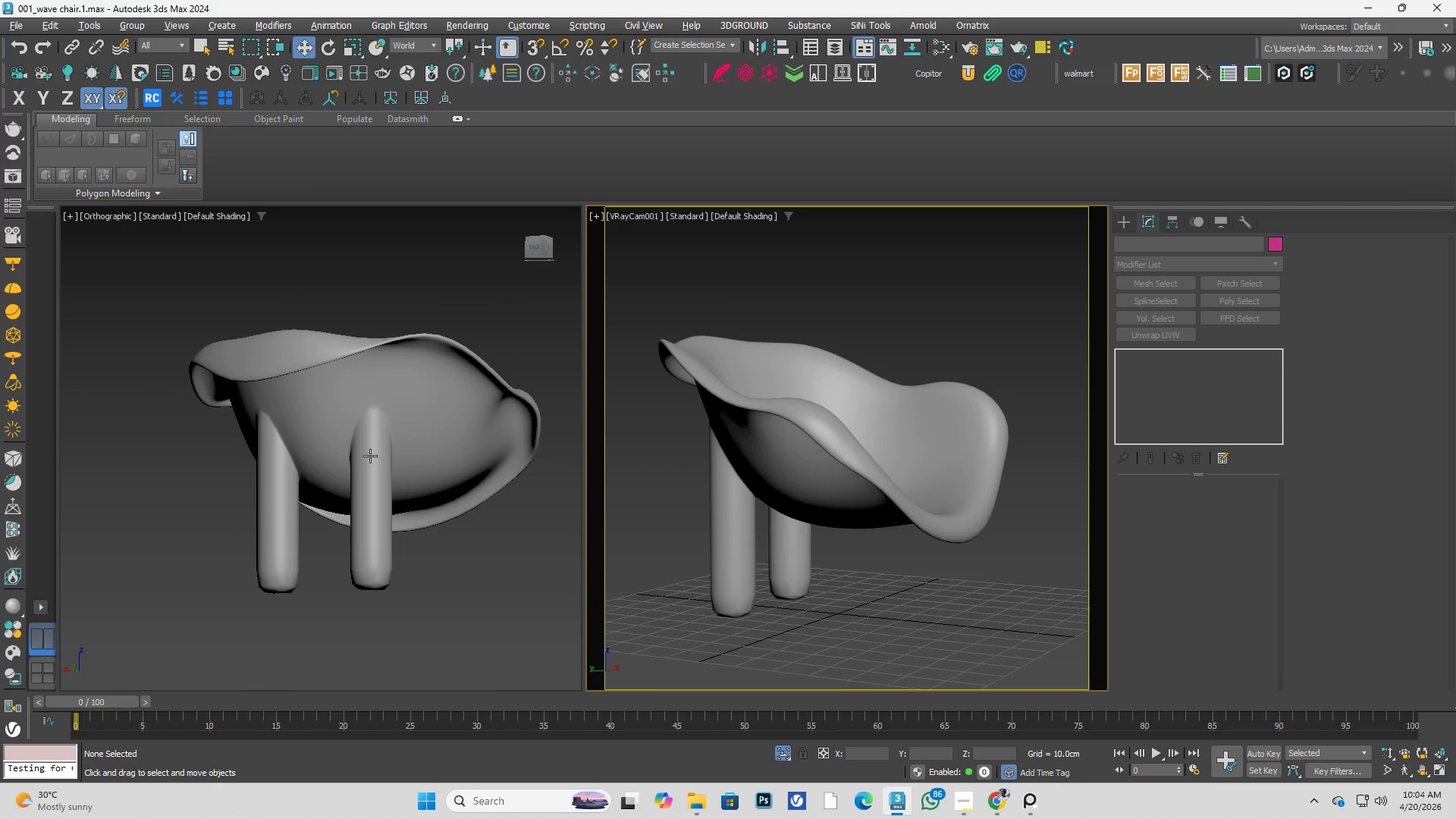 
scroll: coordinate [385, 417], scroll_direction: up, amount: 4.0
 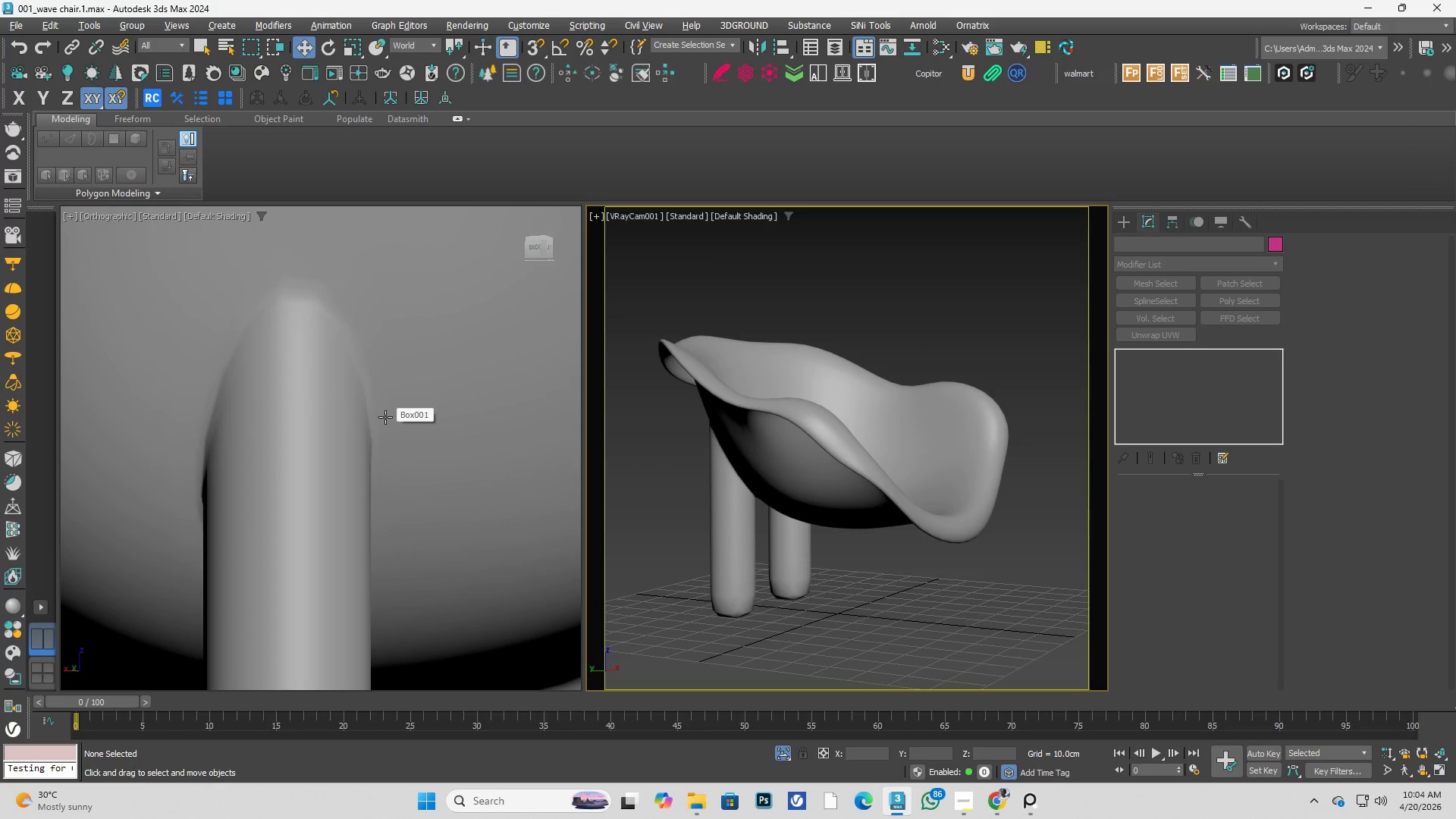 
left_click([385, 417])
 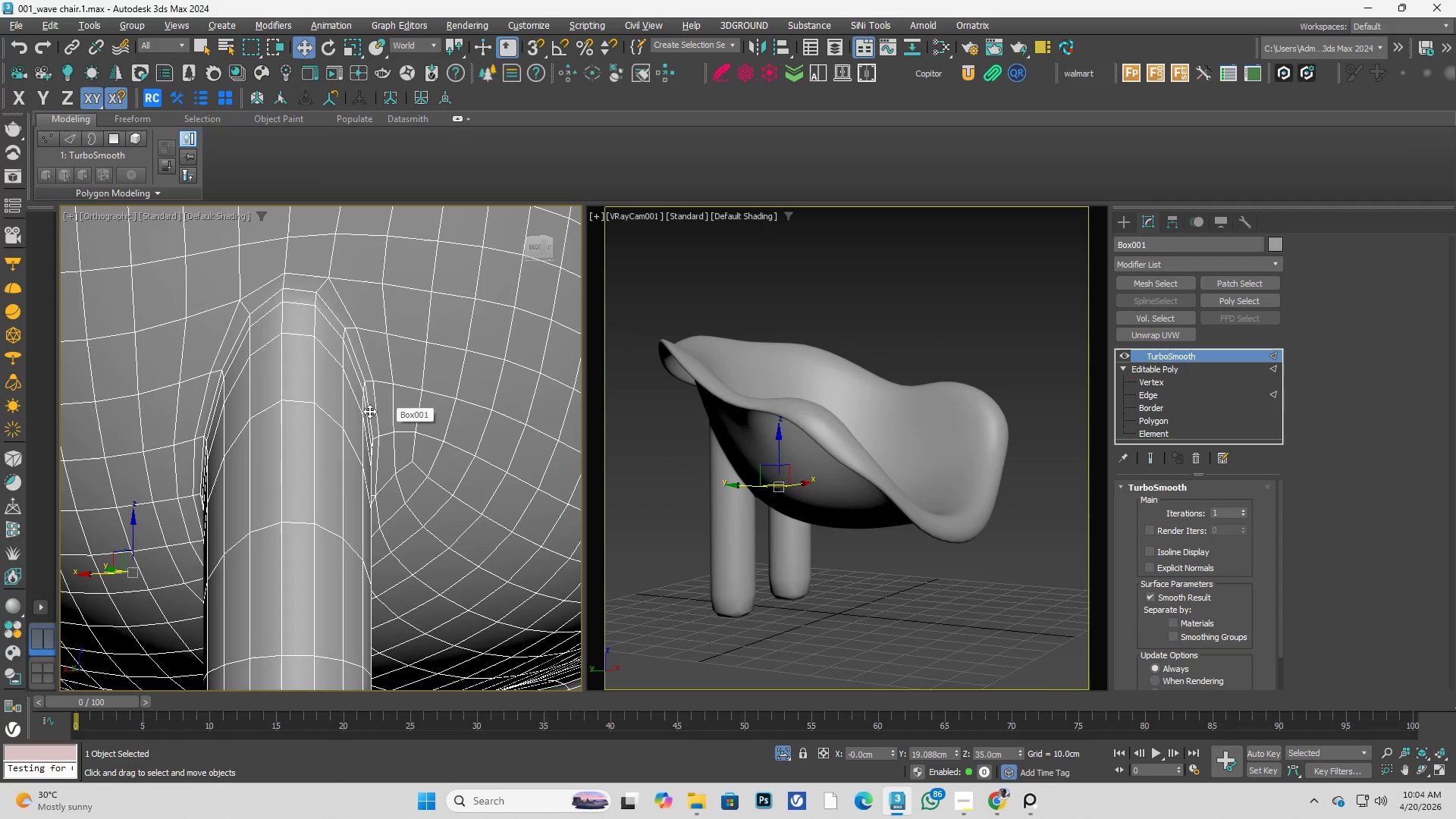 
hold_key(key=AltLeft, duration=0.66)
 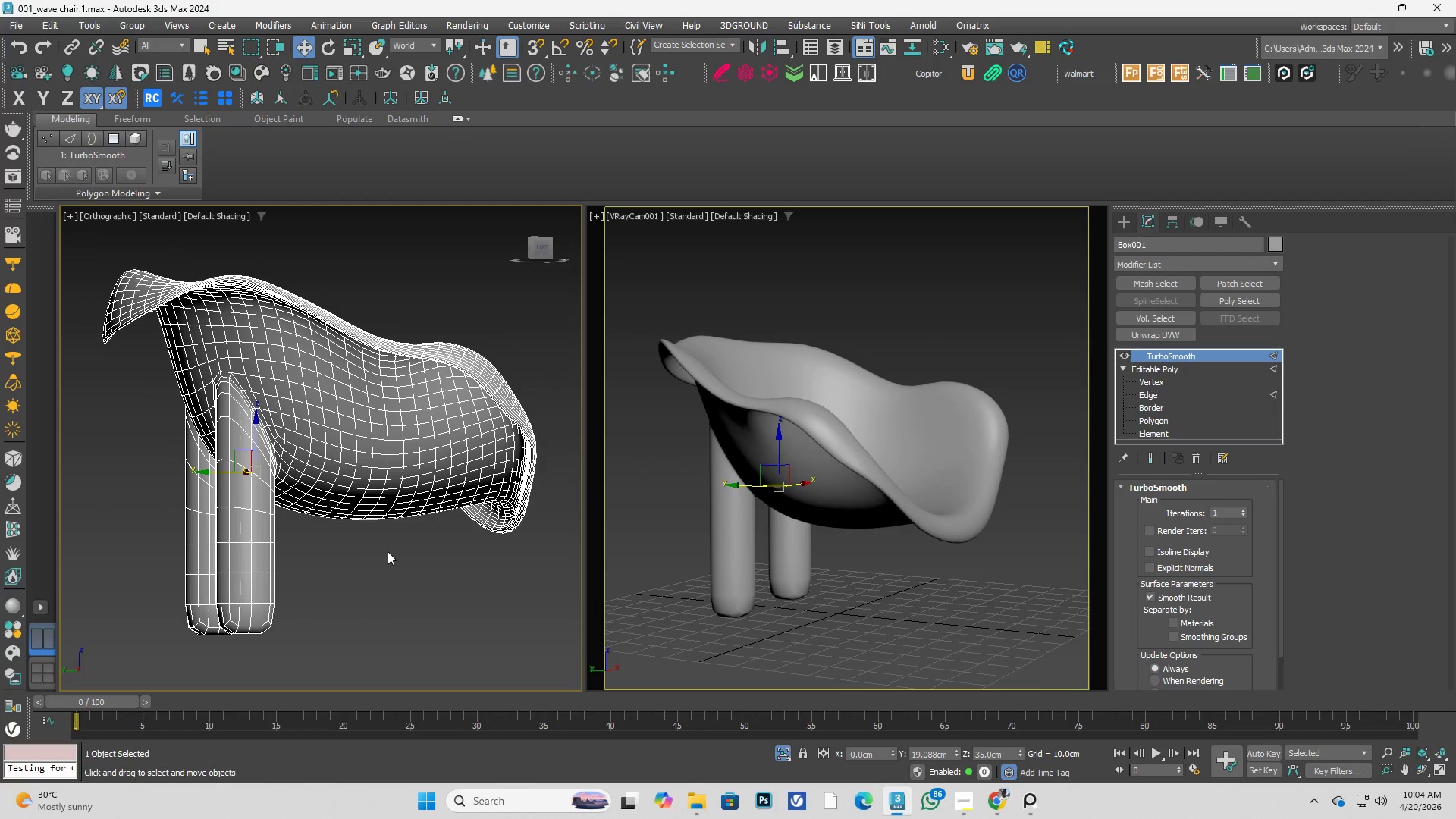 
scroll: coordinate [375, 416], scroll_direction: down, amount: 3.0
 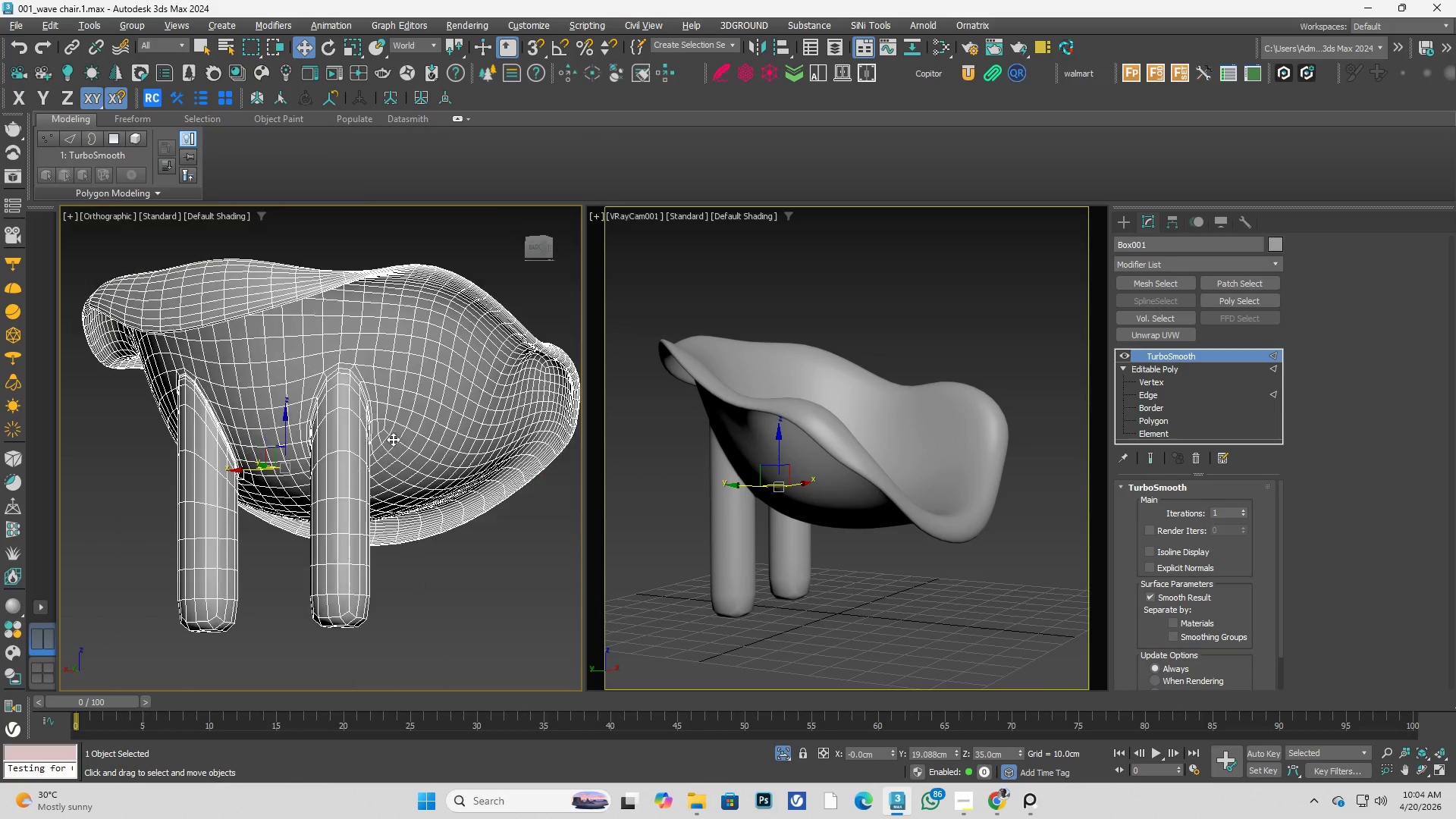 
left_click([394, 558])
 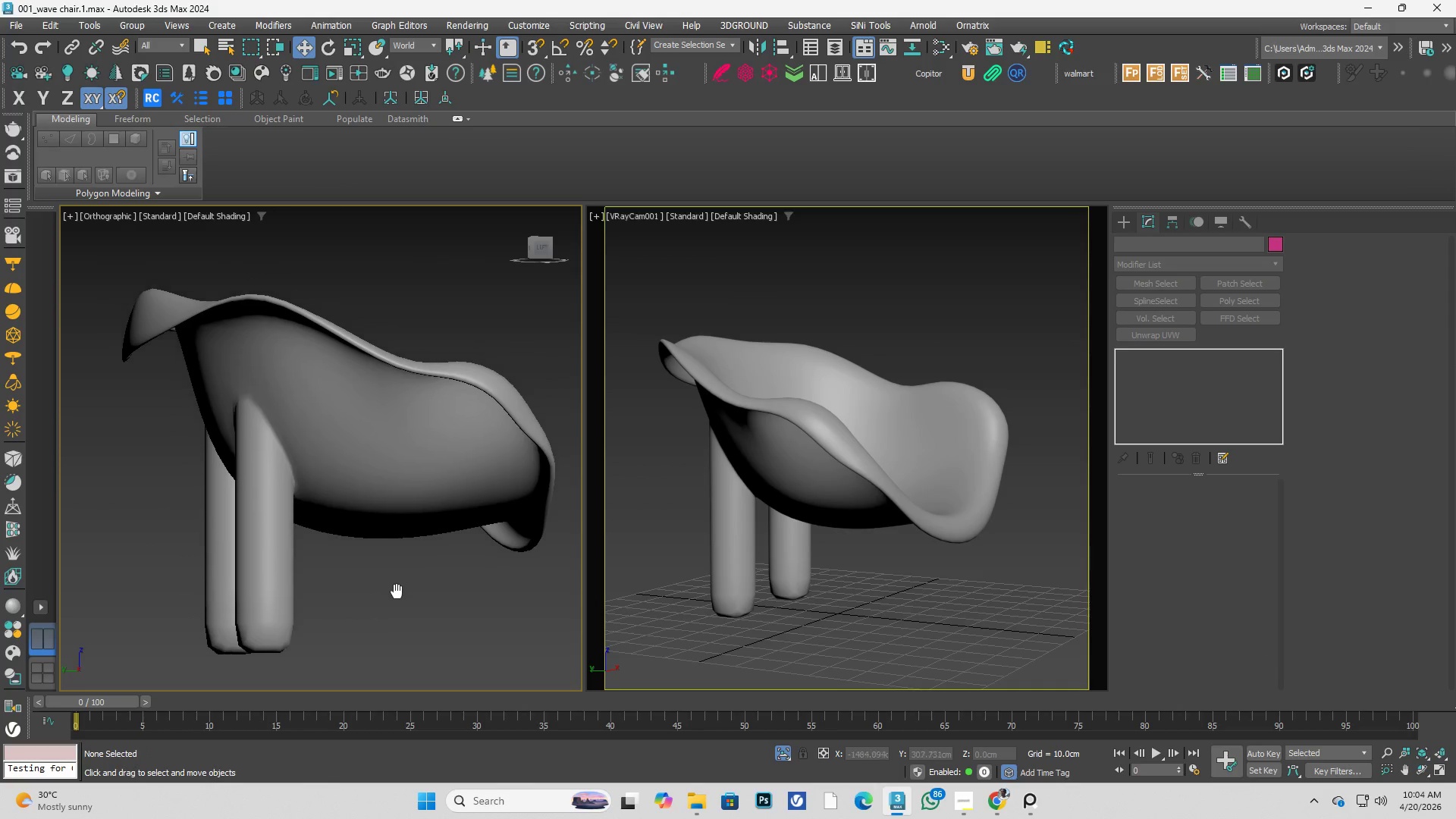 
left_click([299, 463])
 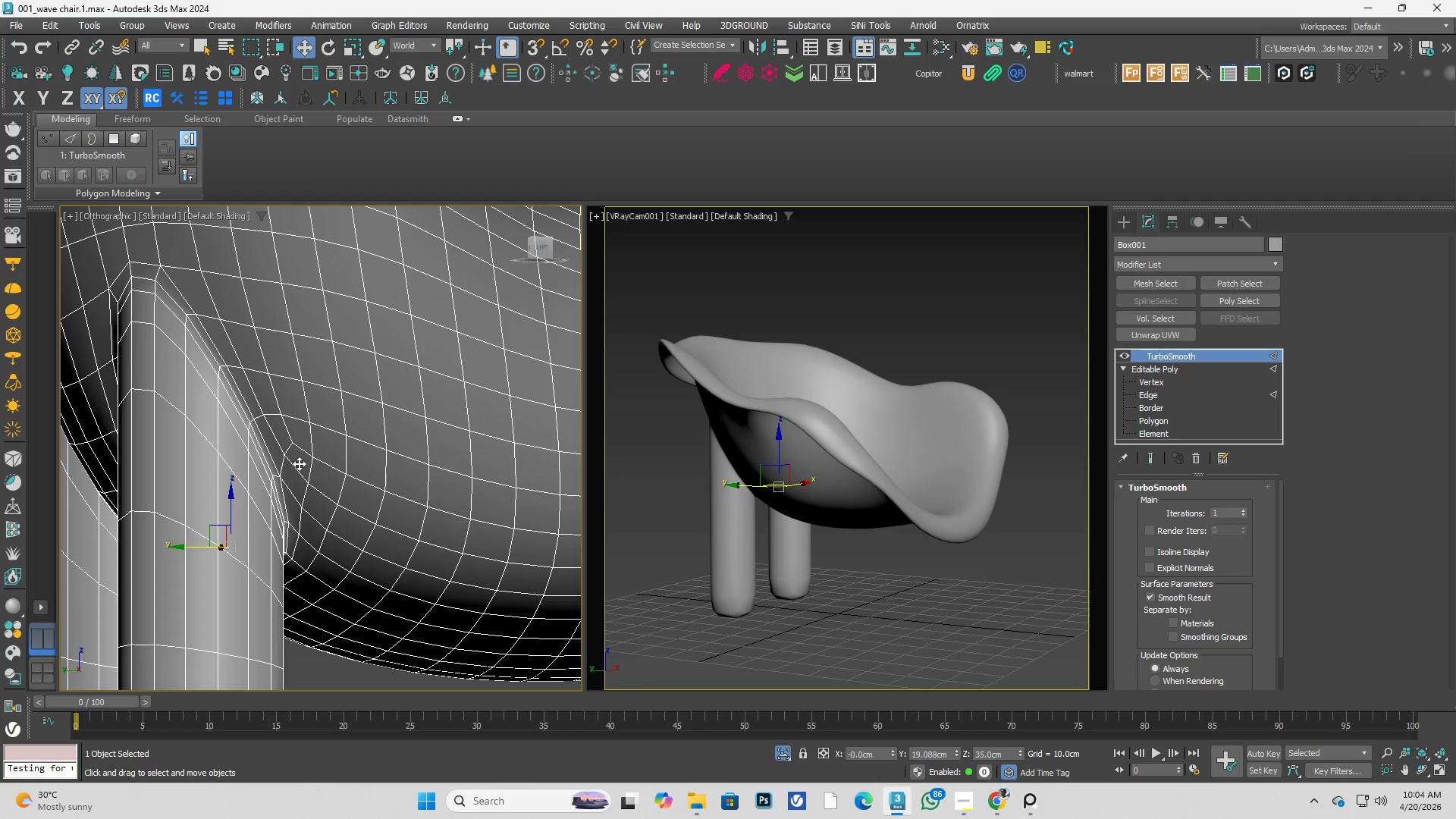 
scroll: coordinate [299, 460], scroll_direction: up, amount: 3.0
 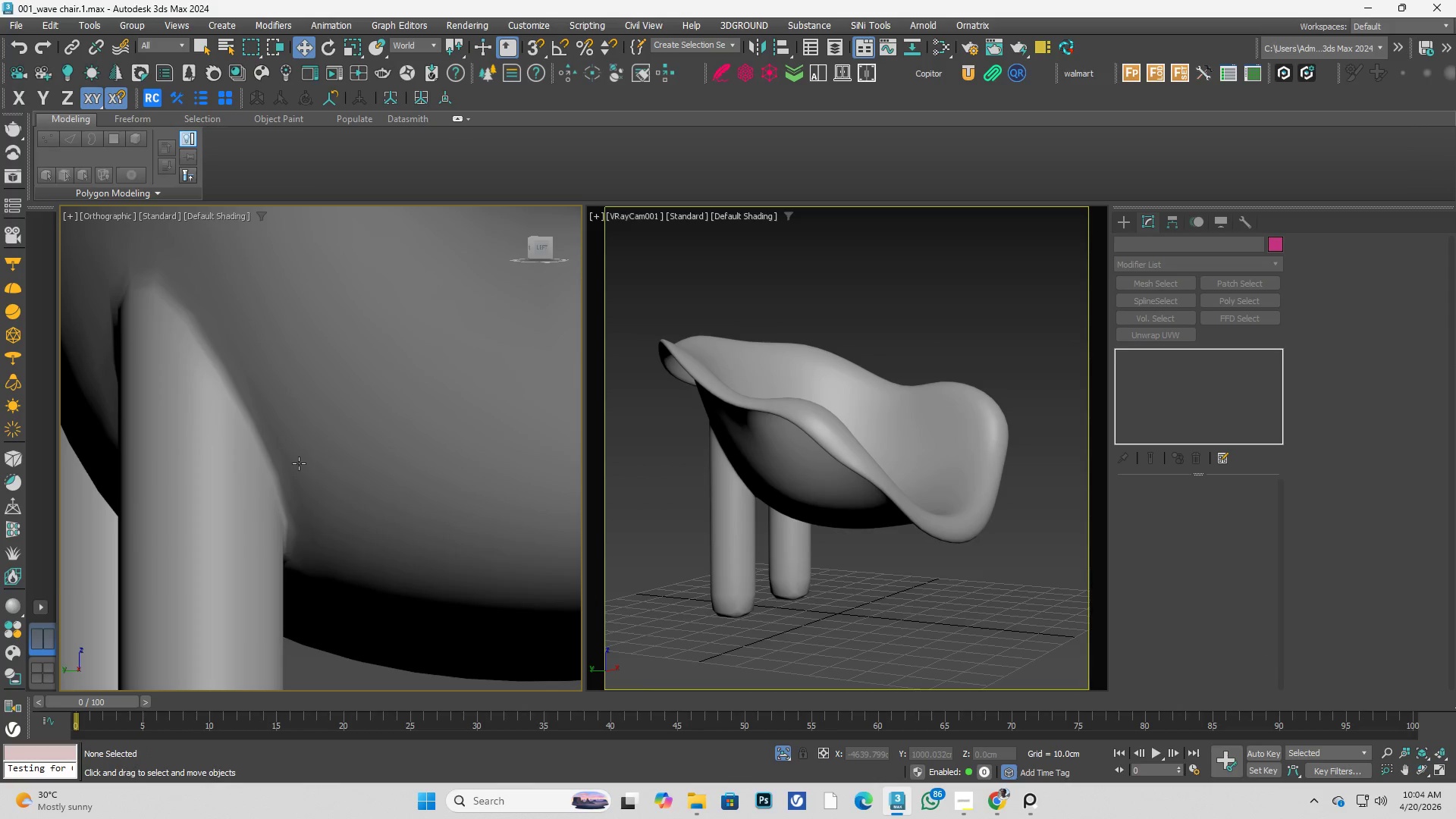 
hold_key(key=AltLeft, duration=0.41)
 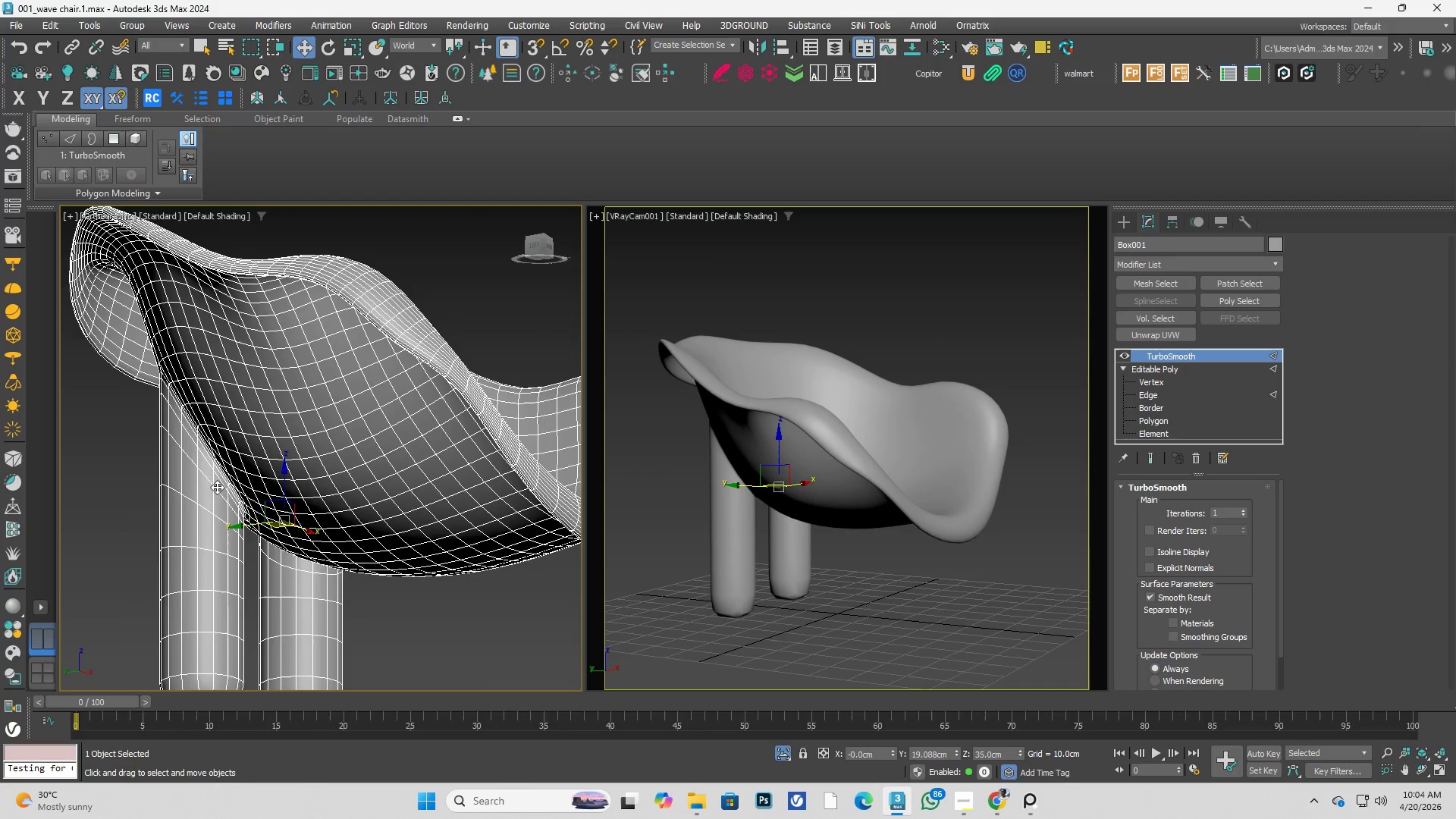 
scroll: coordinate [318, 477], scroll_direction: down, amount: 2.0
 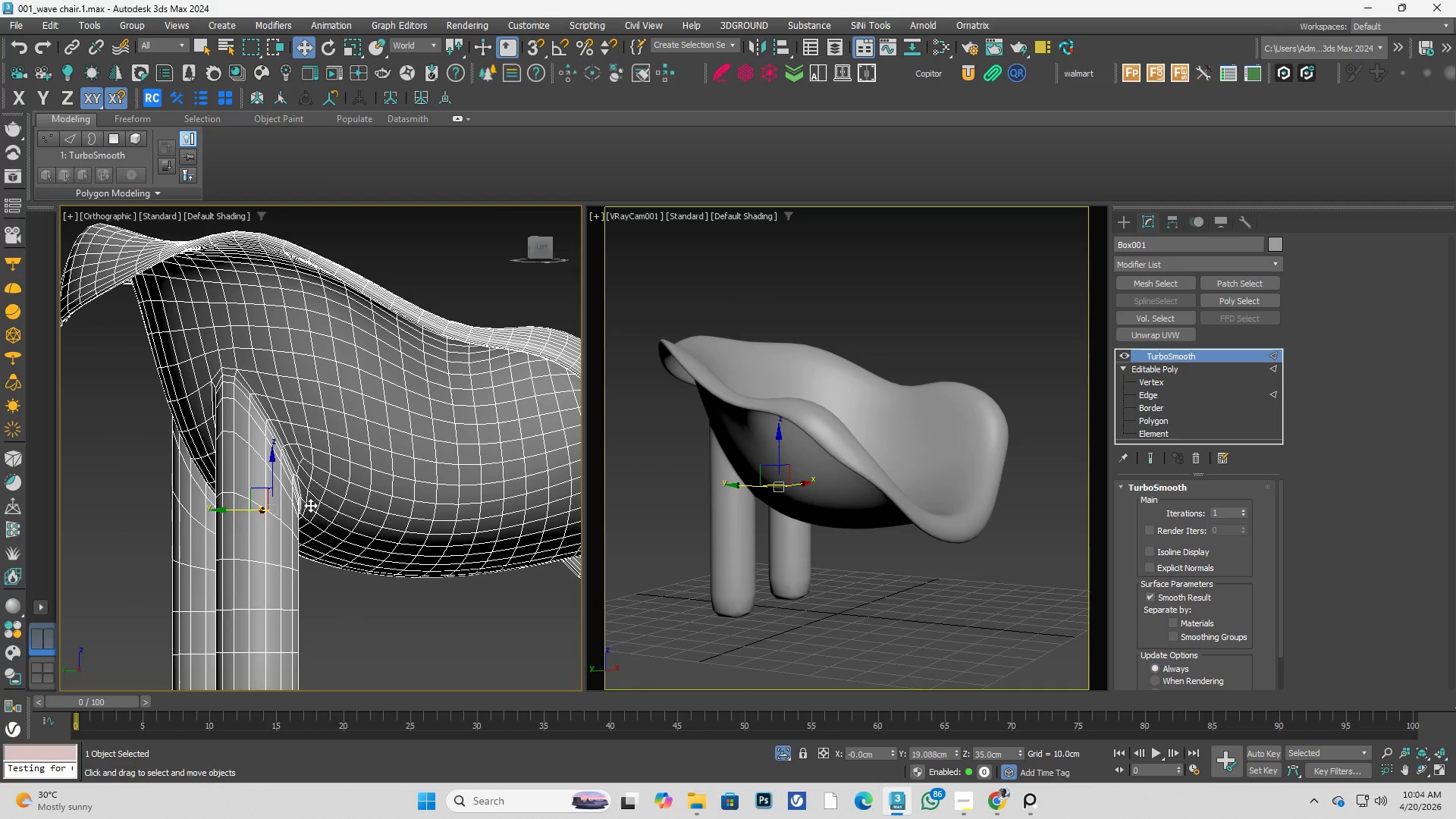 
hold_key(key=AltLeft, duration=0.77)
 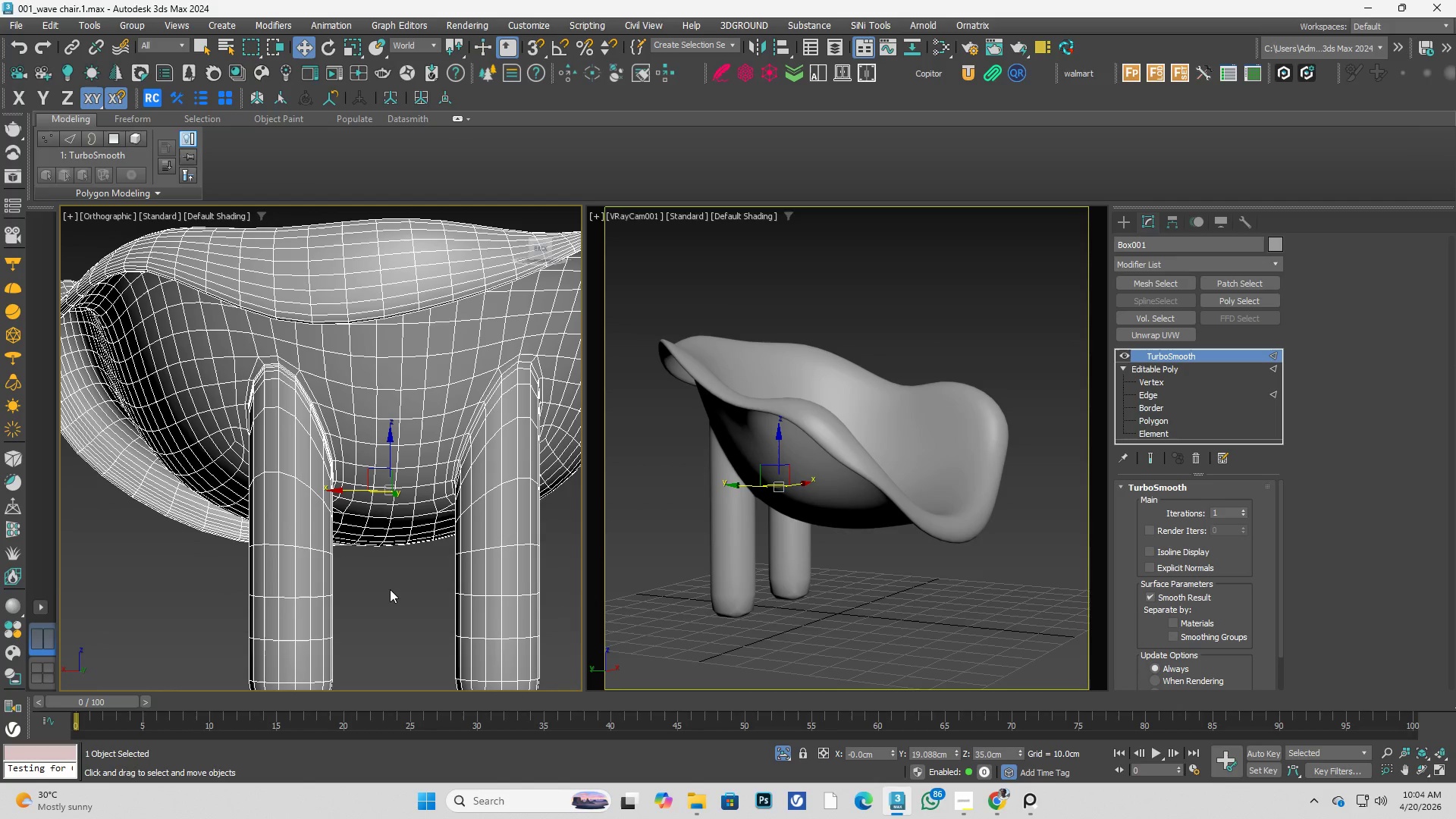 
scroll: coordinate [278, 487], scroll_direction: none, amount: 0.0
 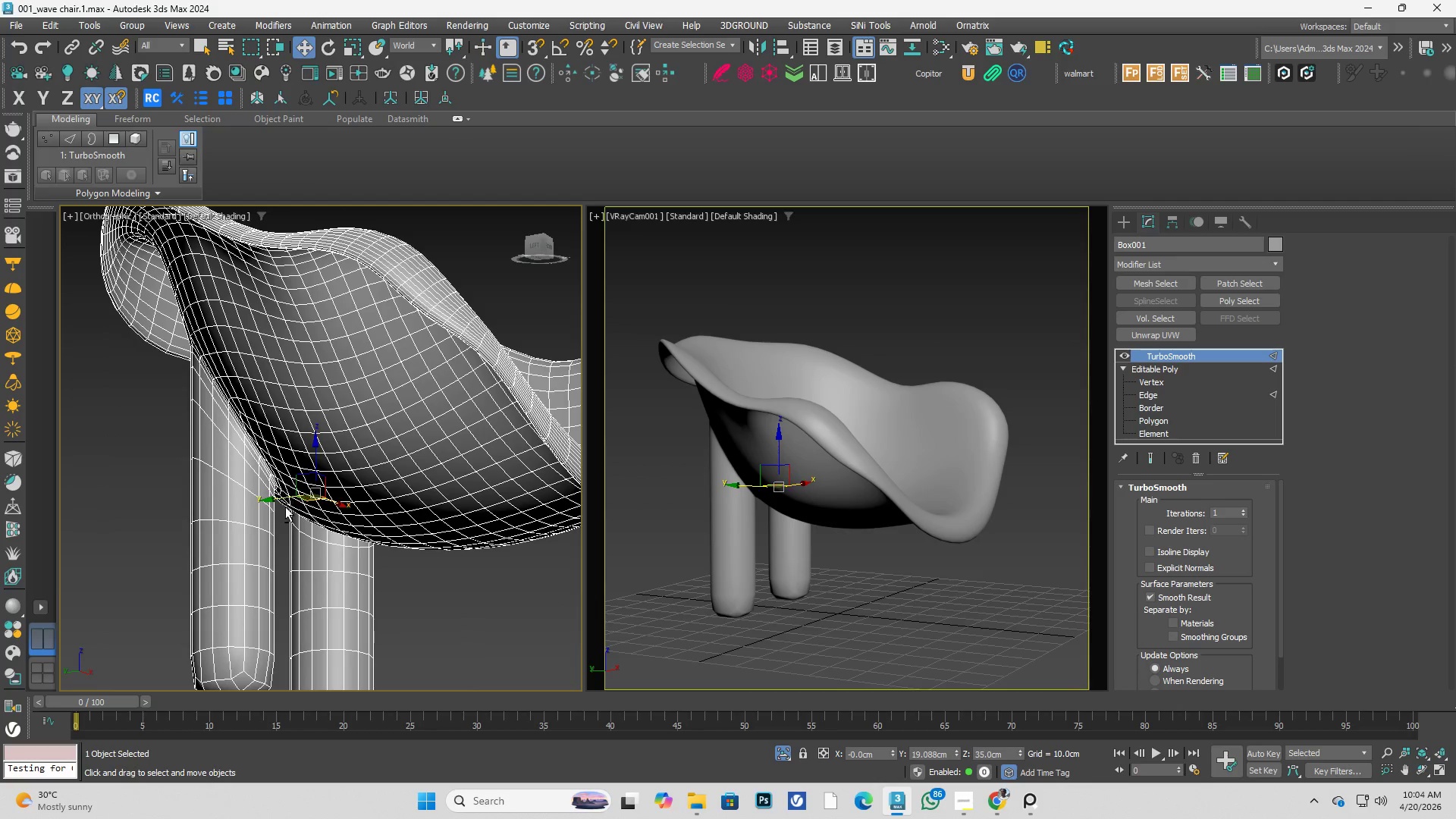 
left_click([390, 589])
 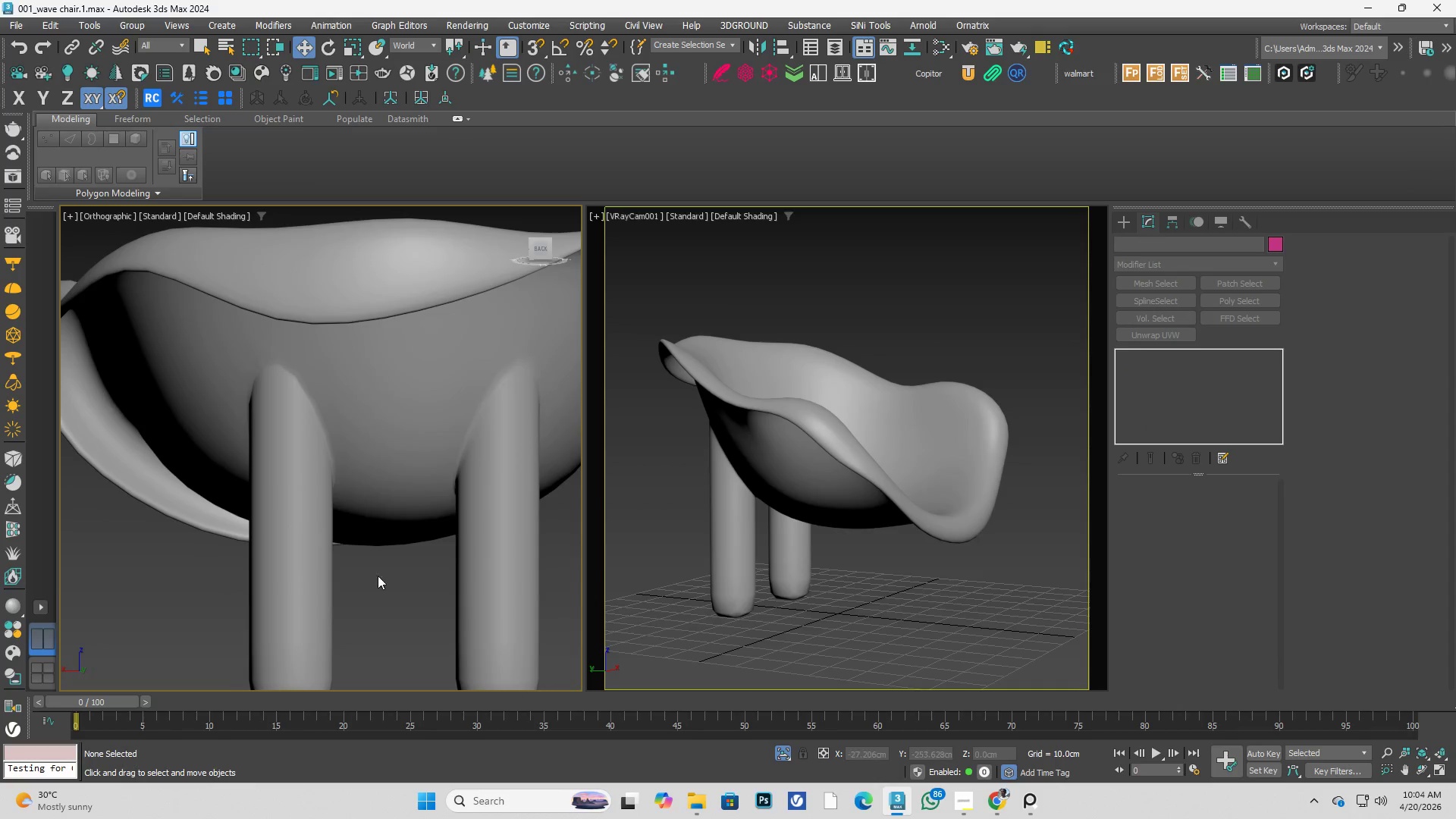 
left_click([382, 507])
 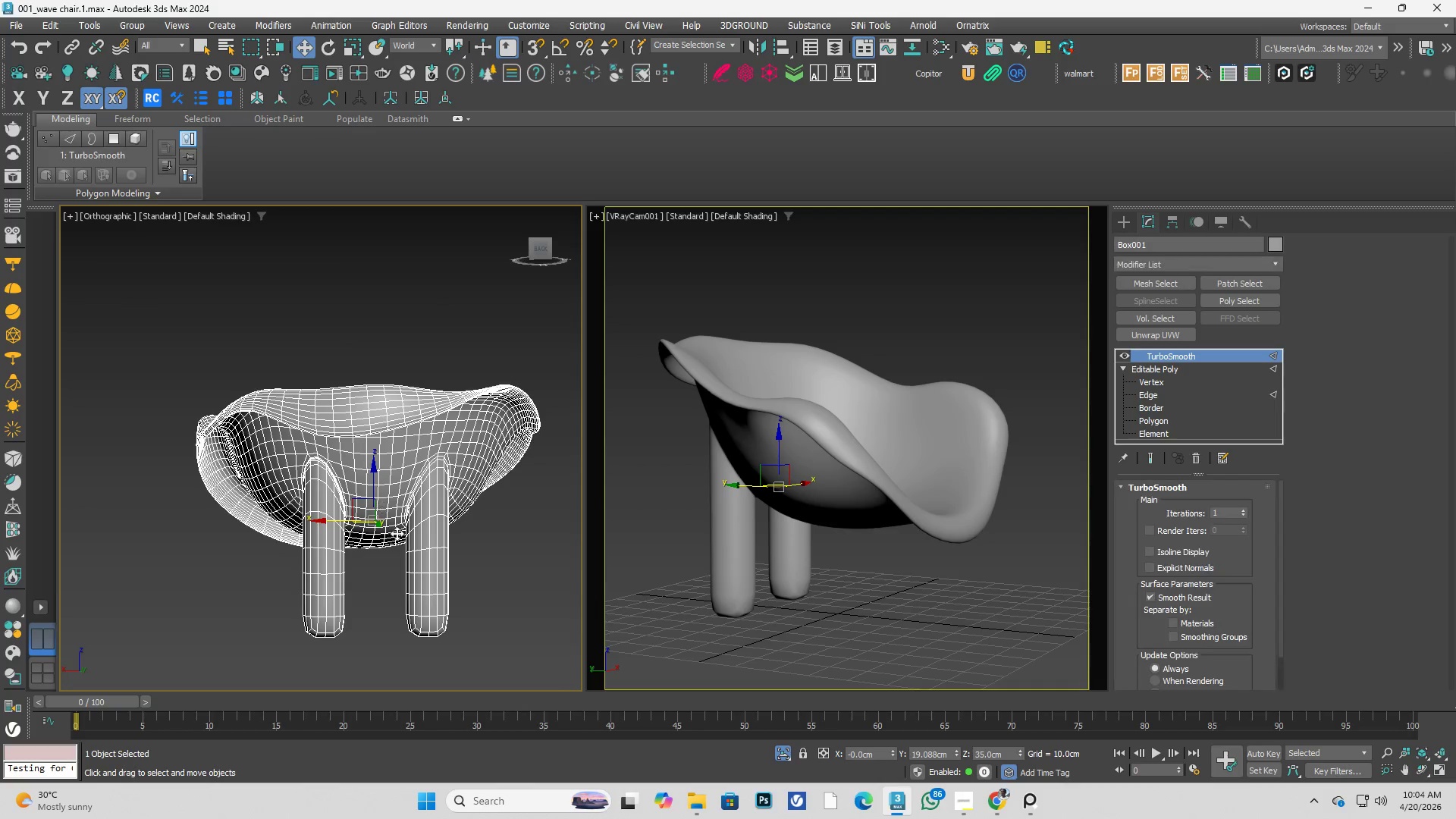 
scroll: coordinate [357, 551], scroll_direction: down, amount: 2.0
 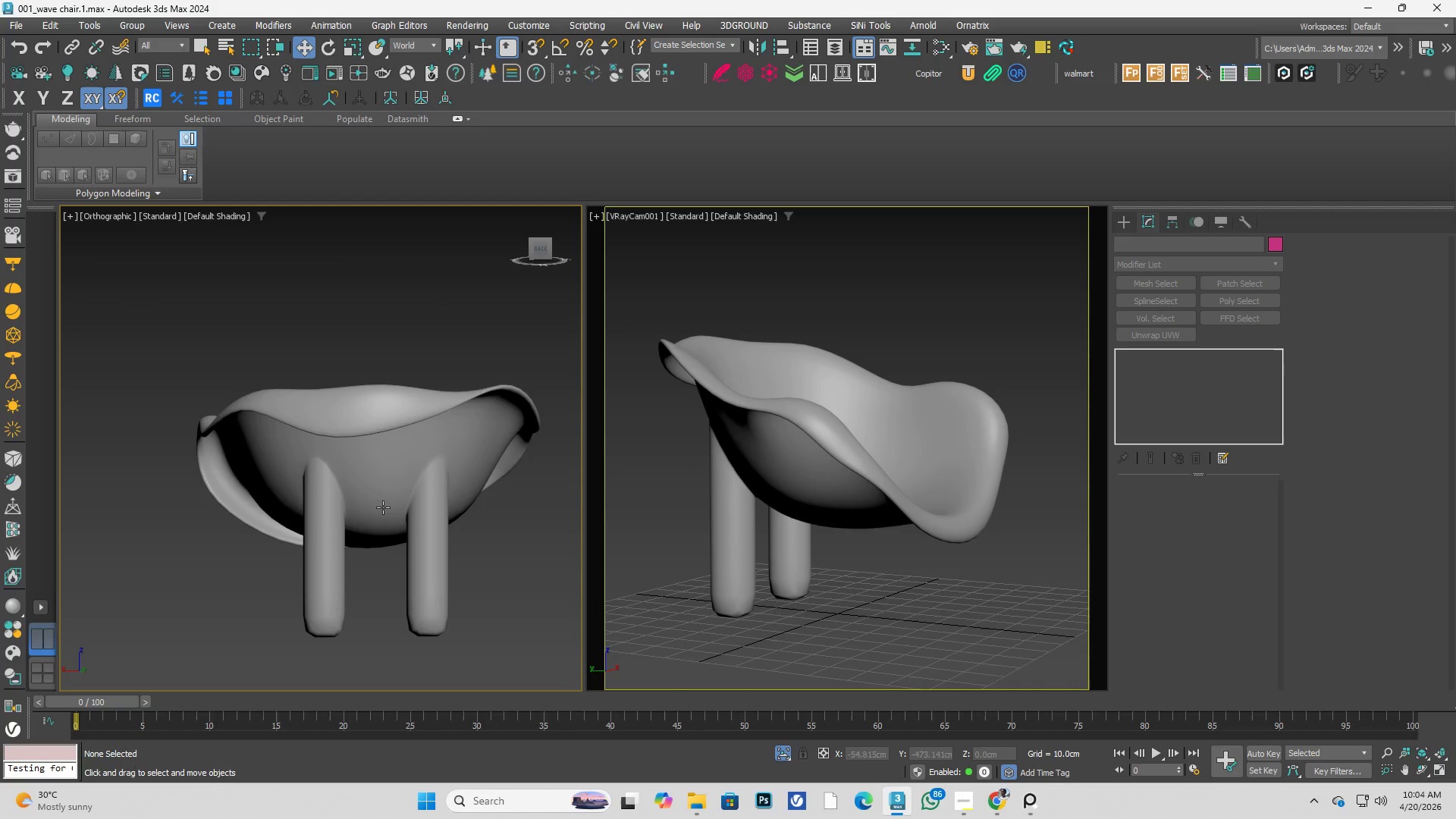 
hold_key(key=AltLeft, duration=0.5)
 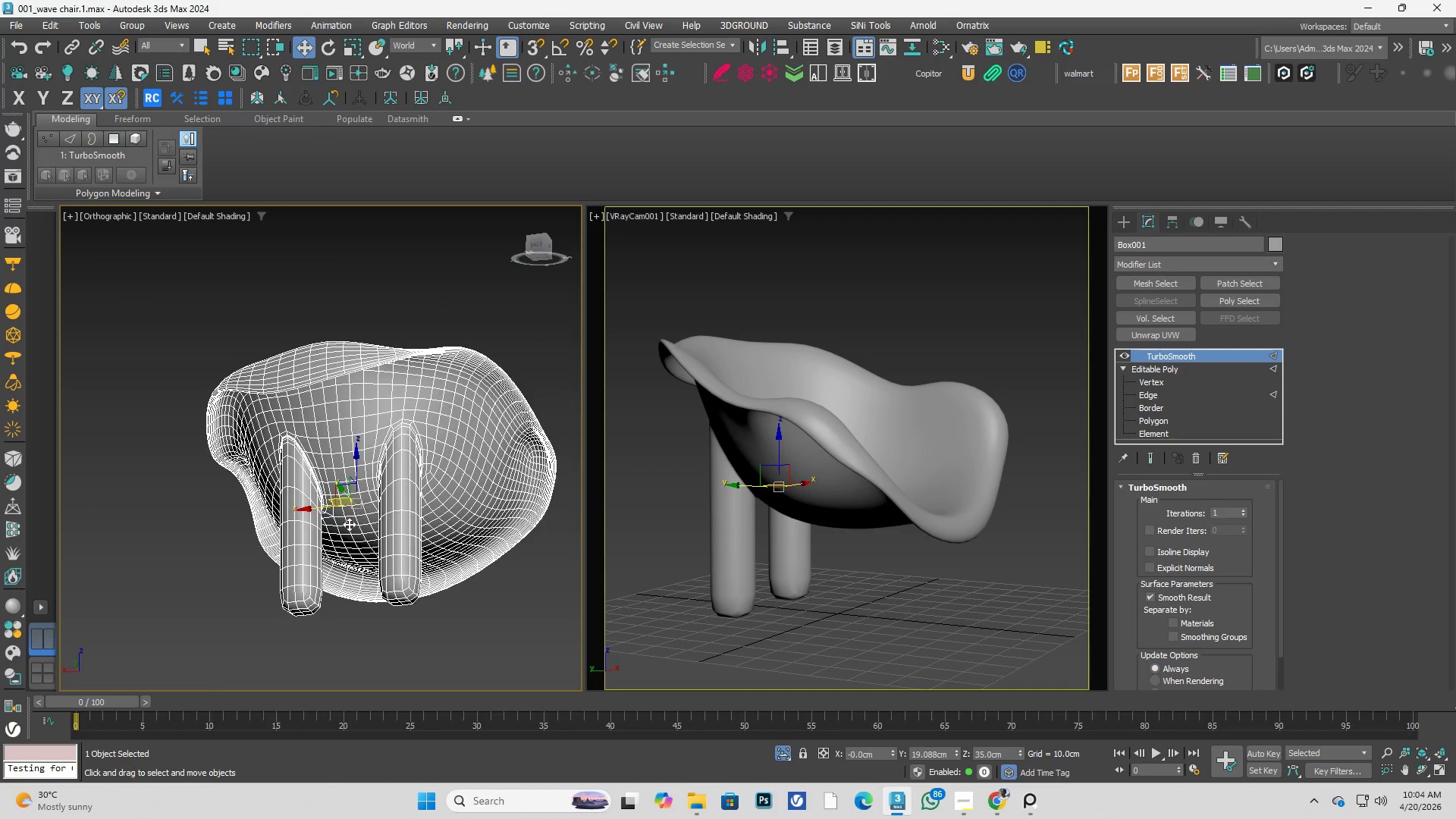 
hold_key(key=AltLeft, duration=1.72)
 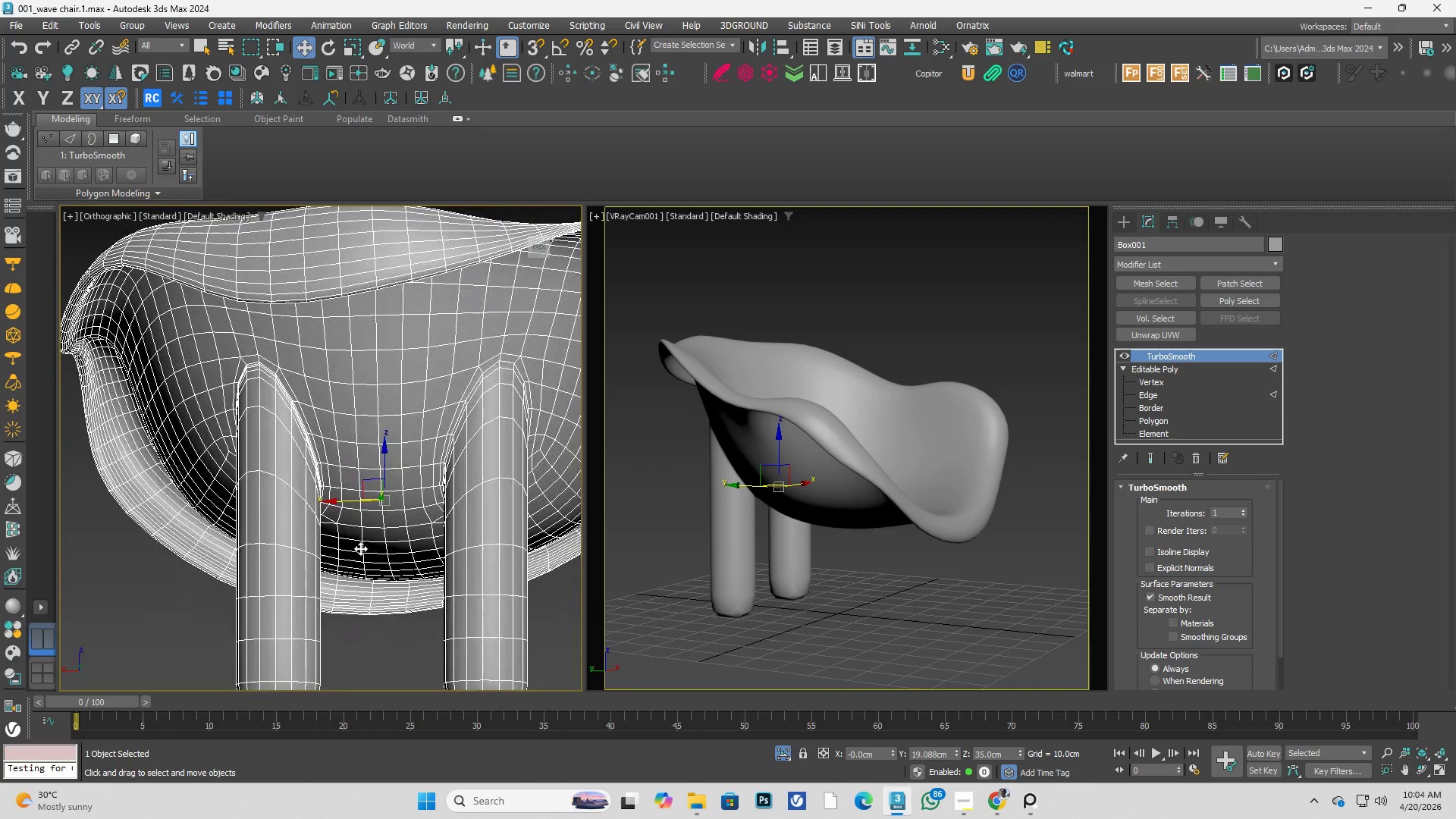 
scroll: coordinate [348, 528], scroll_direction: up, amount: 2.0
 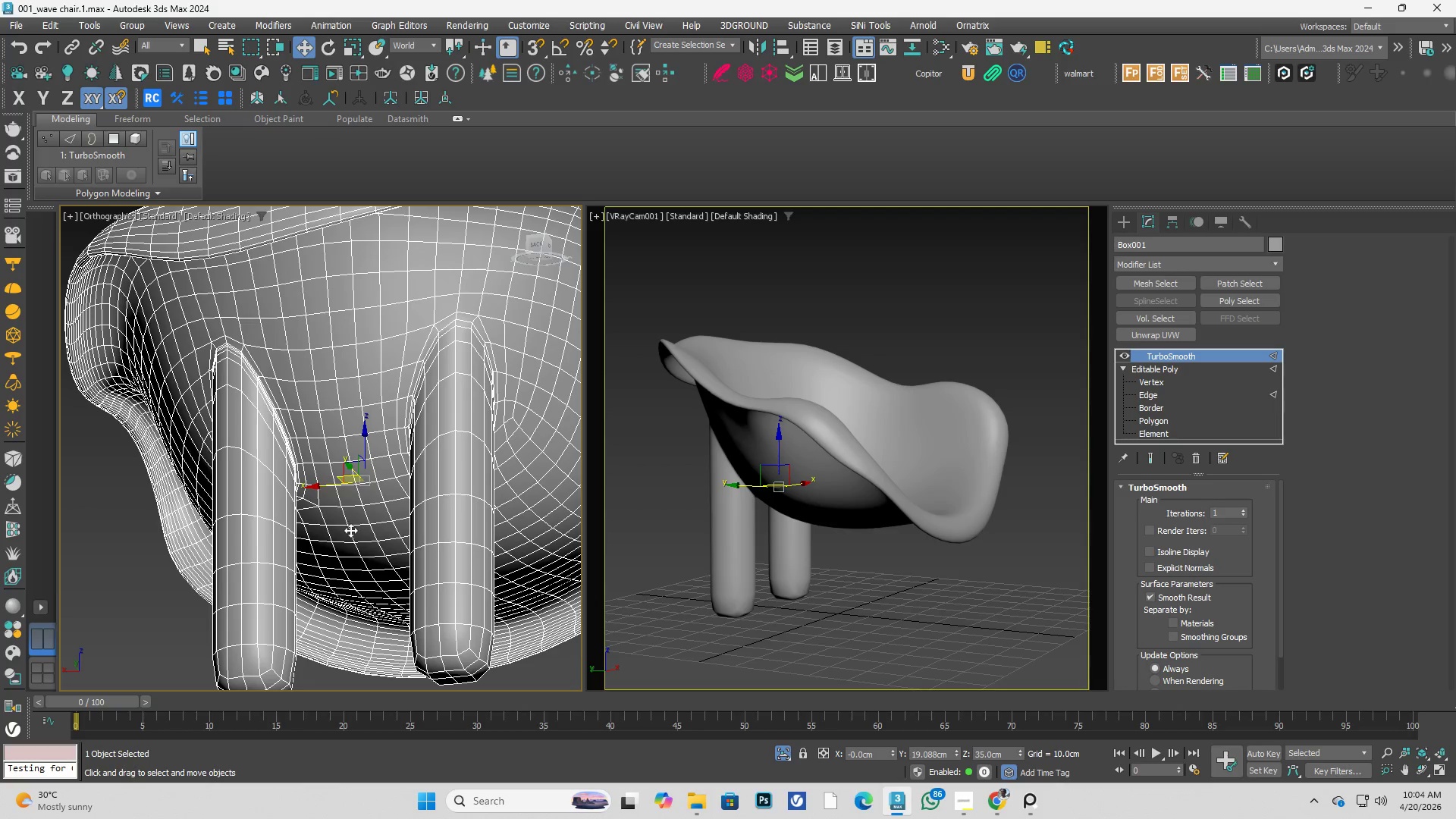 
hold_key(key=AltLeft, duration=0.42)
 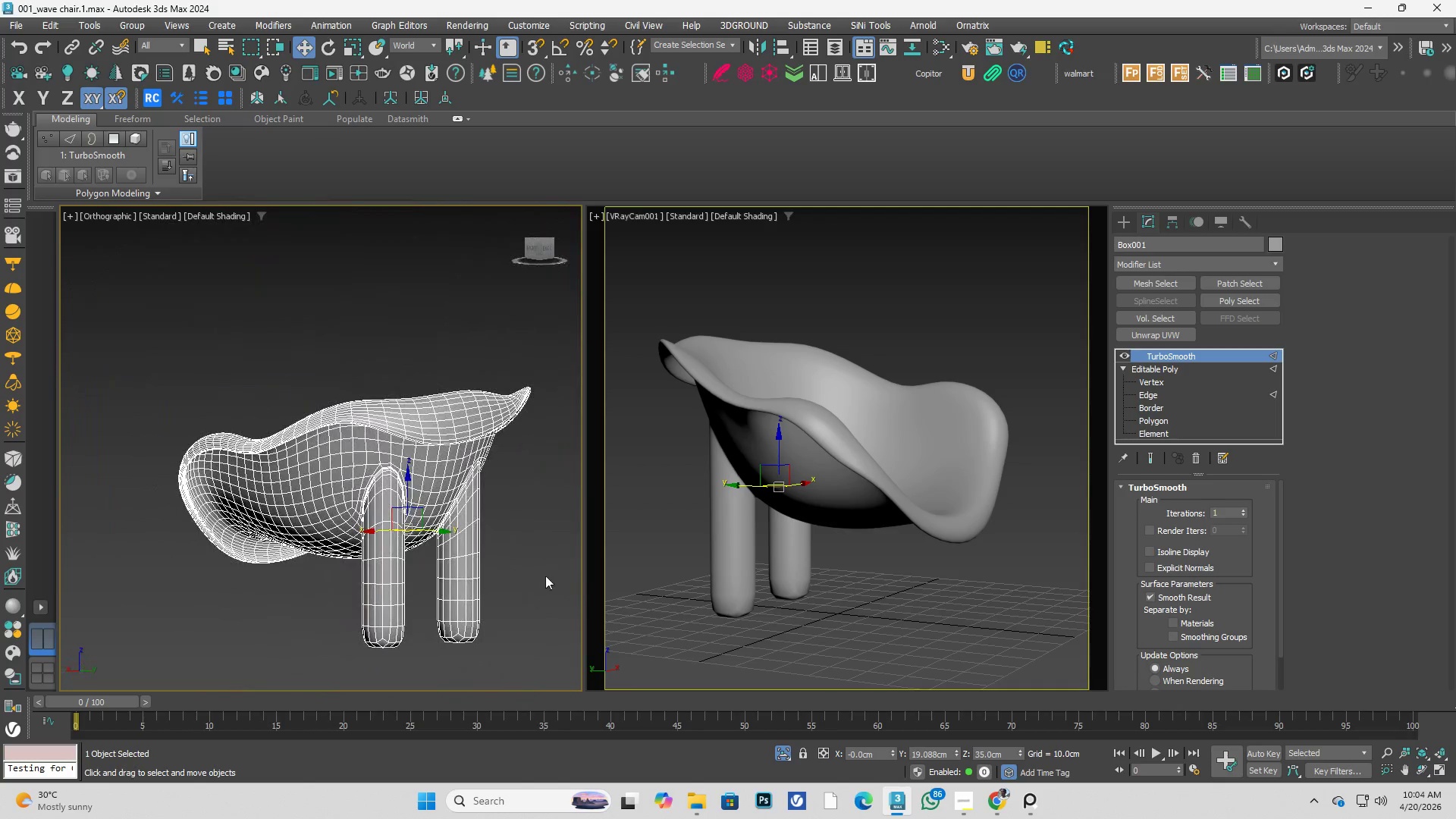 
scroll: coordinate [372, 545], scroll_direction: down, amount: 2.0
 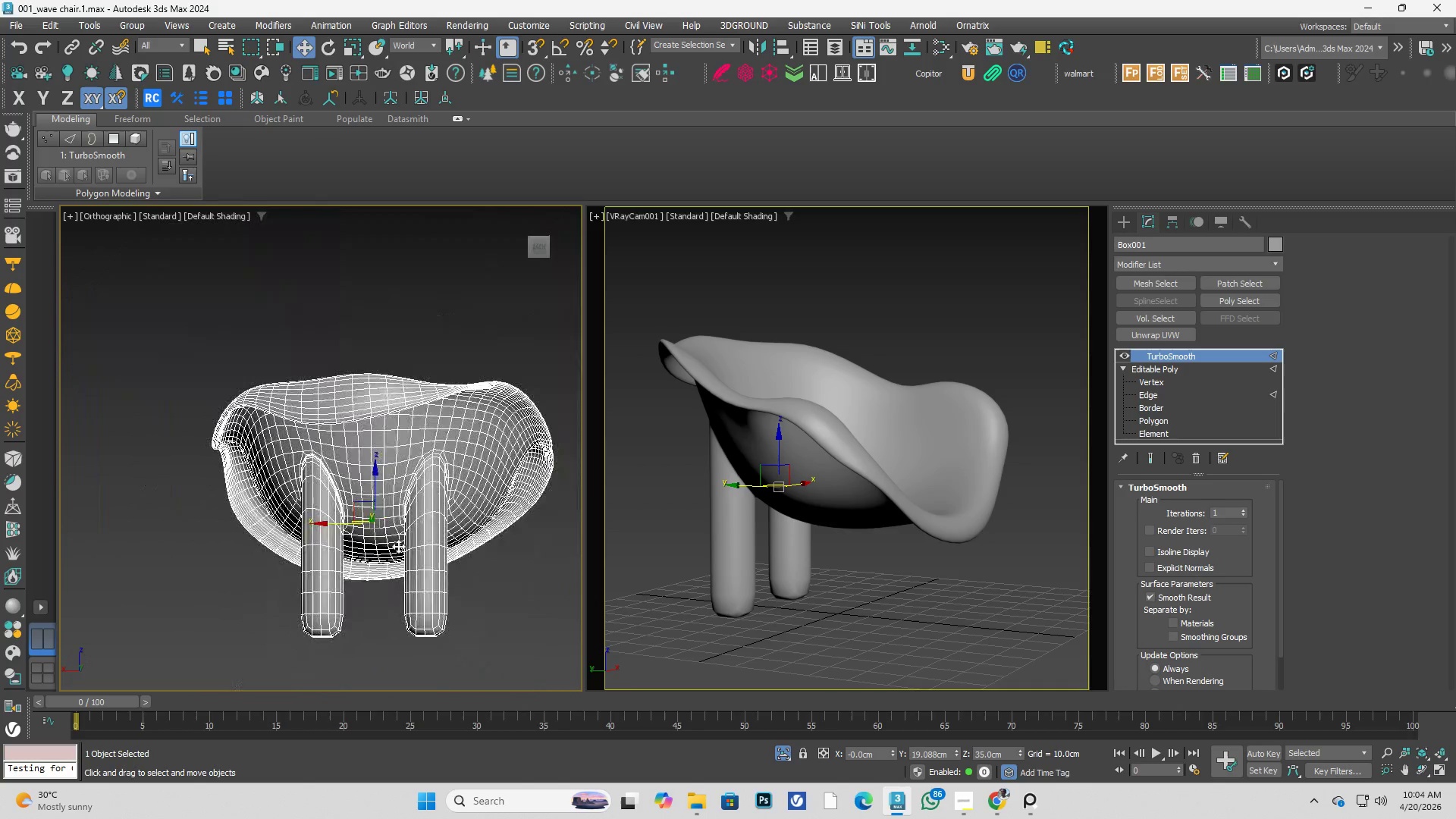 
left_click([551, 576])
 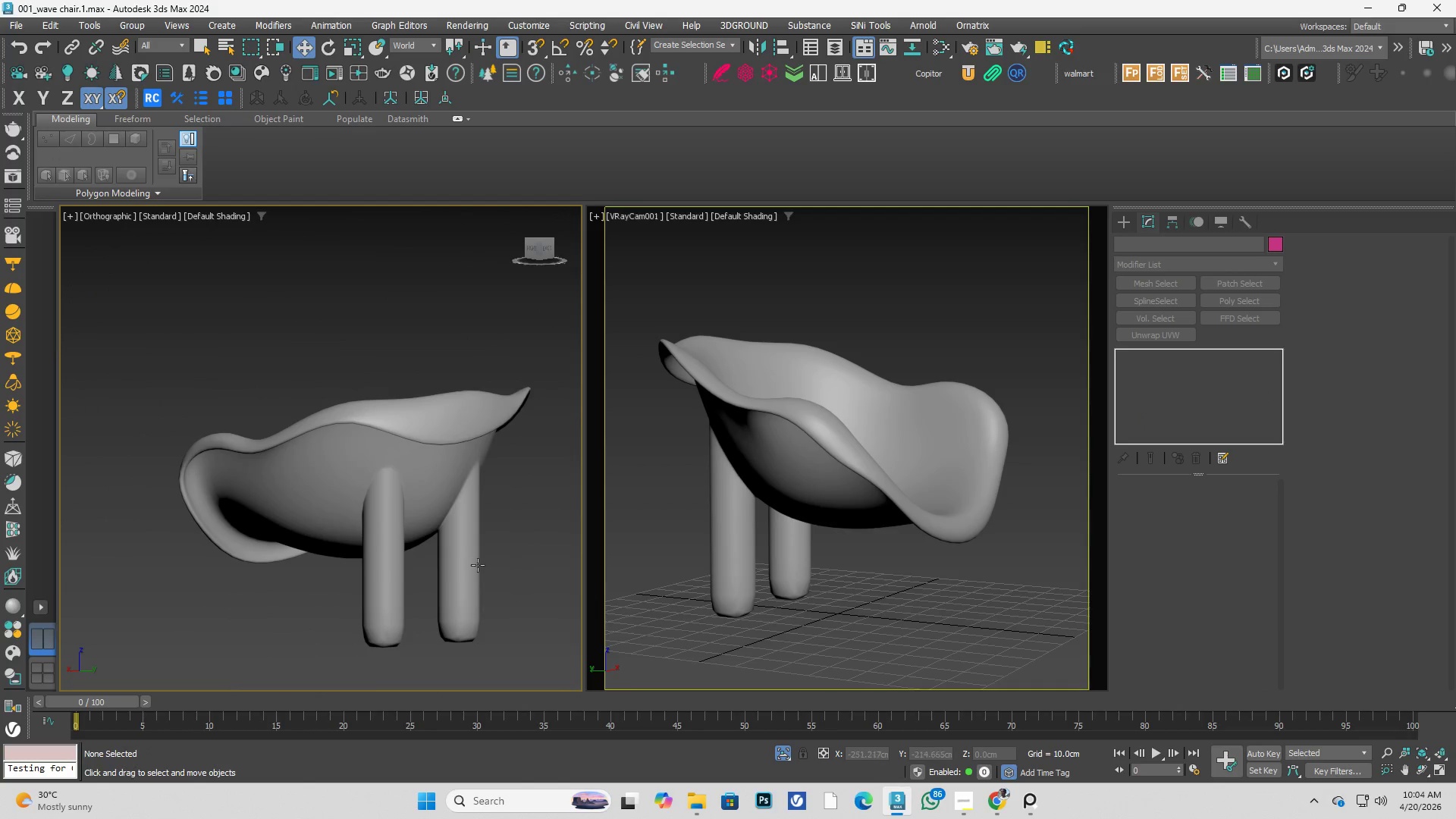 
scroll: coordinate [458, 535], scroll_direction: up, amount: 2.0
 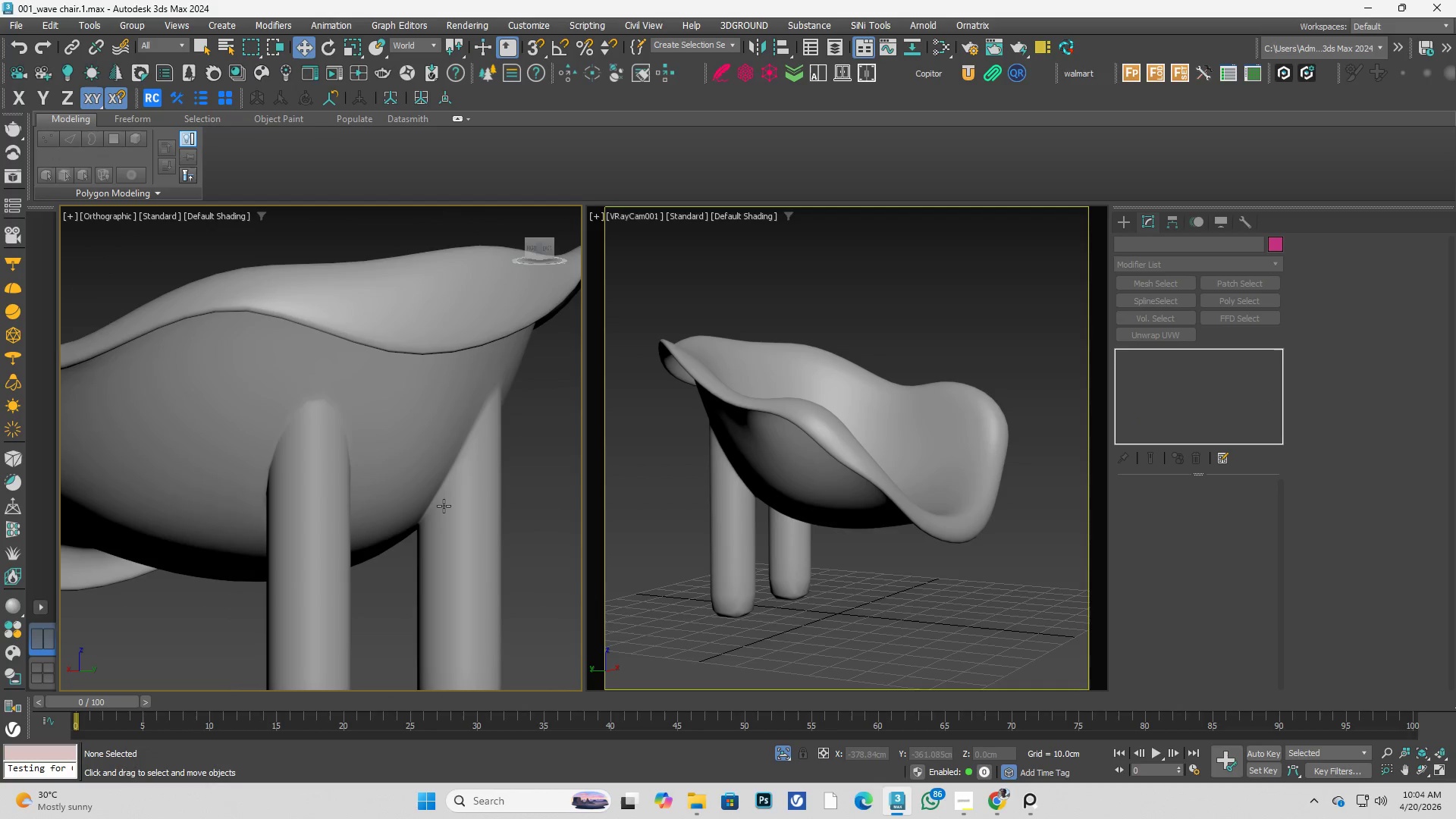 
left_click([444, 506])
 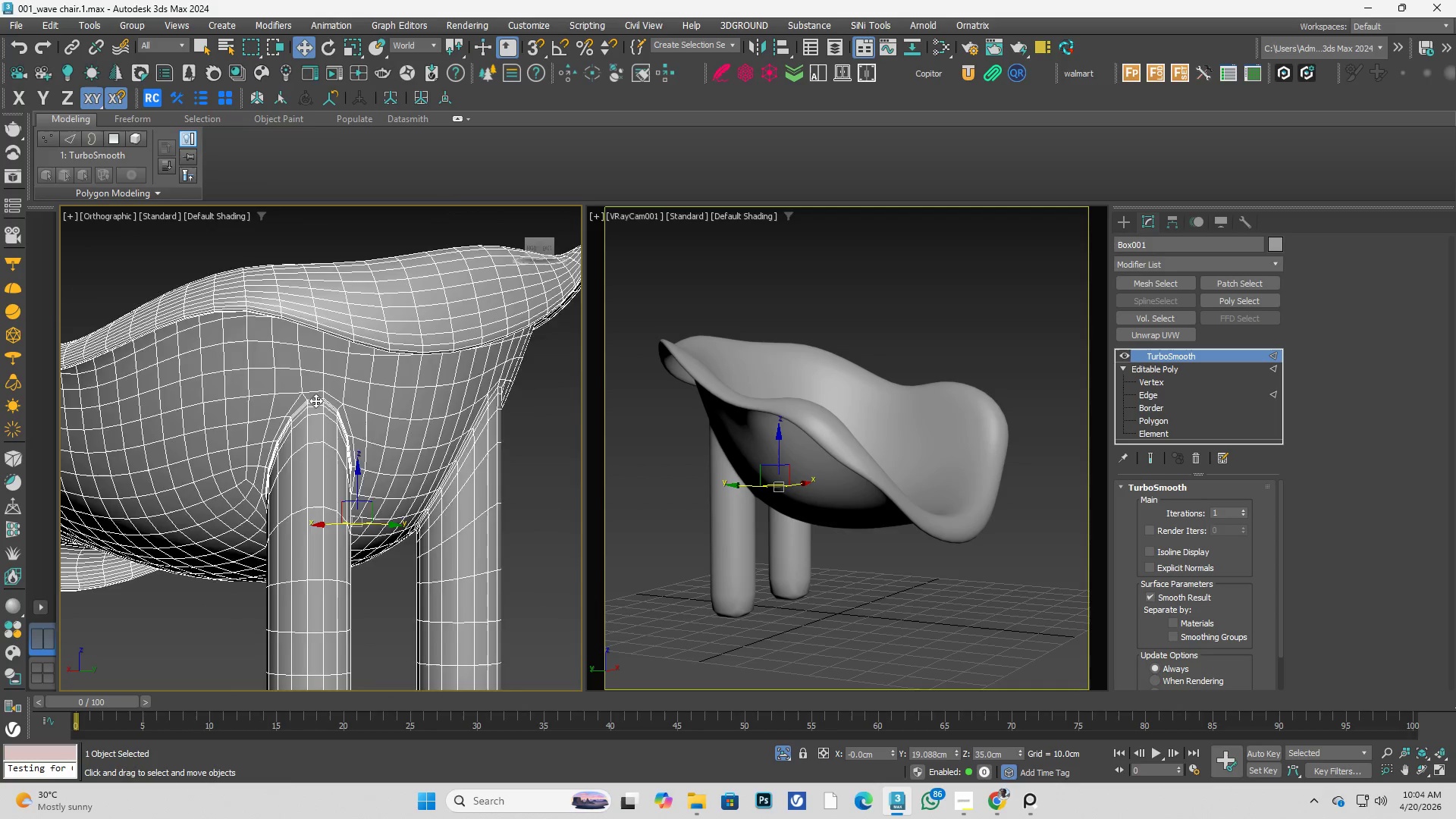 
hold_key(key=AltLeft, duration=0.62)
 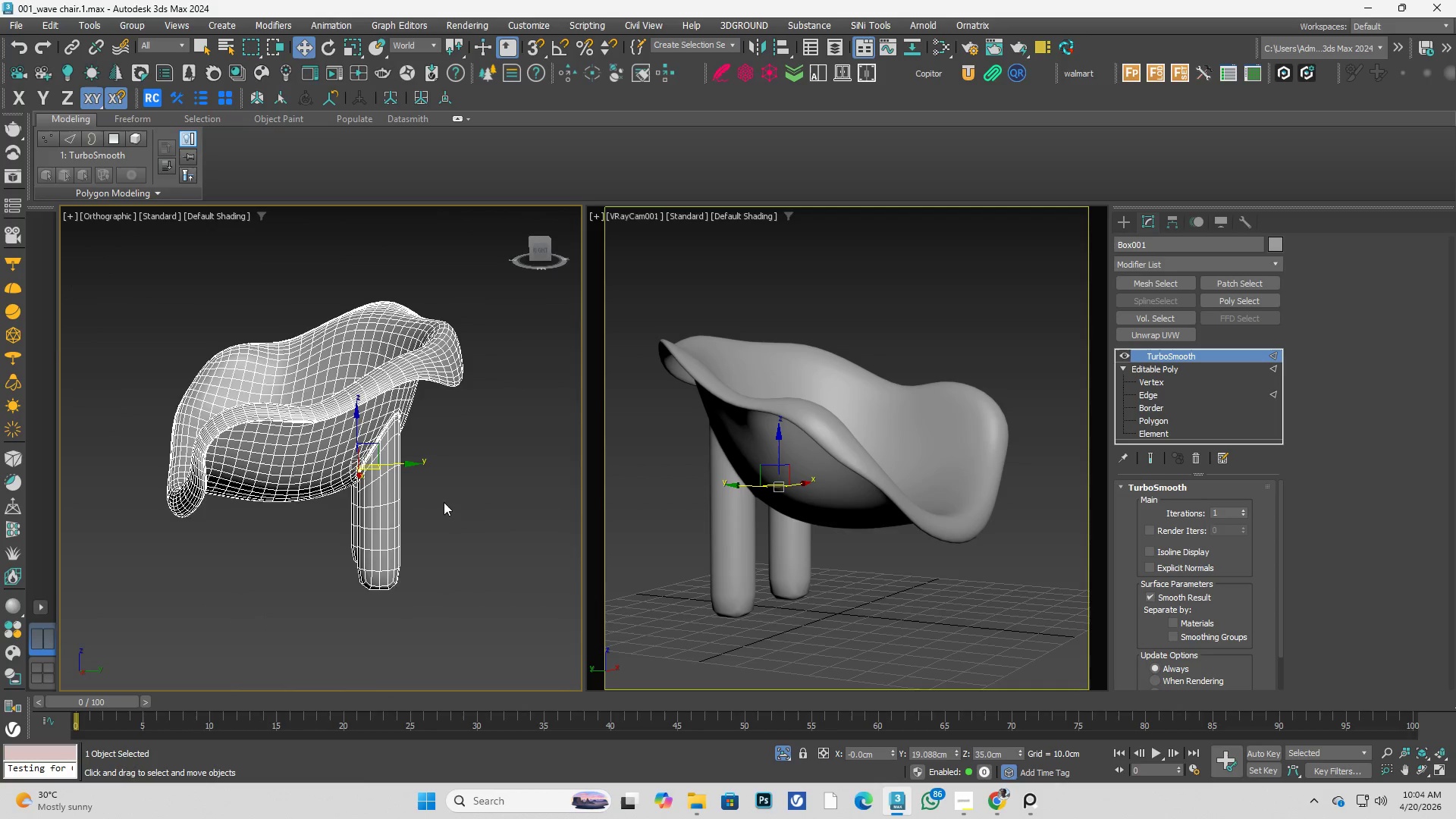 
scroll: coordinate [332, 420], scroll_direction: down, amount: 2.0
 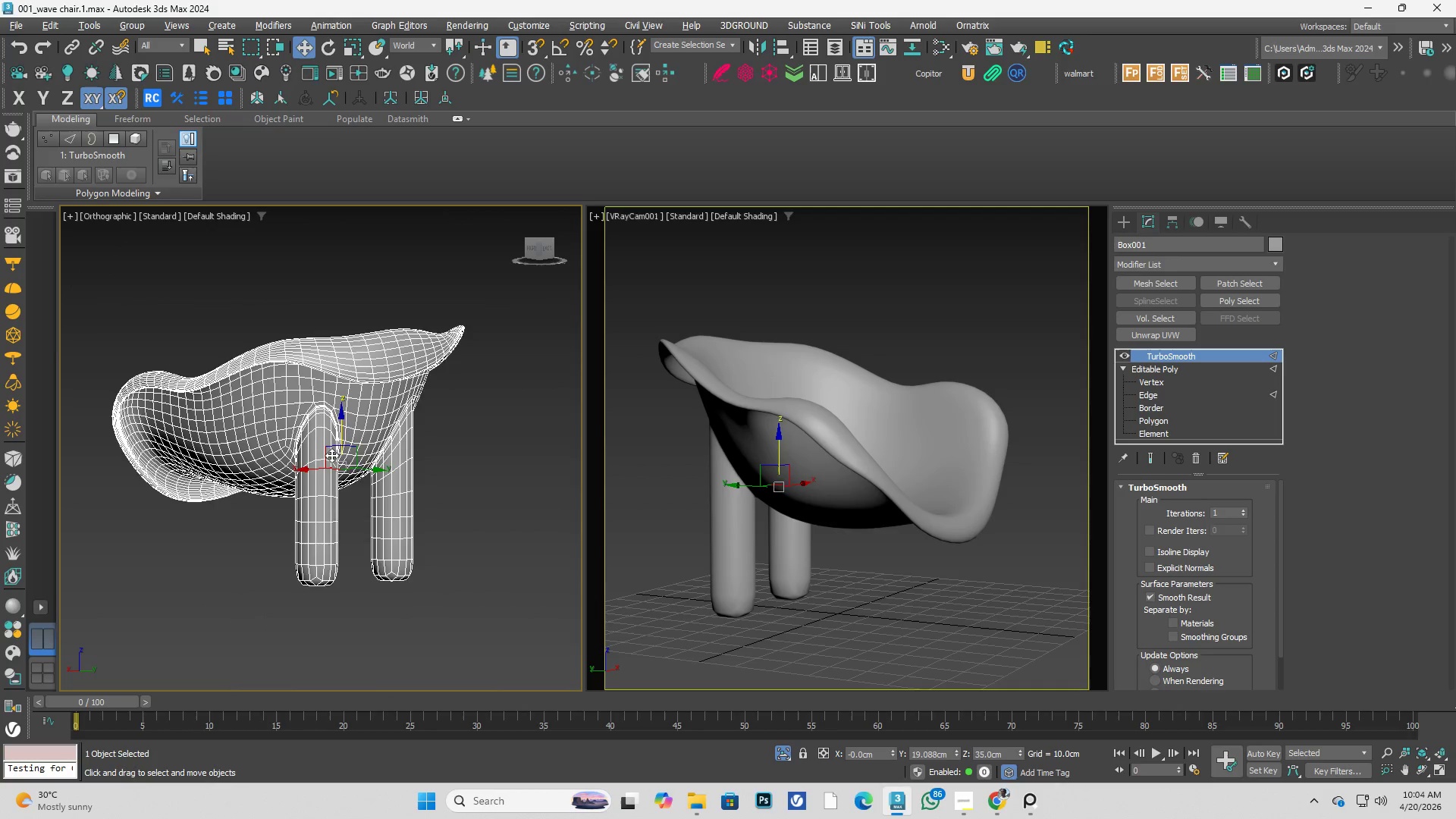 
hold_key(key=AltLeft, duration=0.39)
 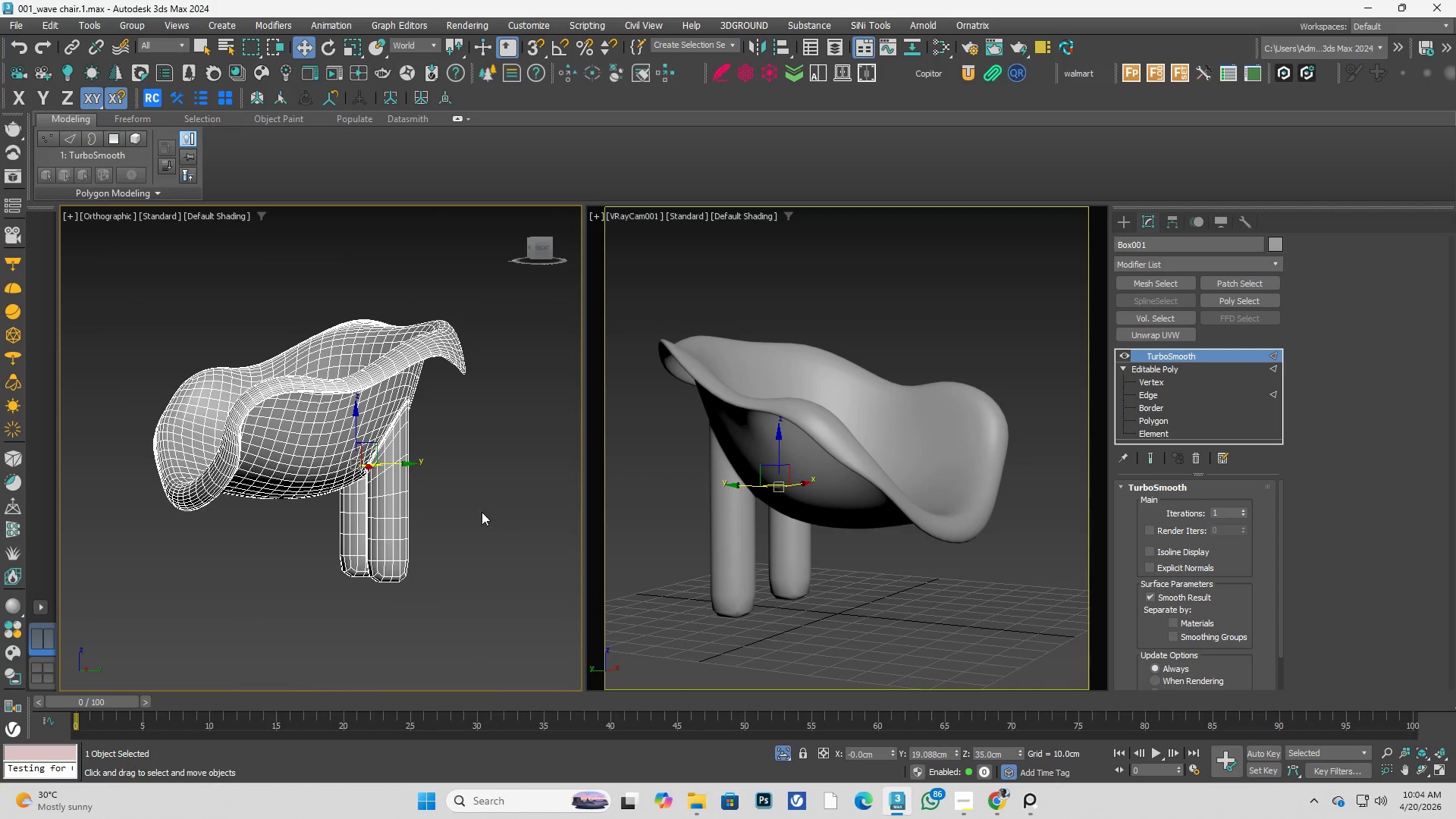 
left_click([482, 513])
 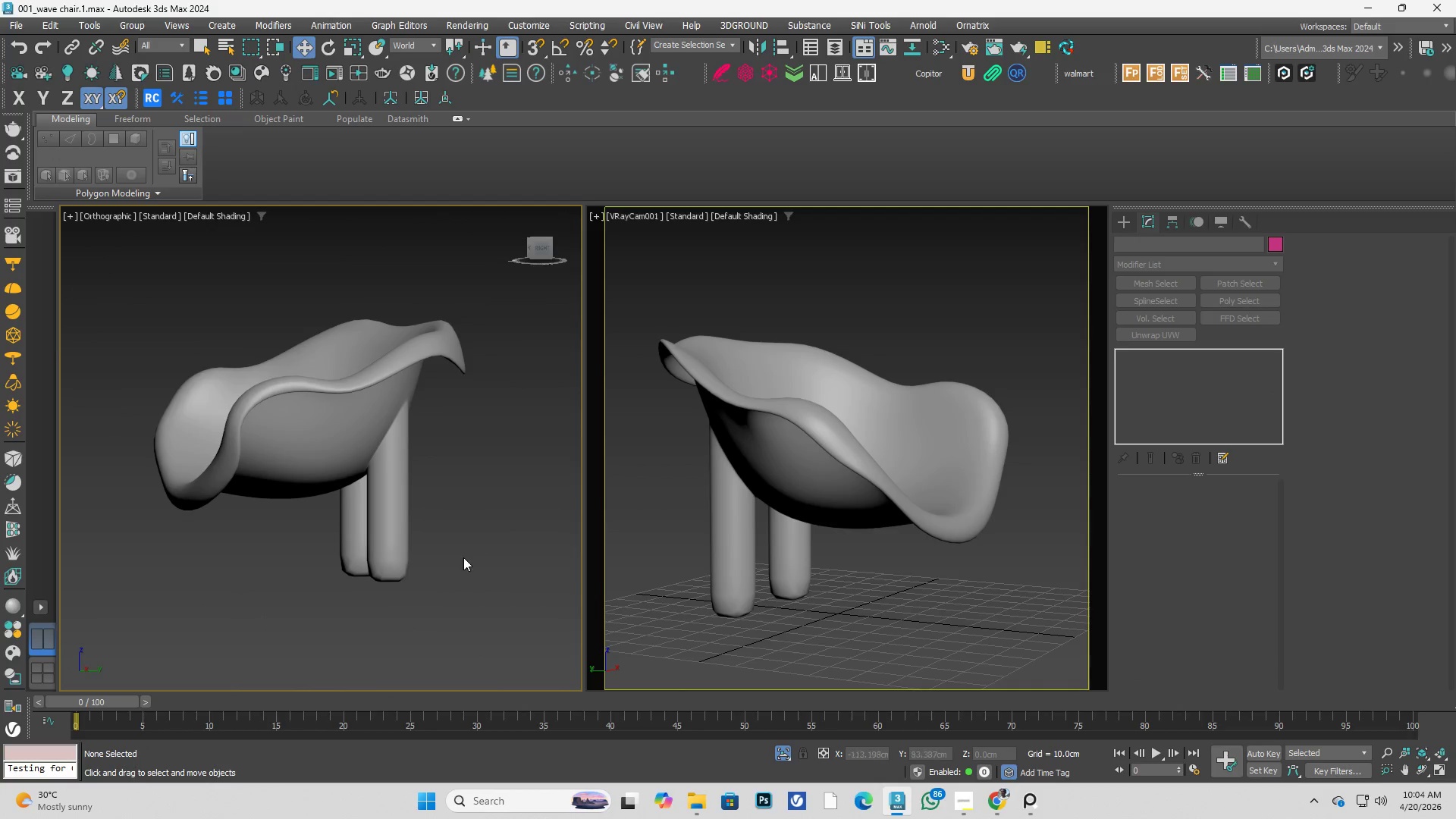 
hold_key(key=AltLeft, duration=0.69)
 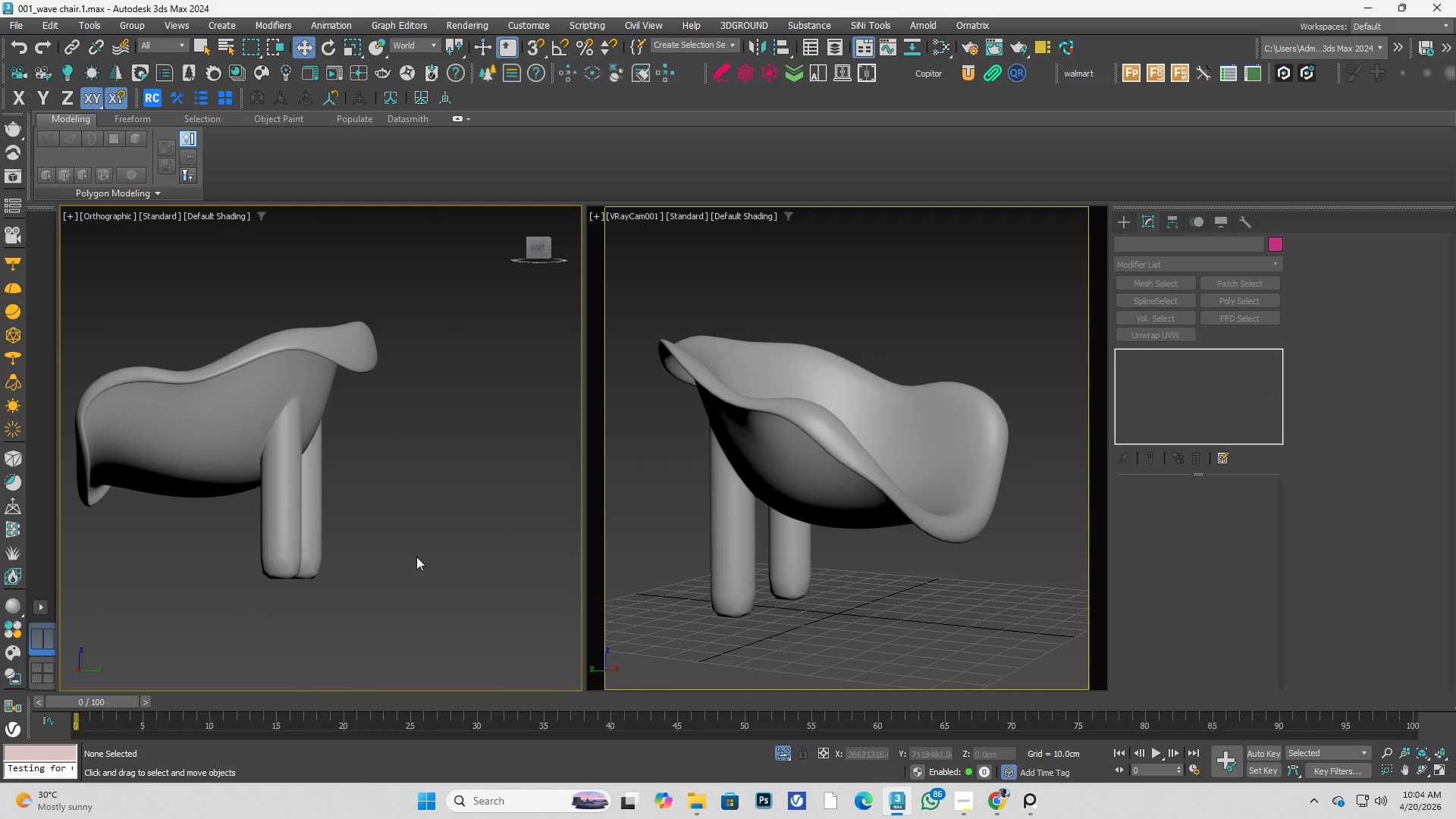 
scroll: coordinate [457, 554], scroll_direction: down, amount: 1.0
 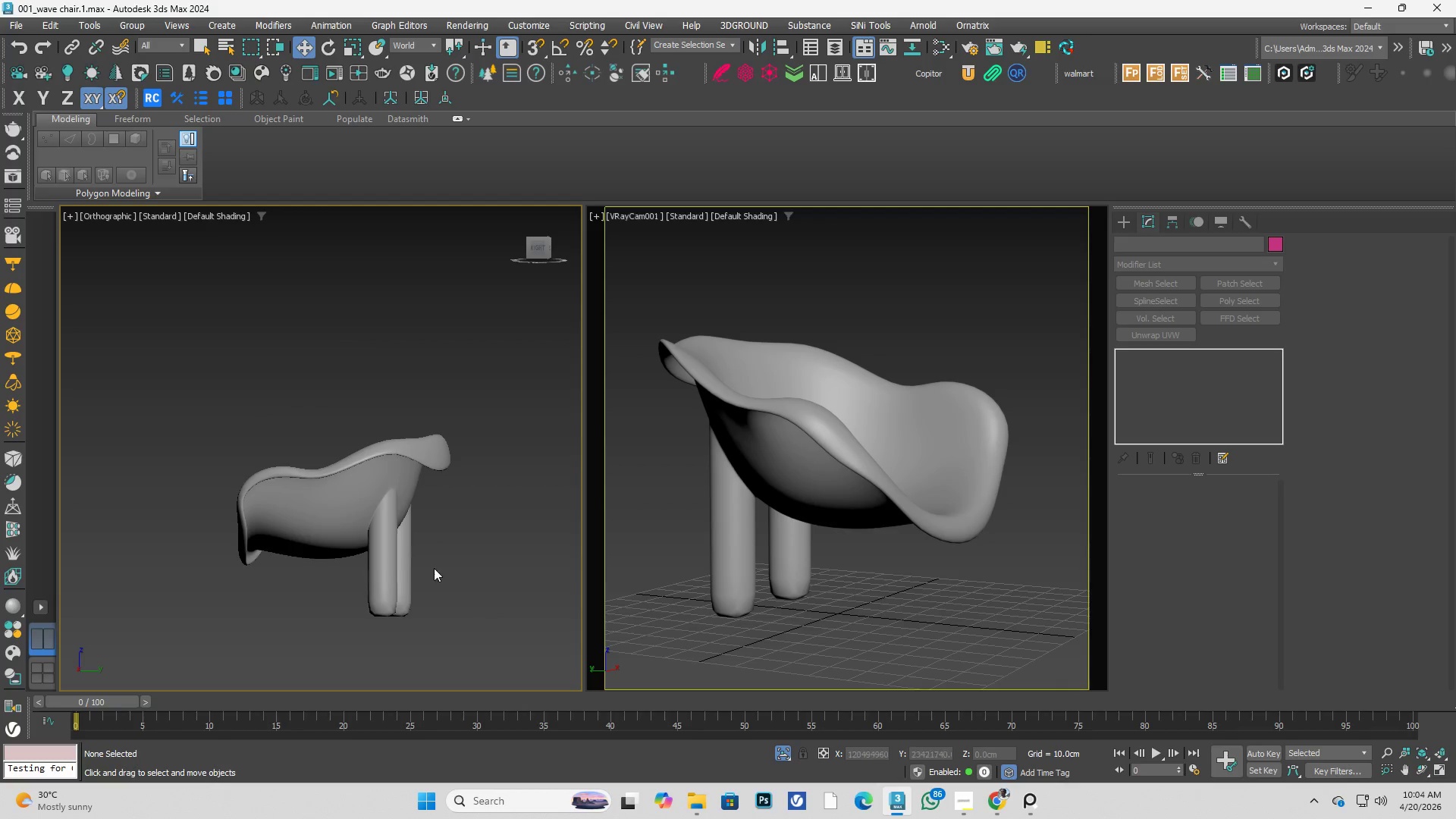 
left_click([341, 490])
 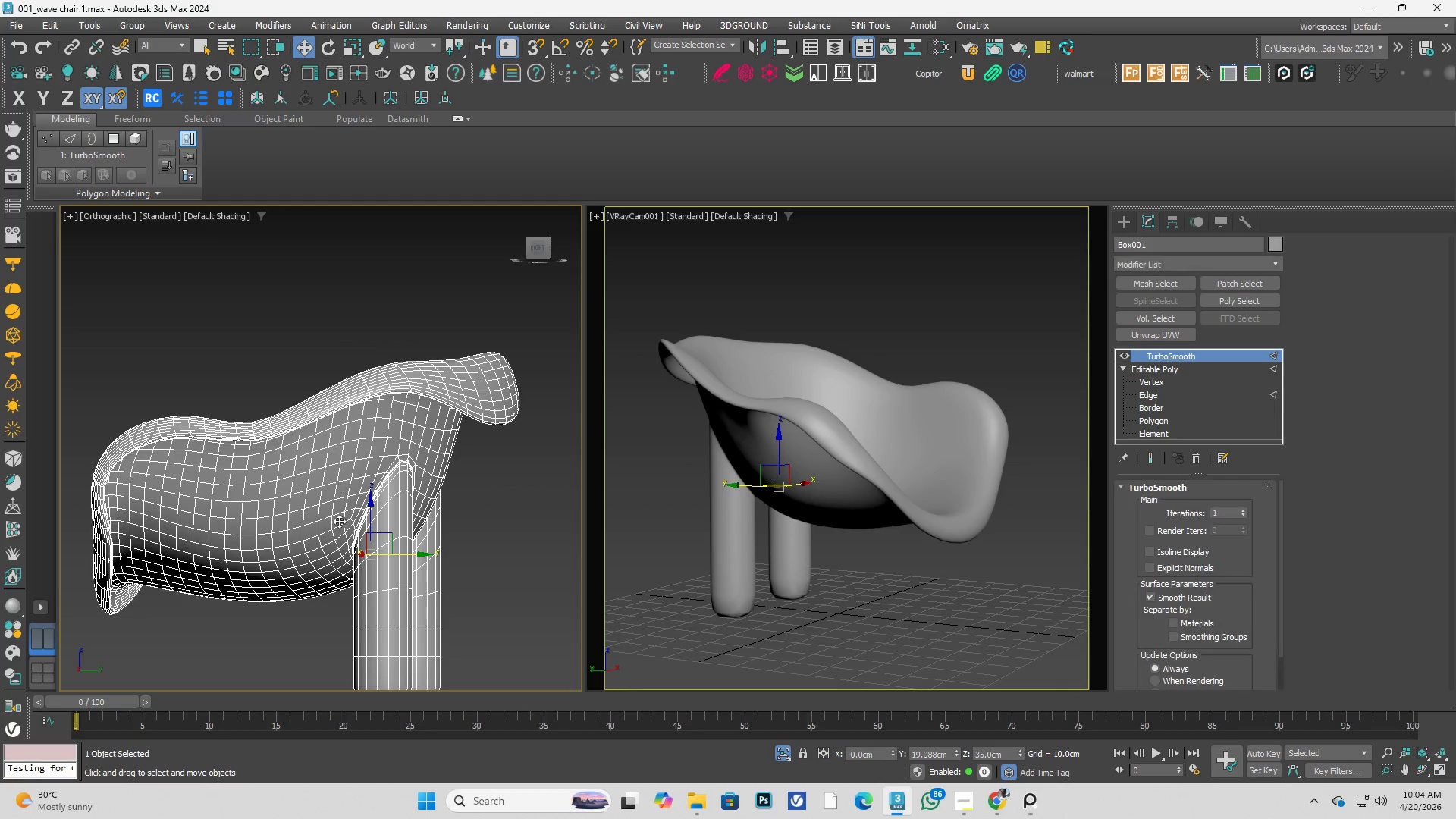 
scroll: coordinate [382, 516], scroll_direction: up, amount: 2.0
 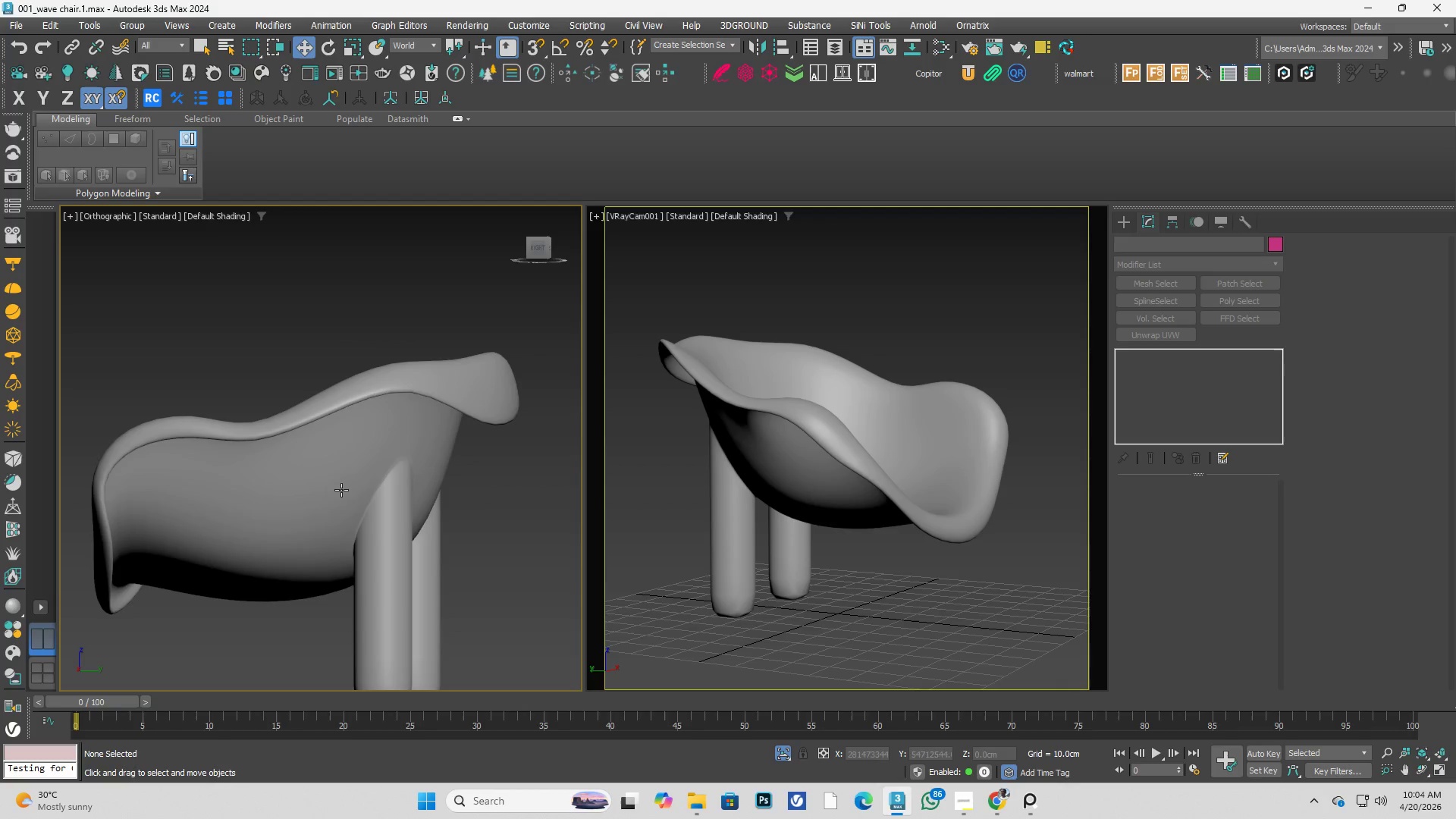 
hold_key(key=AltLeft, duration=0.55)
 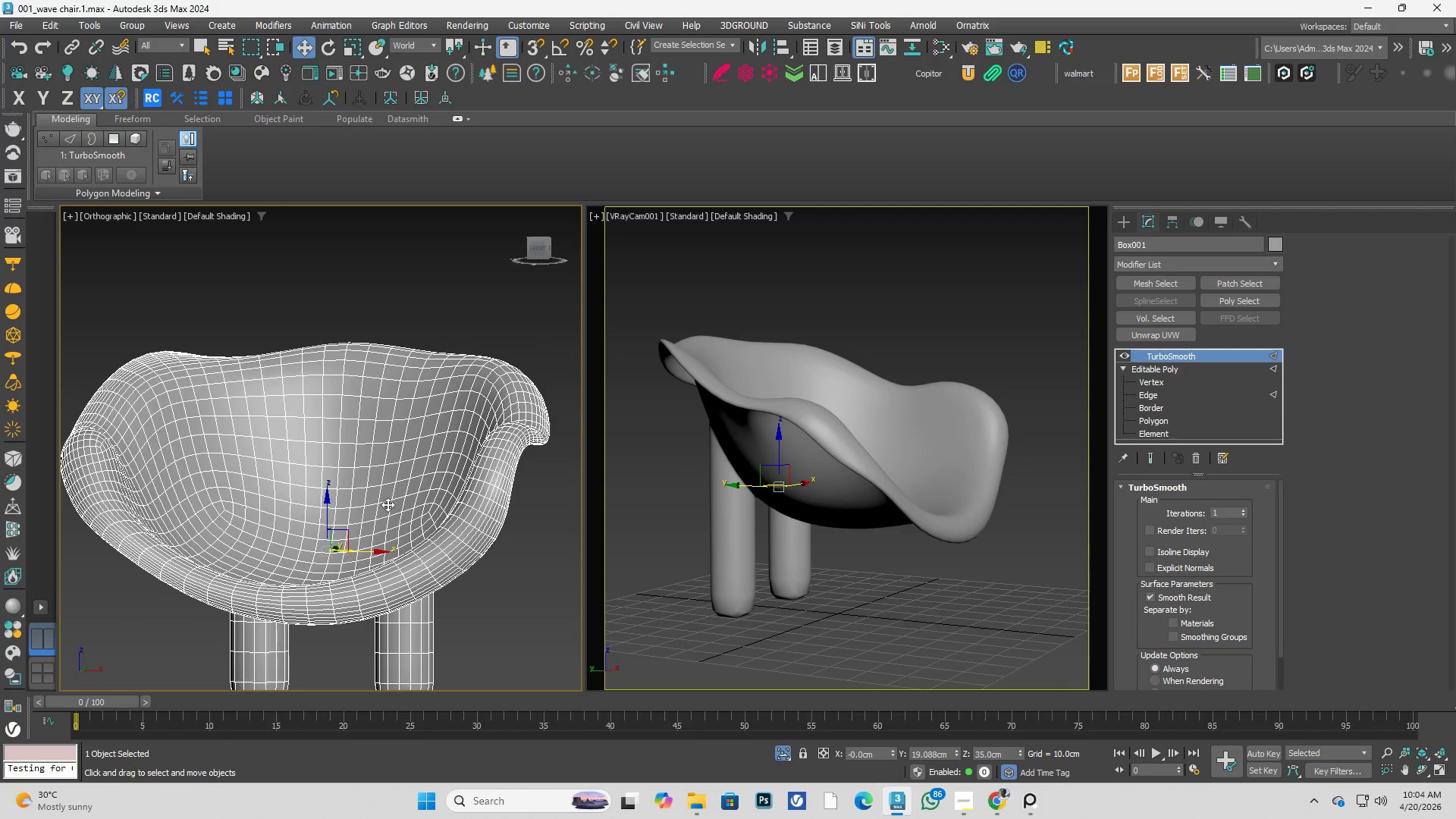 
hold_key(key=AltLeft, duration=0.36)
 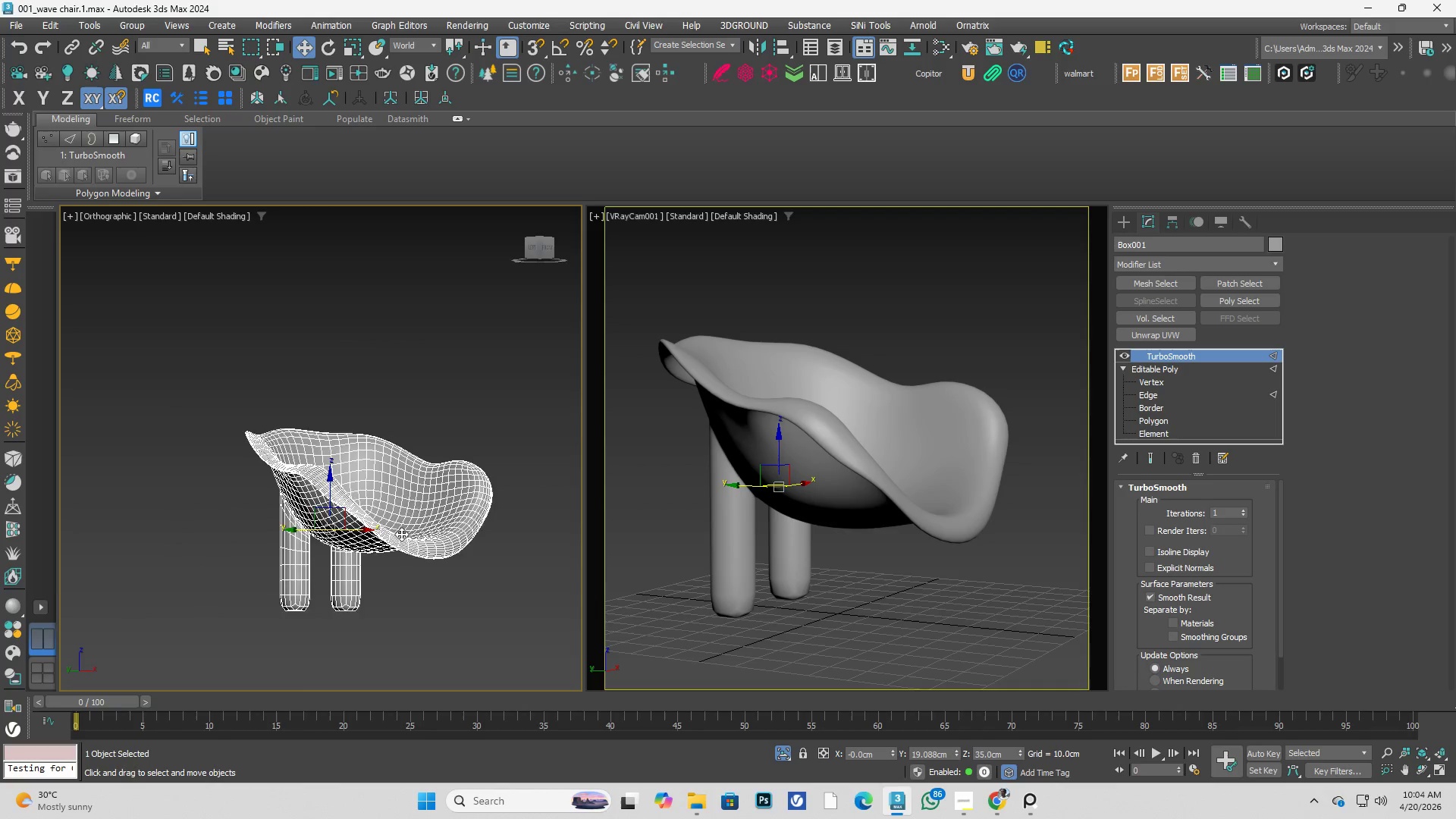 
scroll: coordinate [388, 504], scroll_direction: down, amount: 2.0
 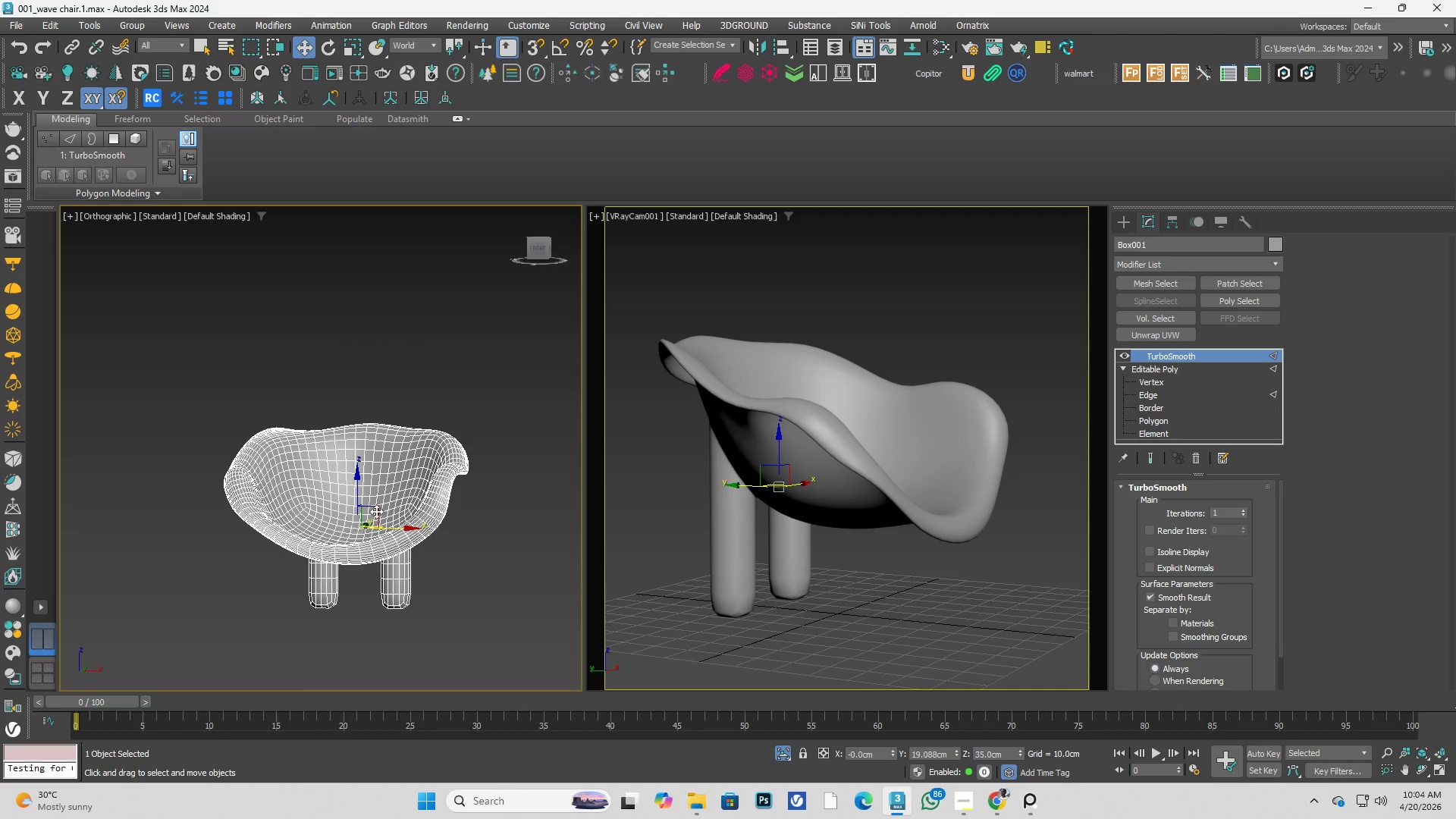 
hold_key(key=AltLeft, duration=0.44)
 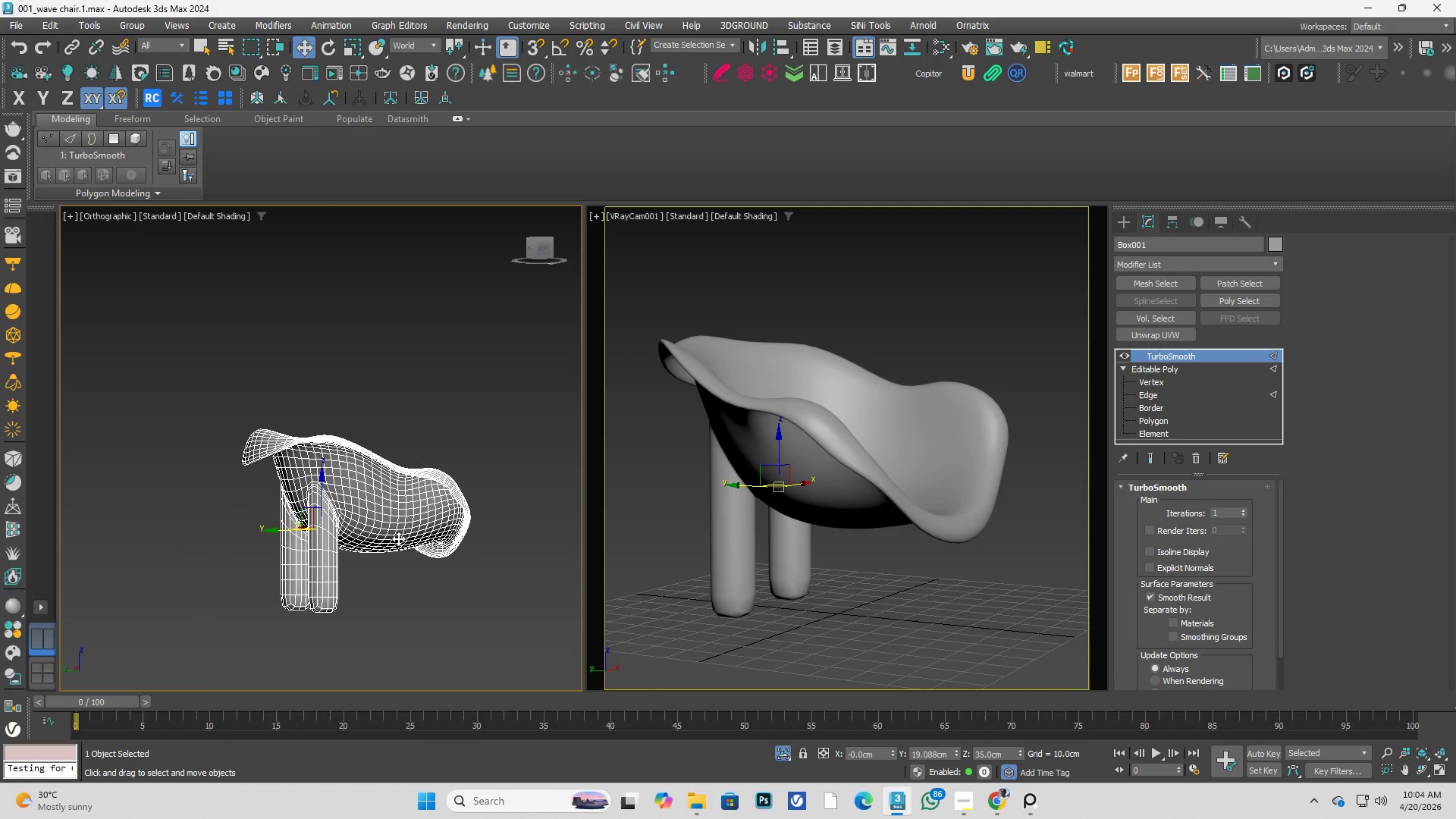 
hold_key(key=AltLeft, duration=0.39)
 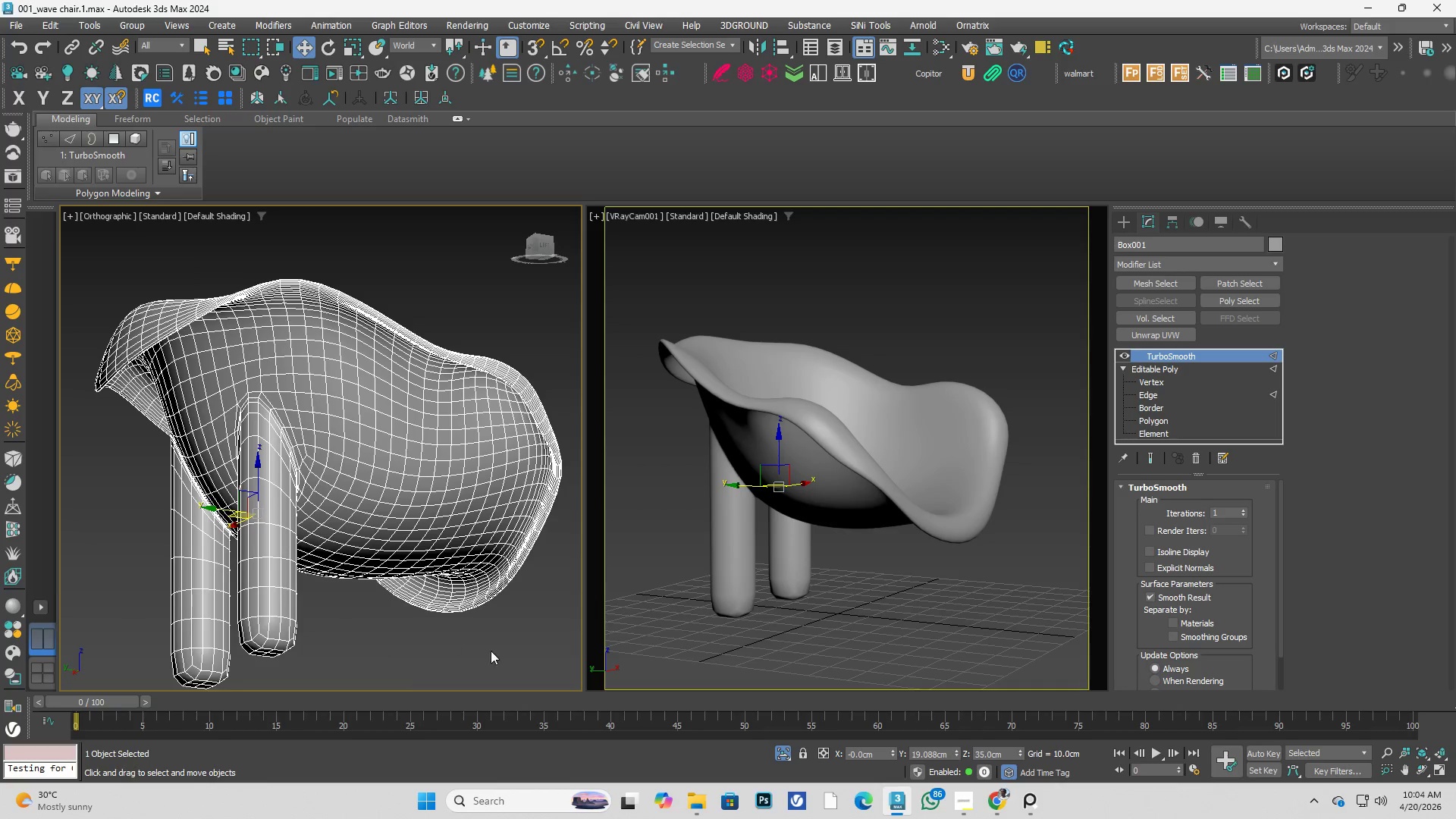 
scroll: coordinate [388, 538], scroll_direction: up, amount: 2.0
 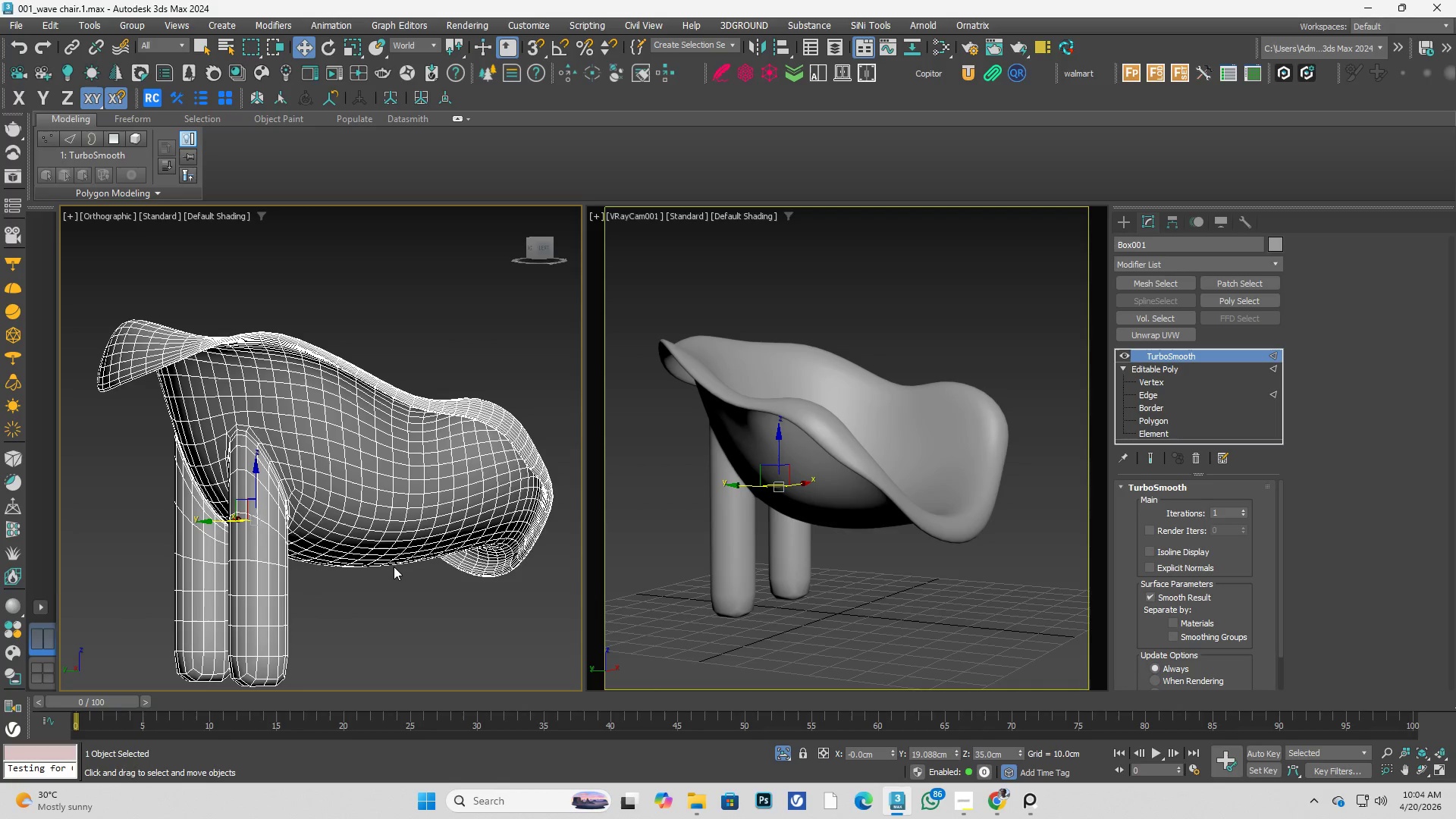 
left_click([506, 650])
 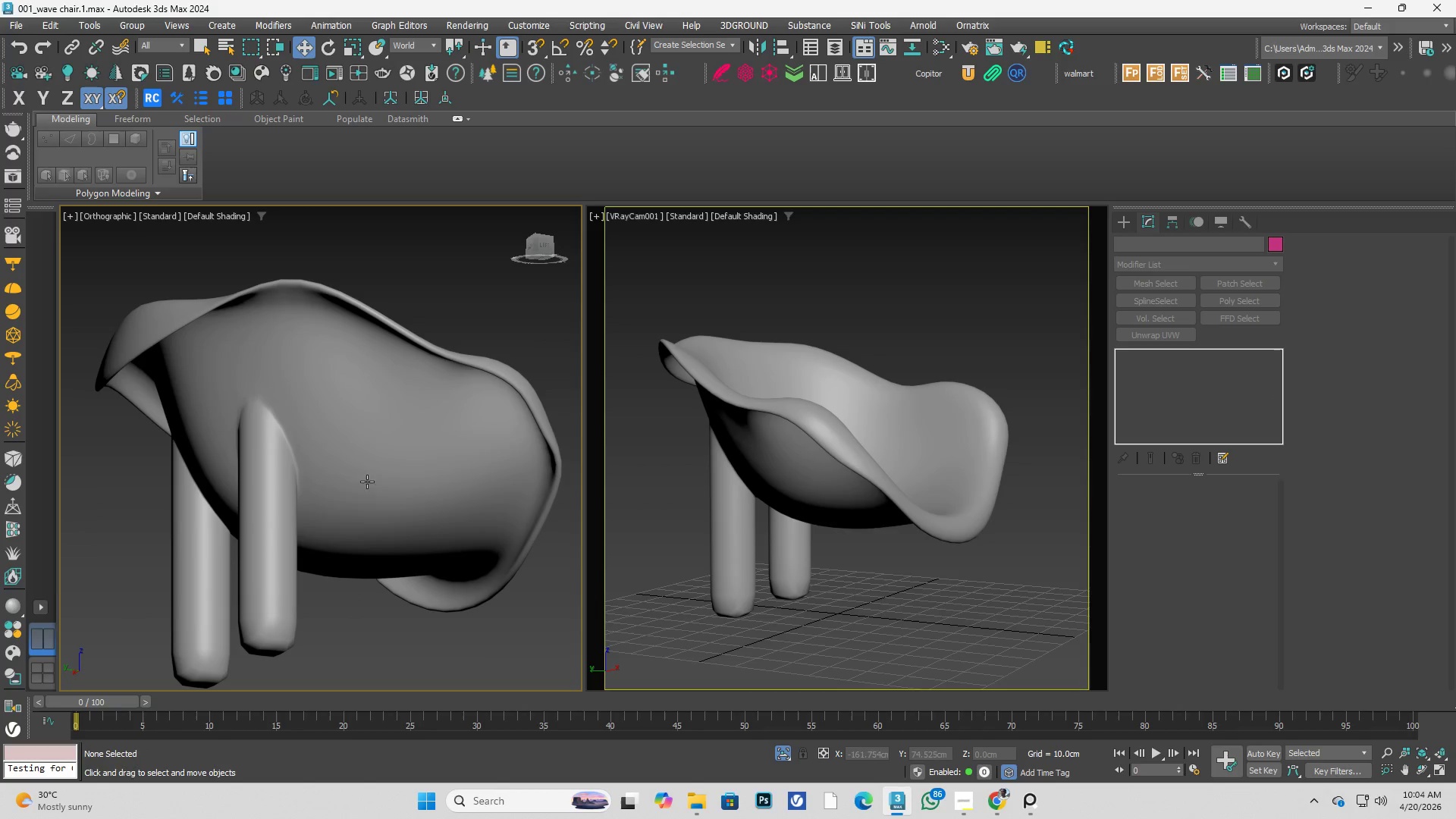 
scroll: coordinate [322, 469], scroll_direction: up, amount: 2.0
 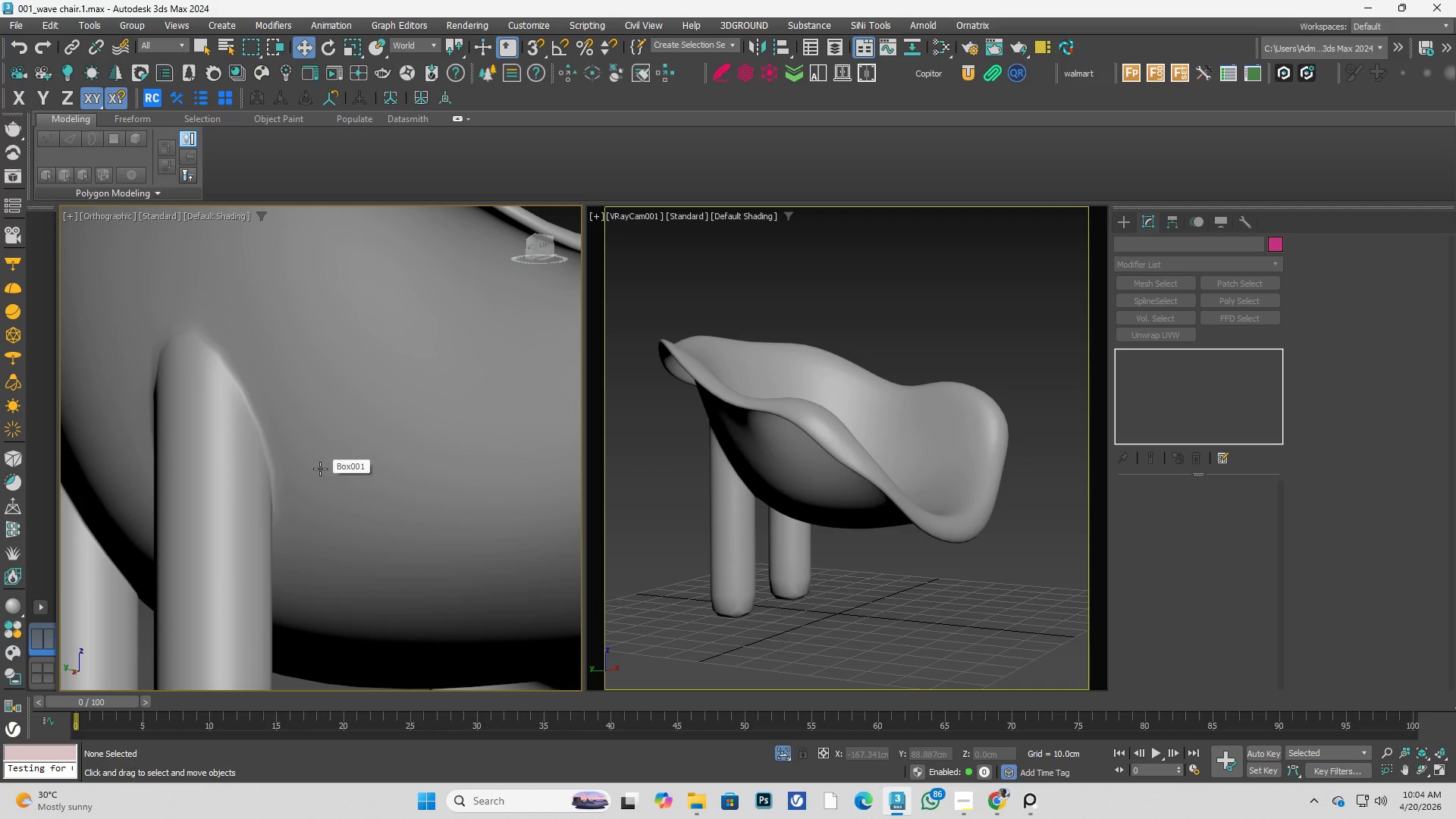 
scroll: coordinate [331, 435], scroll_direction: down, amount: 3.0
 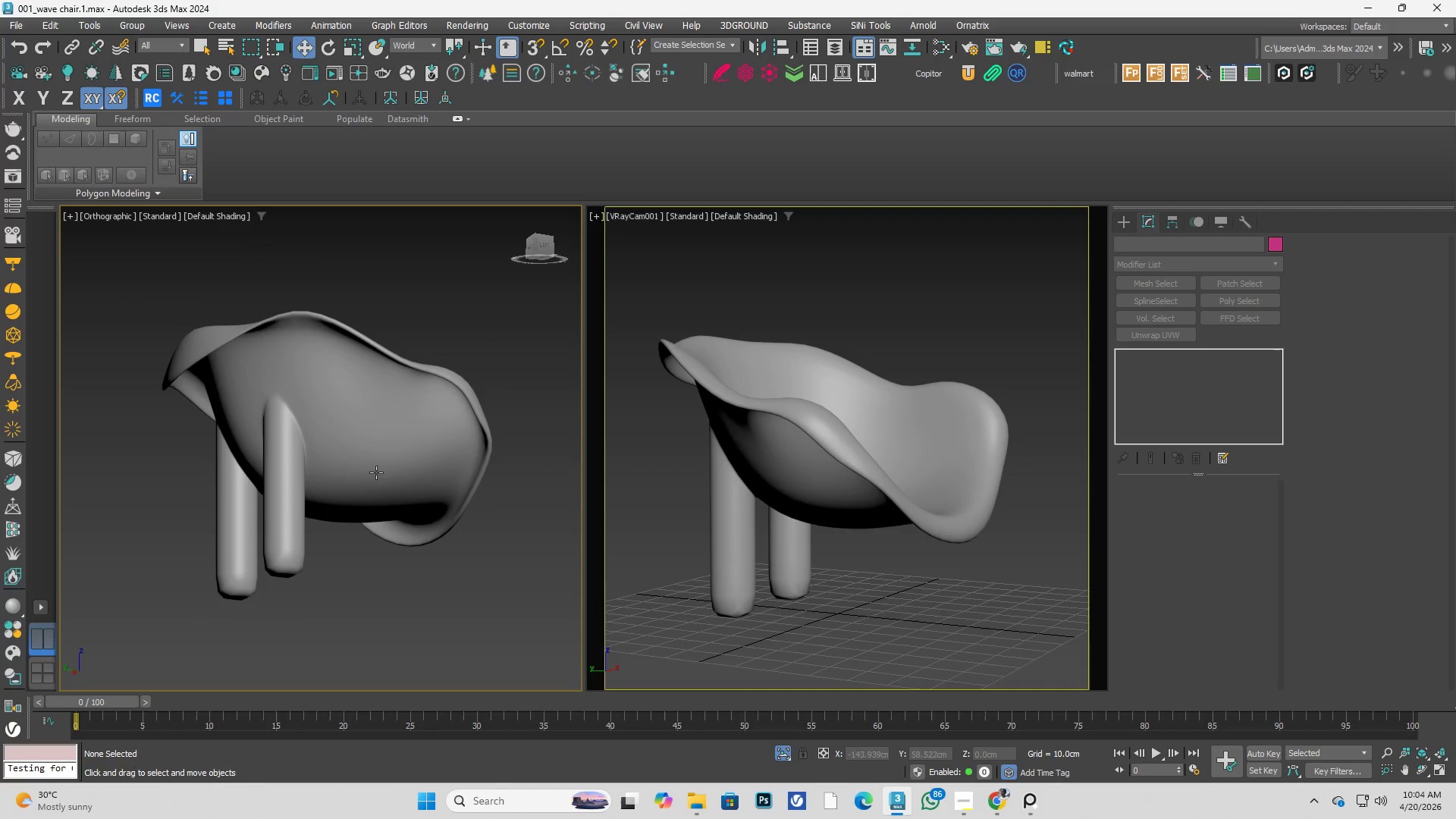 
left_click([376, 472])
 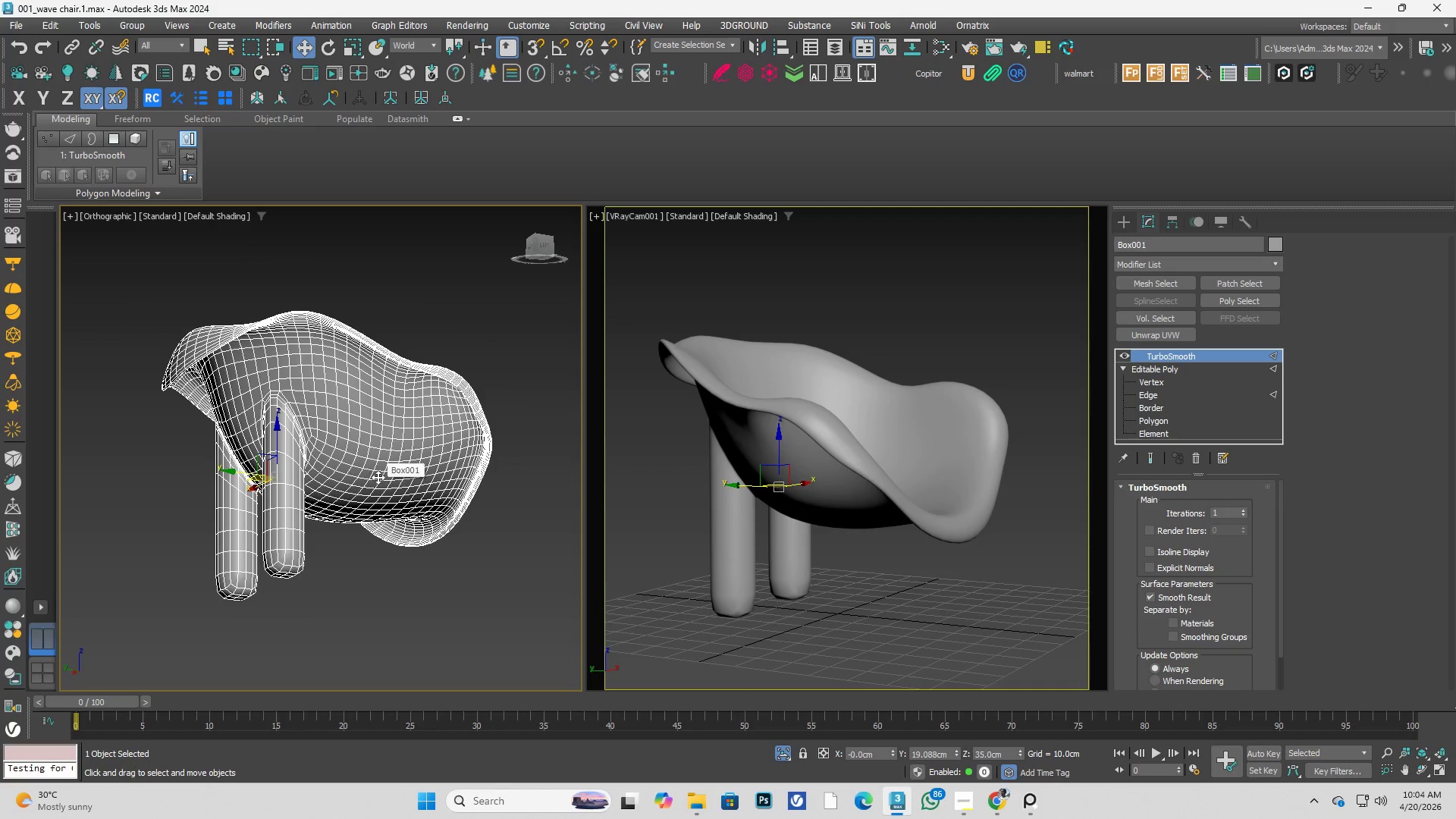 
hold_key(key=AltLeft, duration=0.61)
 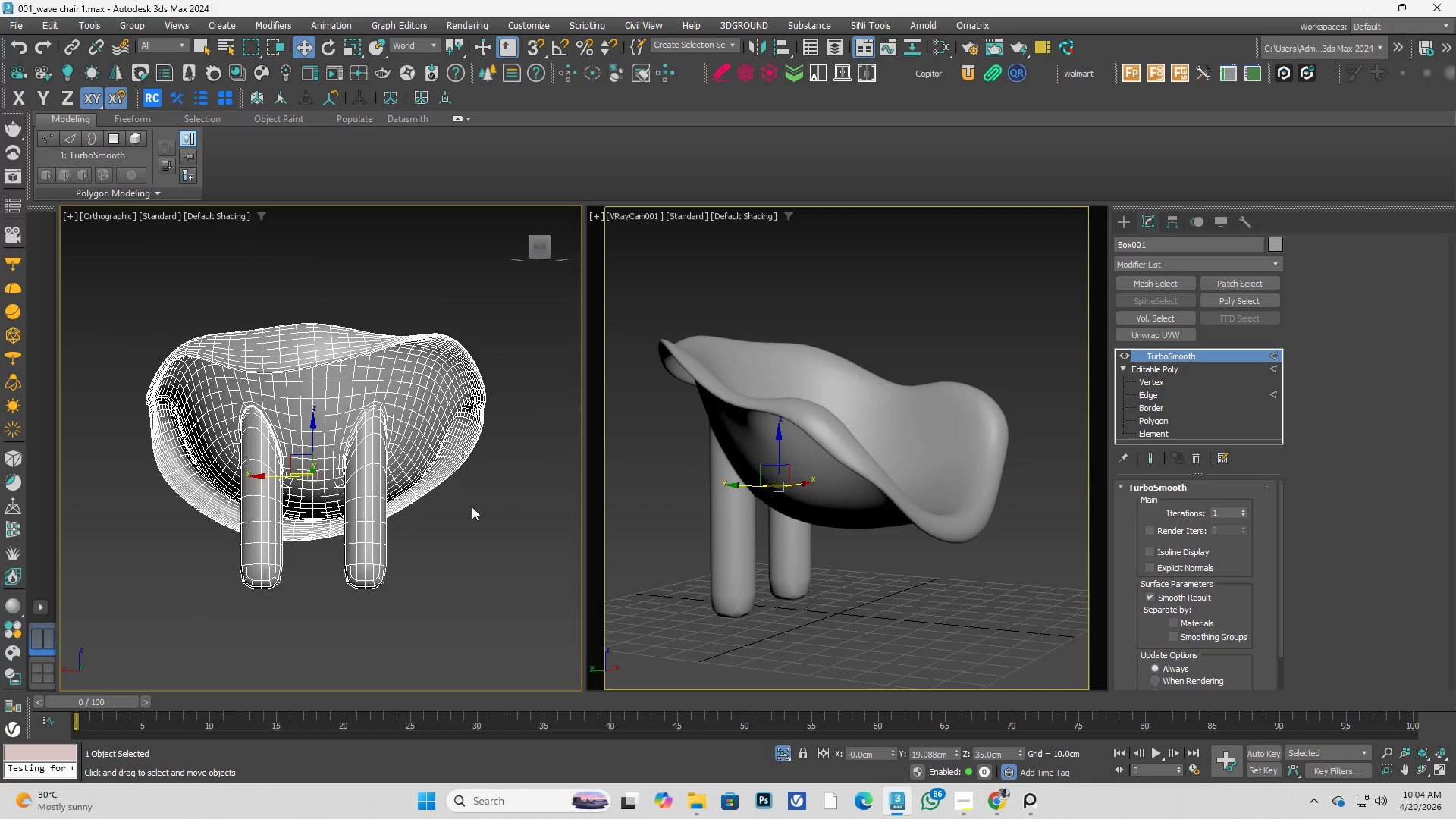 
hold_key(key=AltLeft, duration=0.59)
 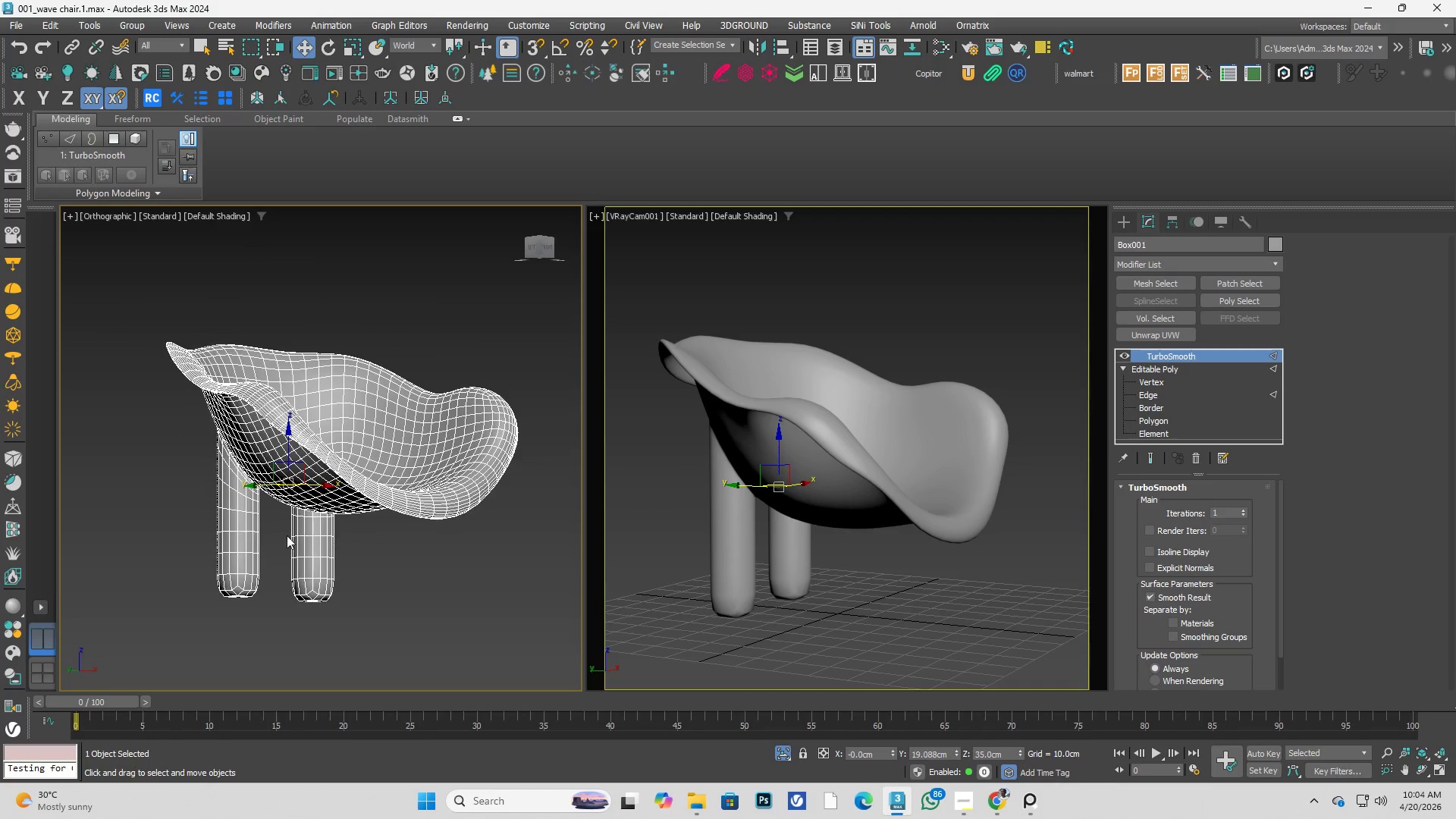 
hold_key(key=AltLeft, duration=0.31)
 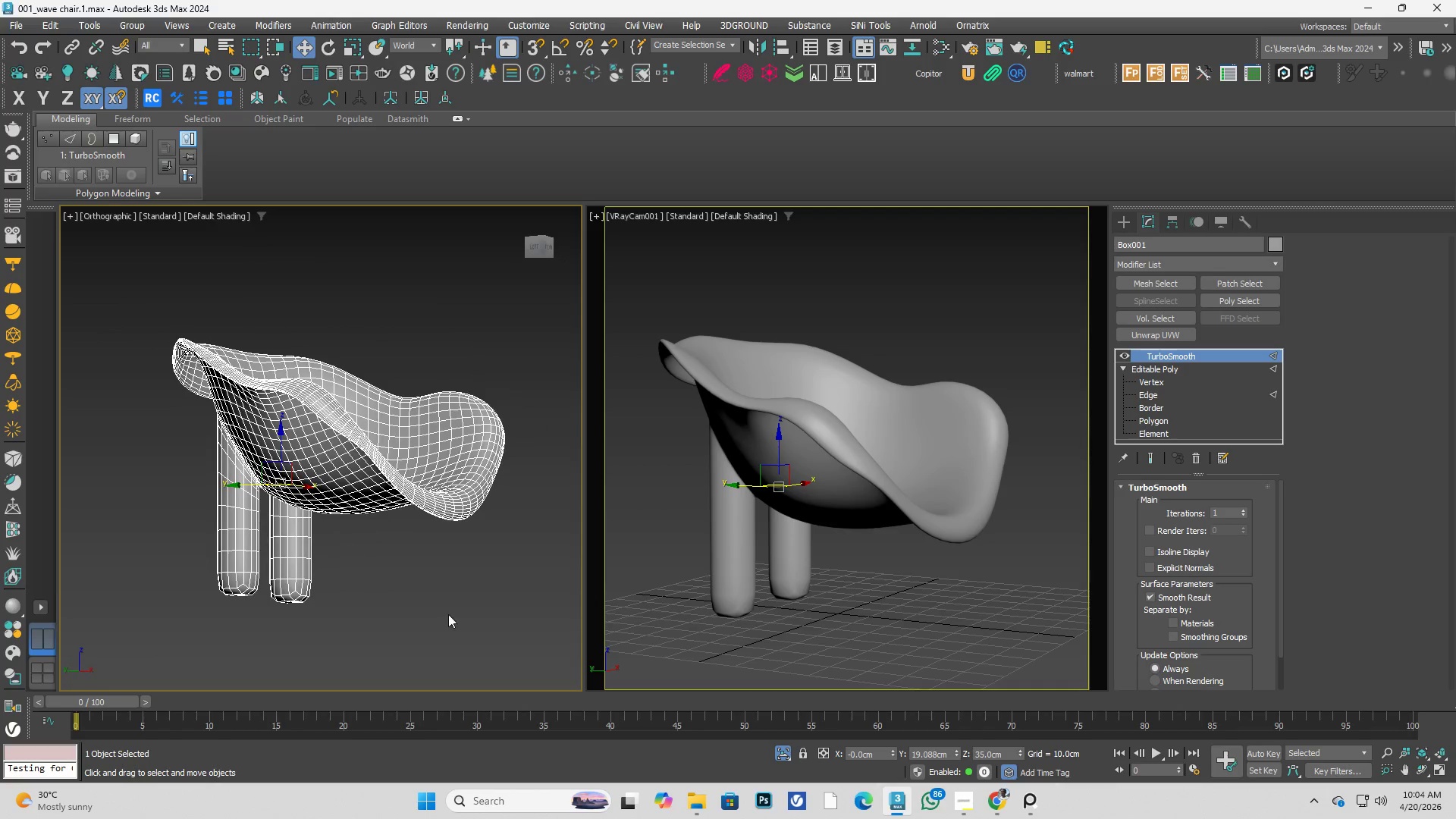 
left_click([453, 615])
 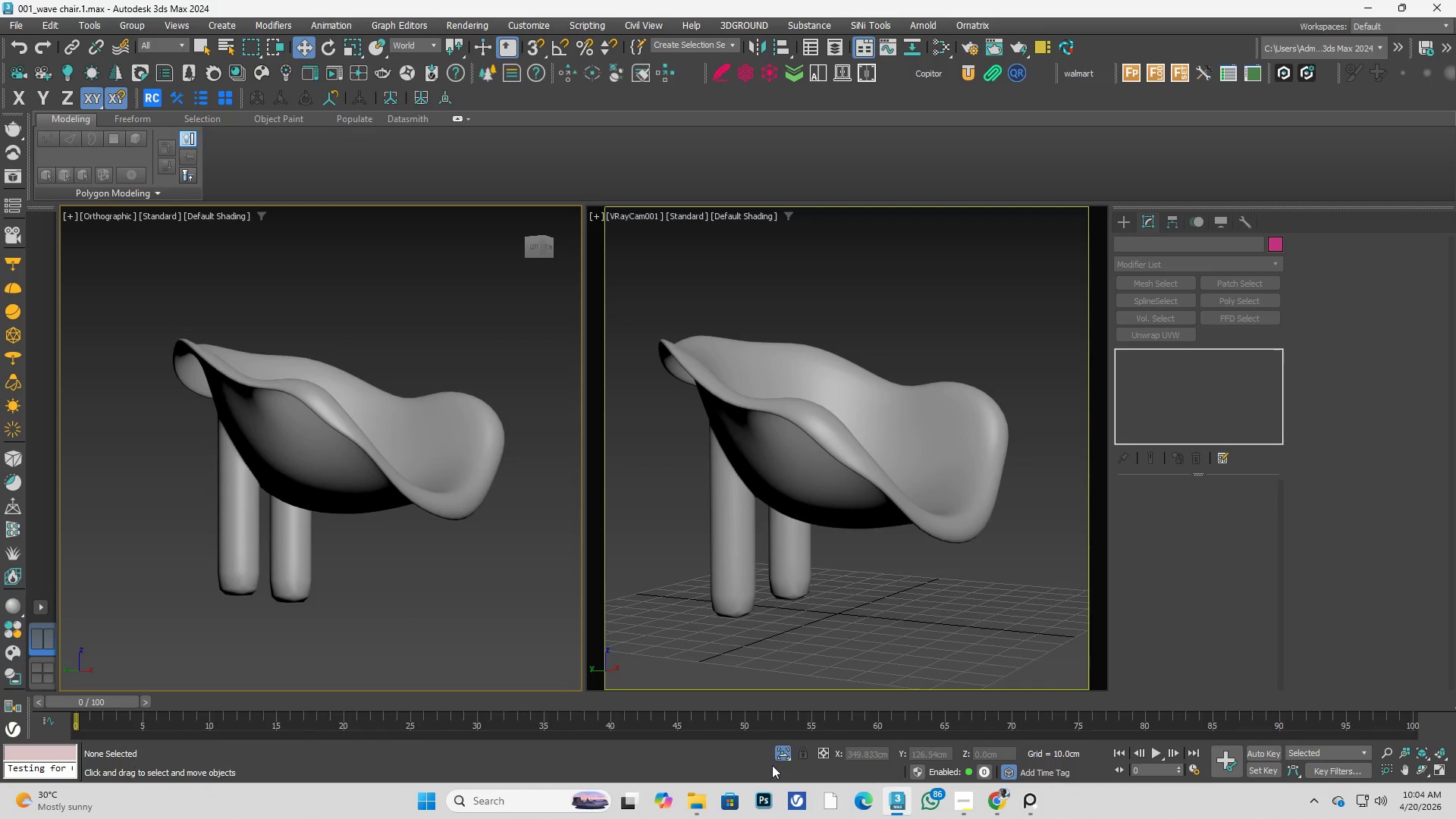 
left_click([780, 754])
 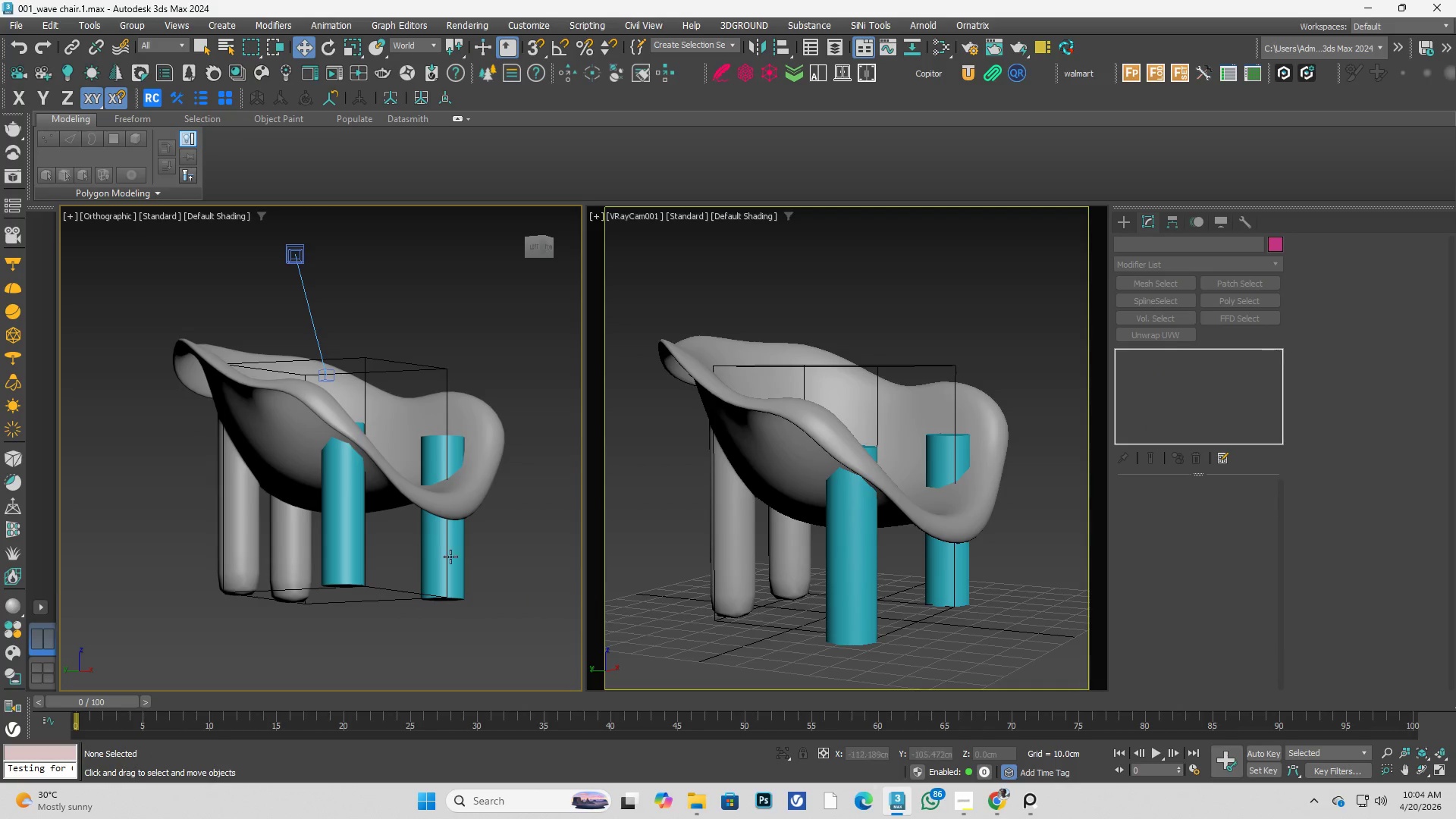 
hold_key(key=AltLeft, duration=0.38)
 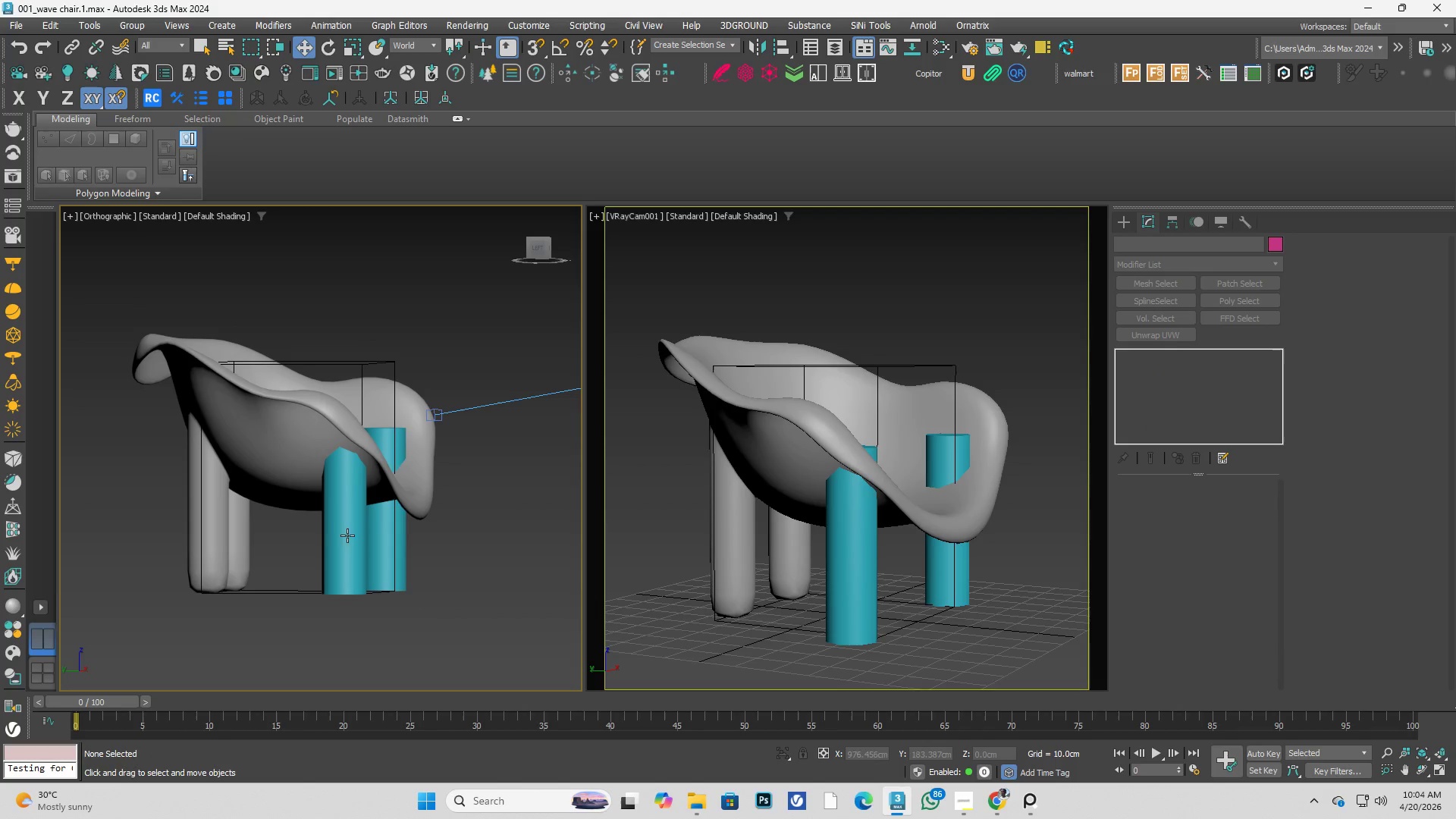 
left_click([293, 442])
 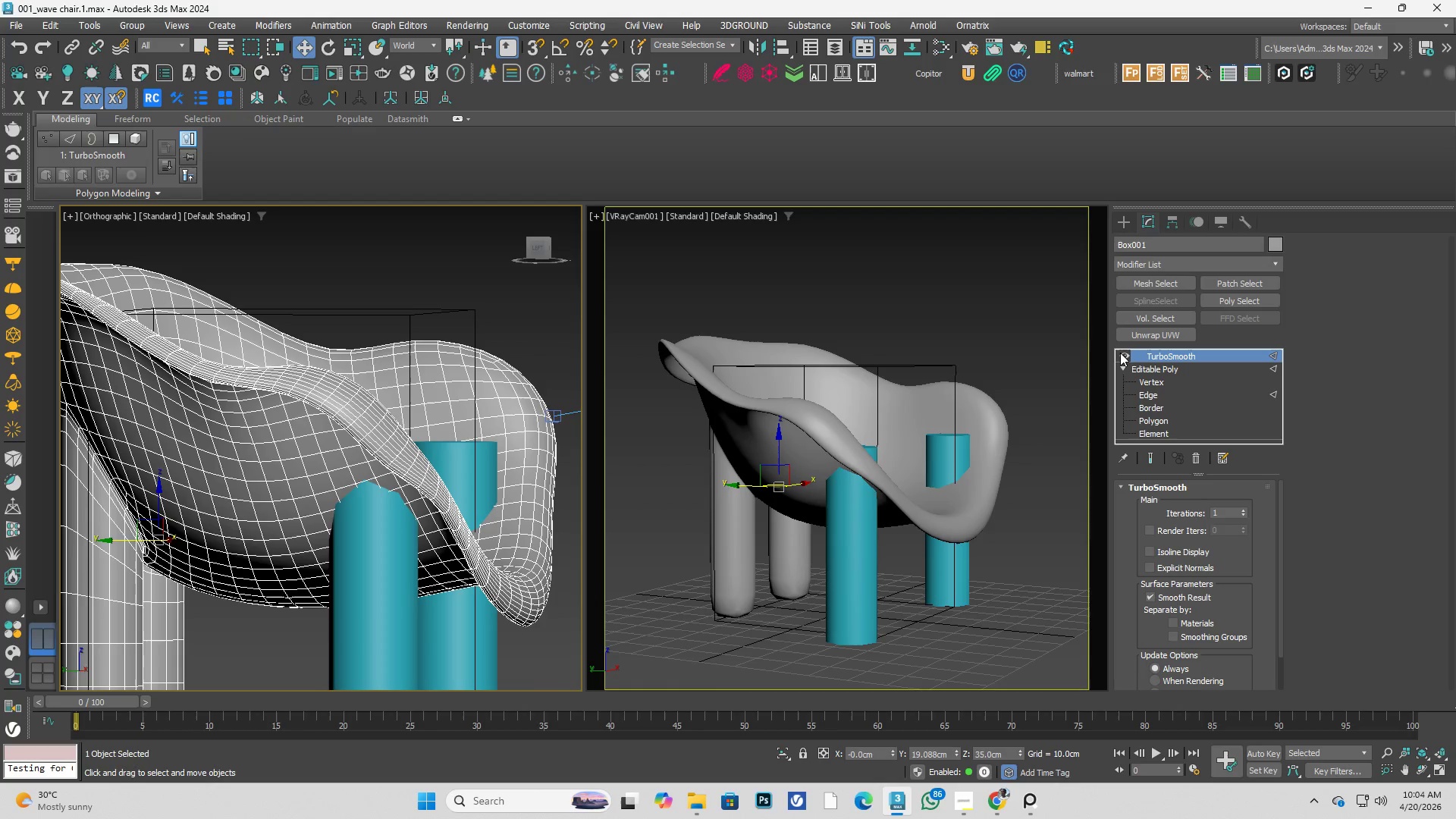 
scroll: coordinate [315, 415], scroll_direction: up, amount: 2.0
 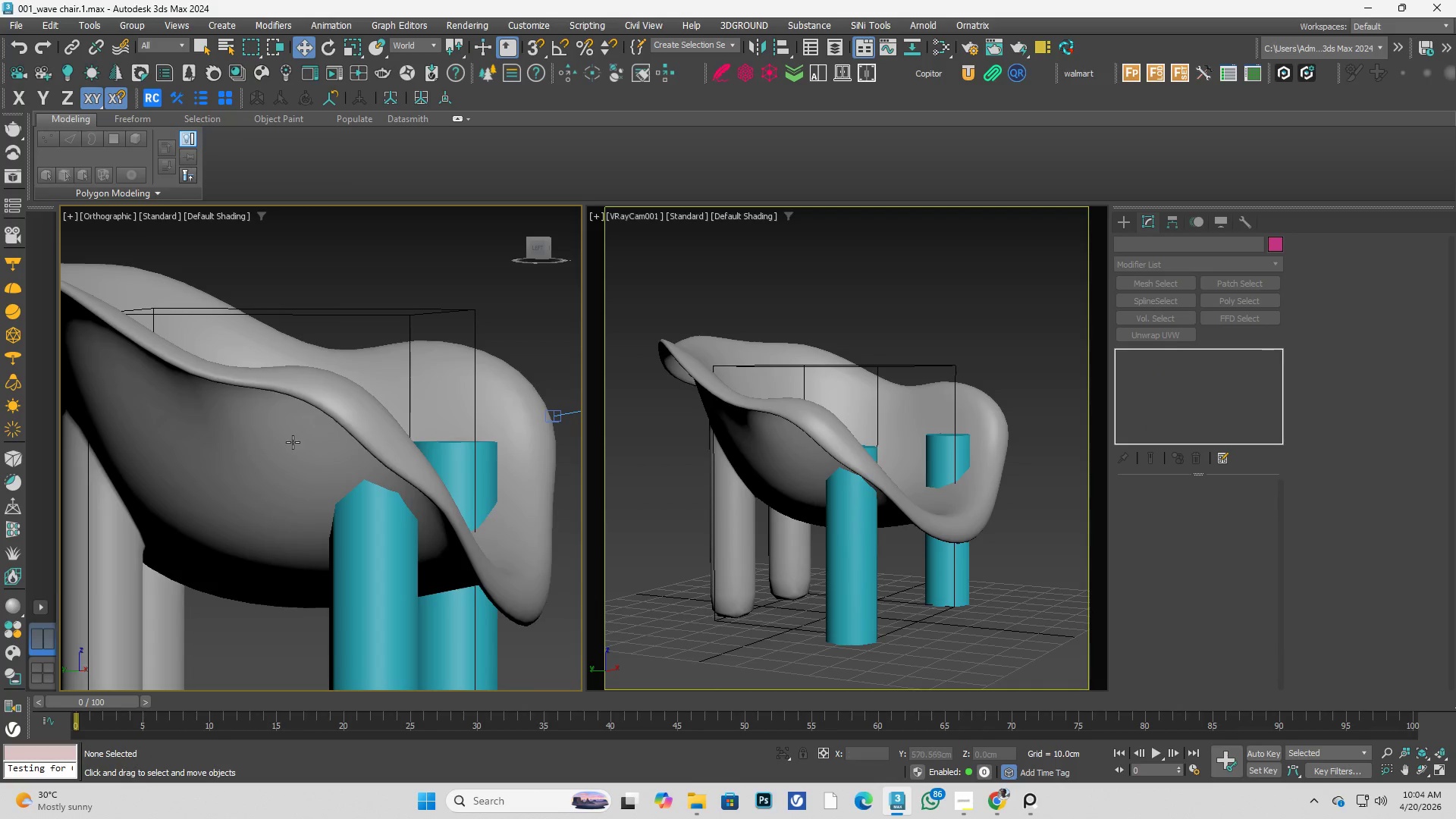 
left_click([1121, 353])
 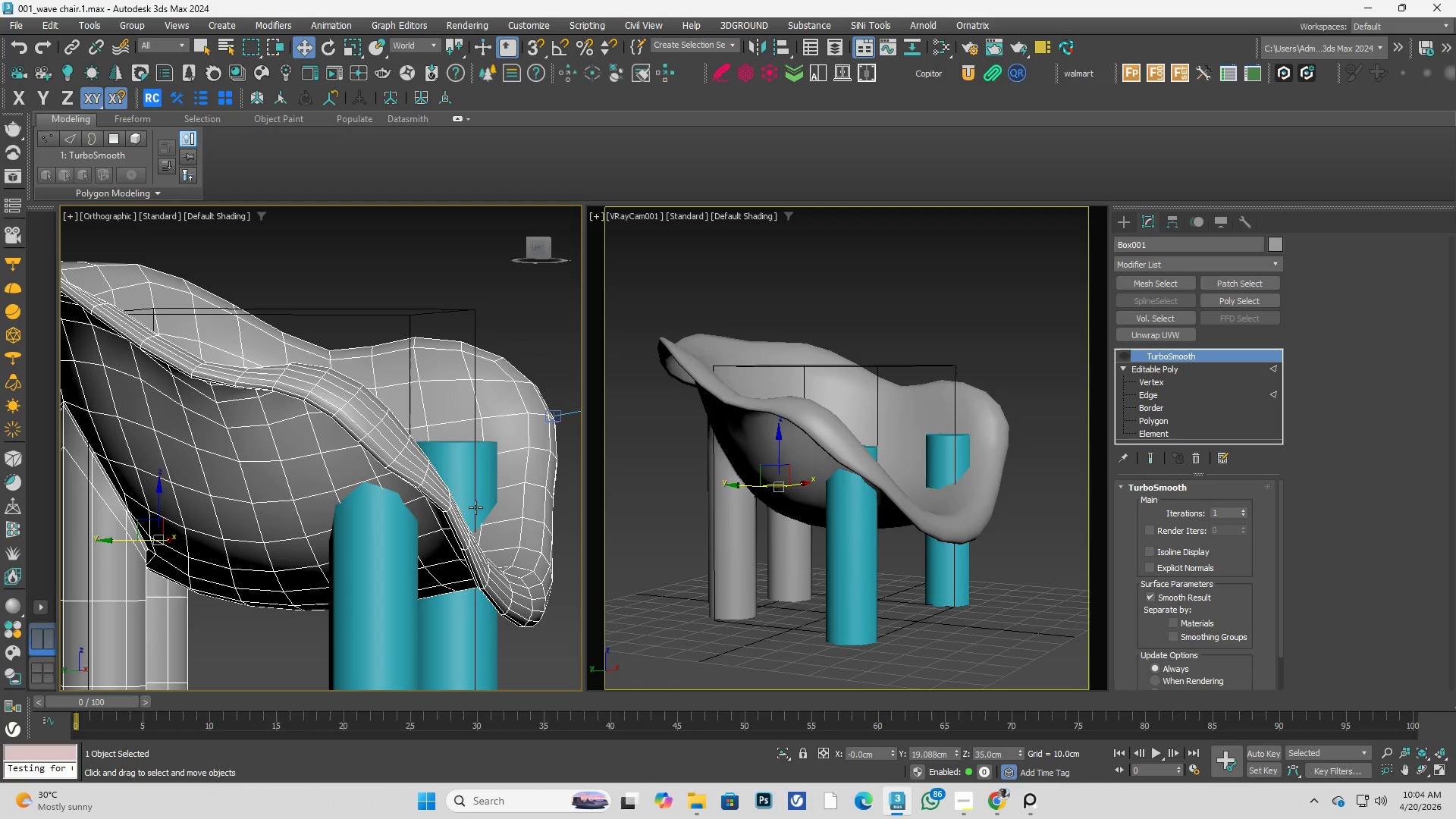 
hold_key(key=AltLeft, duration=0.53)
 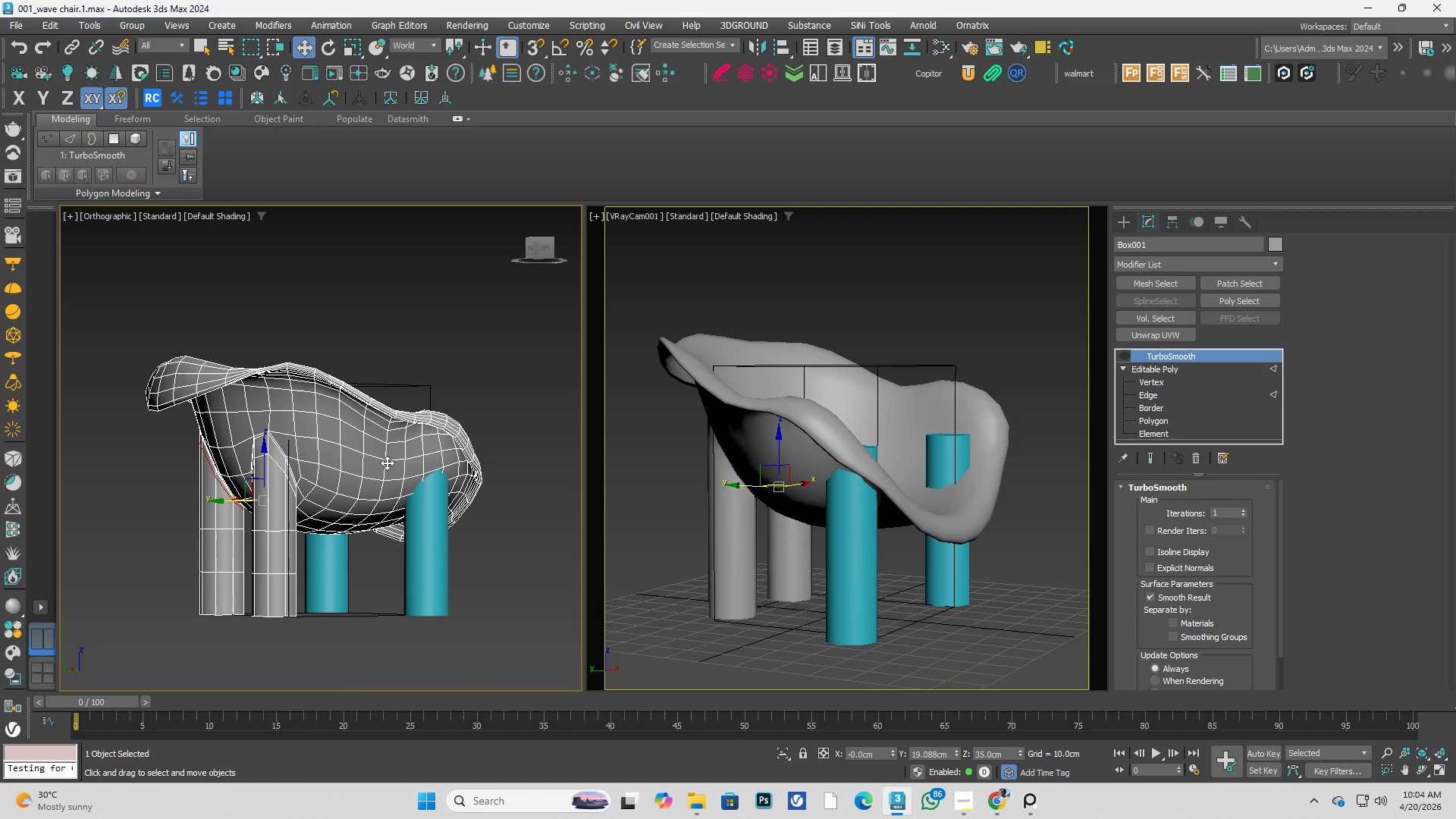 
scroll: coordinate [369, 463], scroll_direction: down, amount: 2.0
 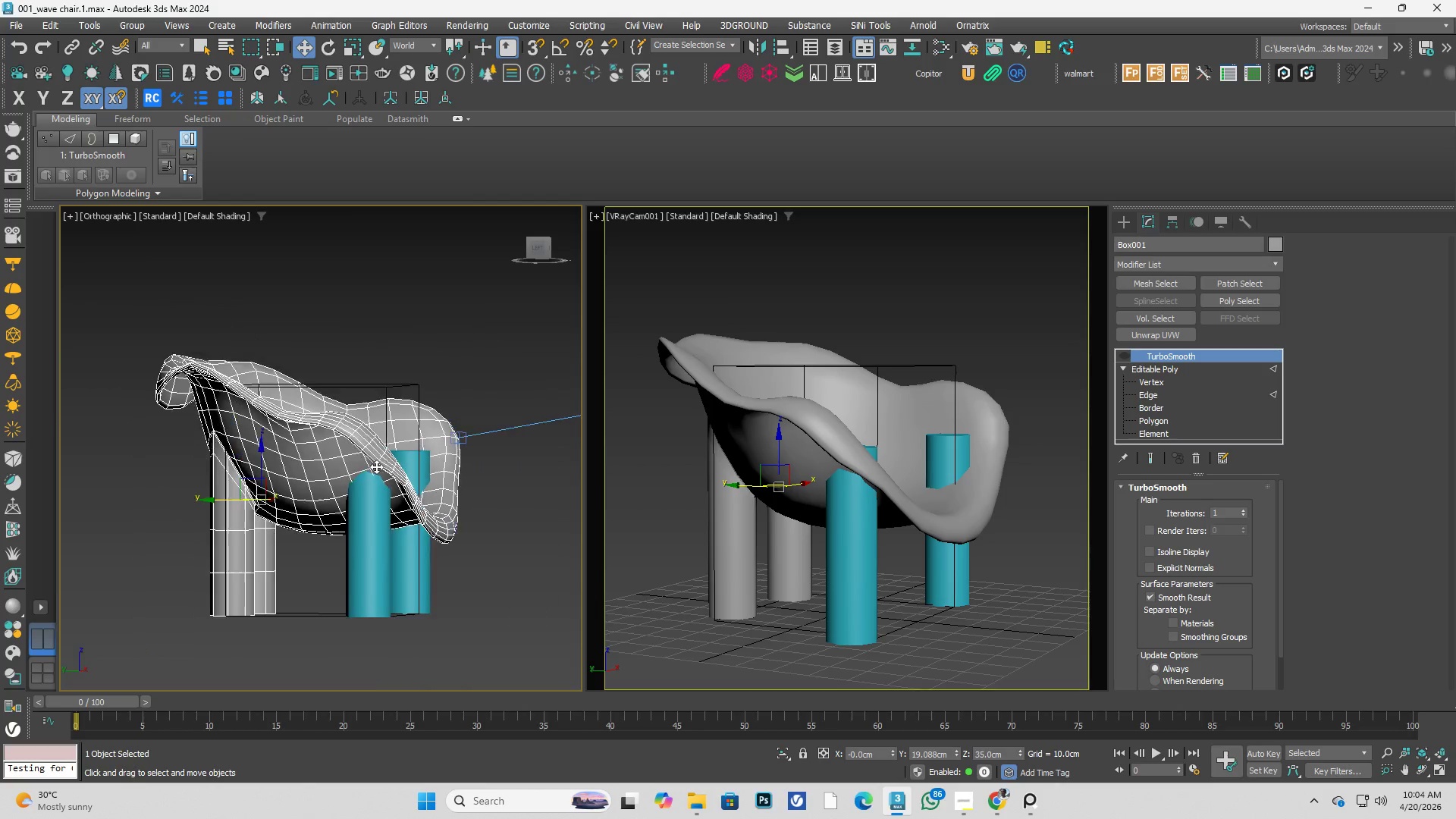 
key(Alt+AltLeft)
 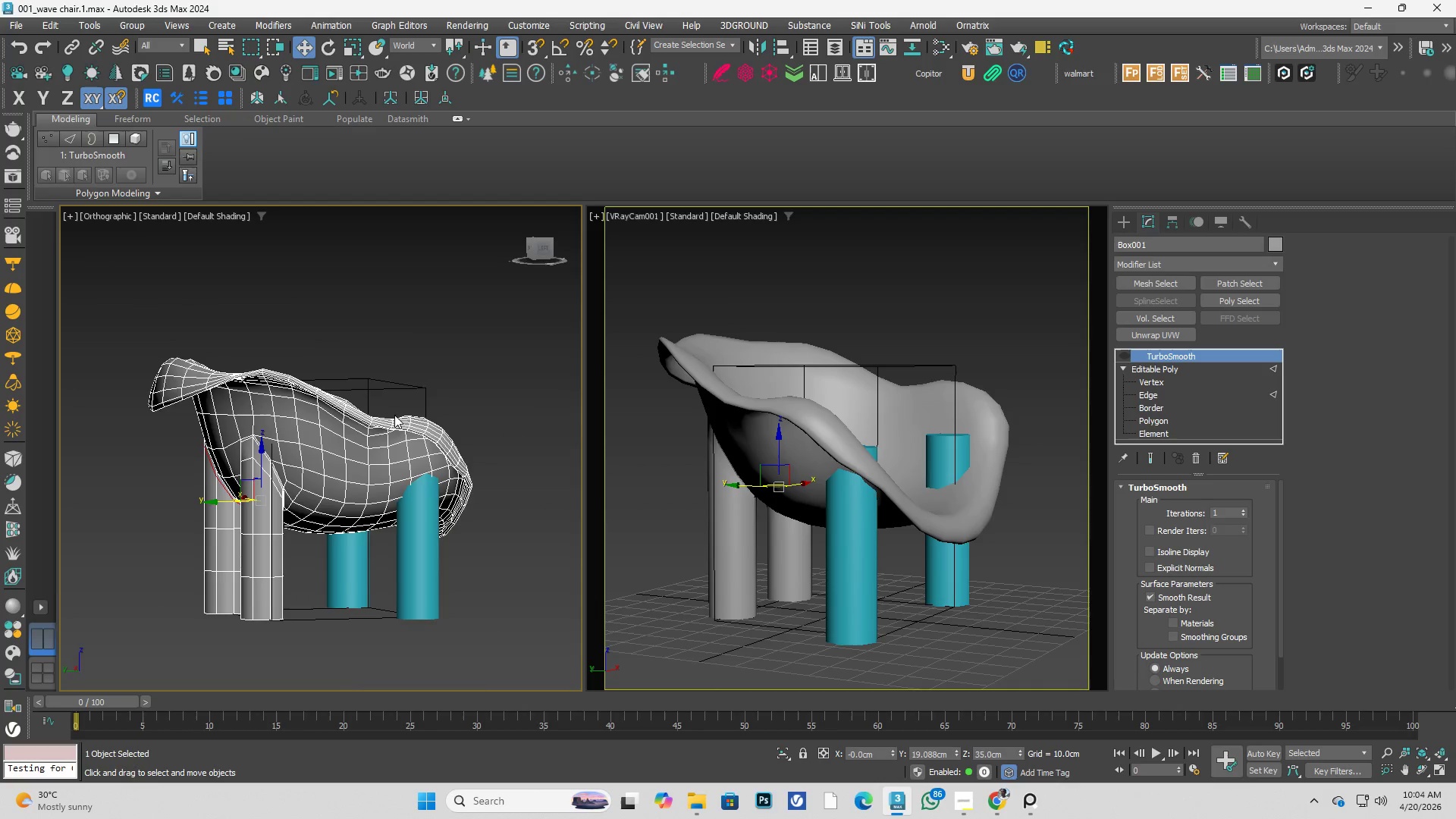 
left_click([419, 372])
 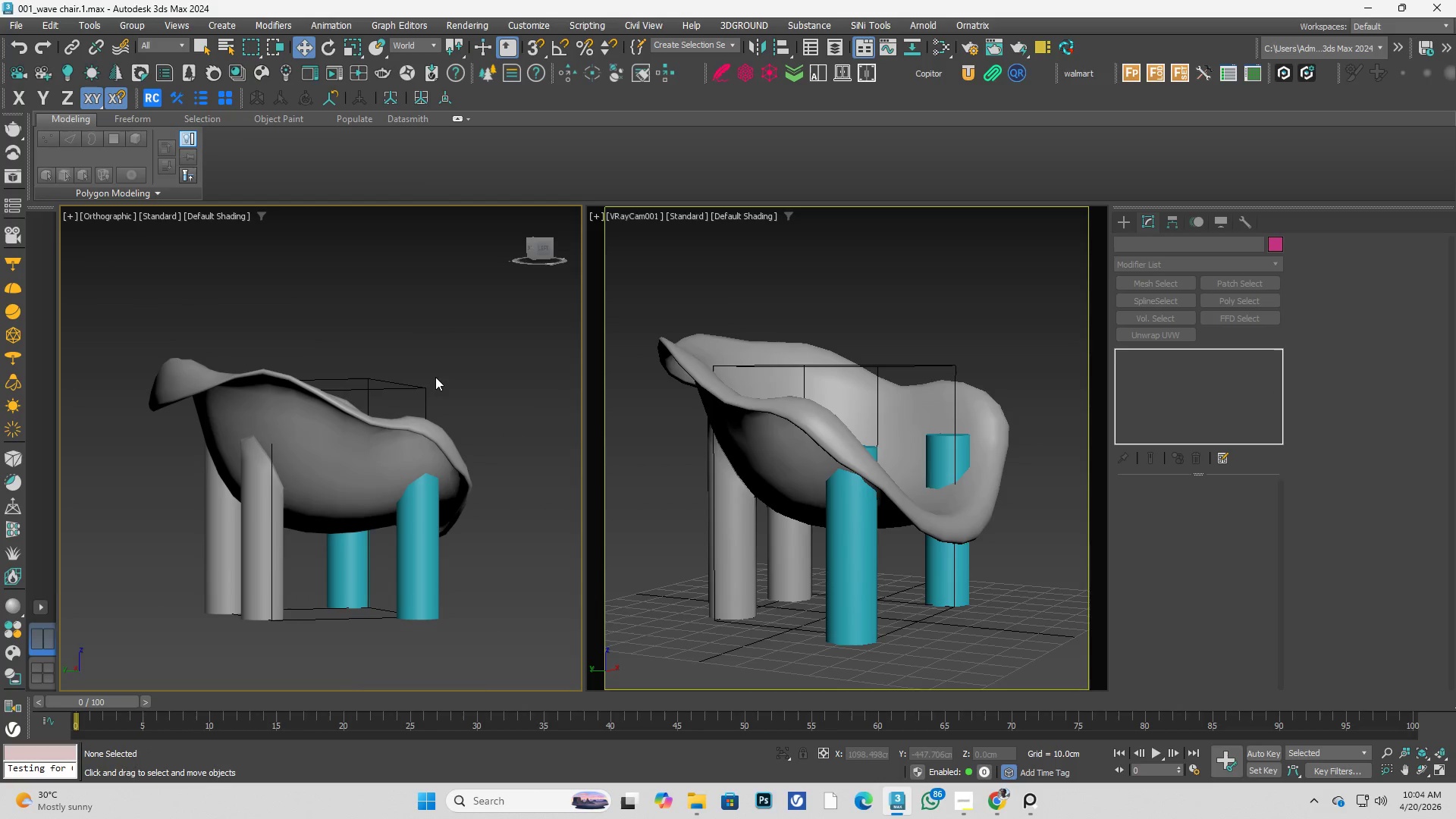 
key(Control+ControlLeft)
 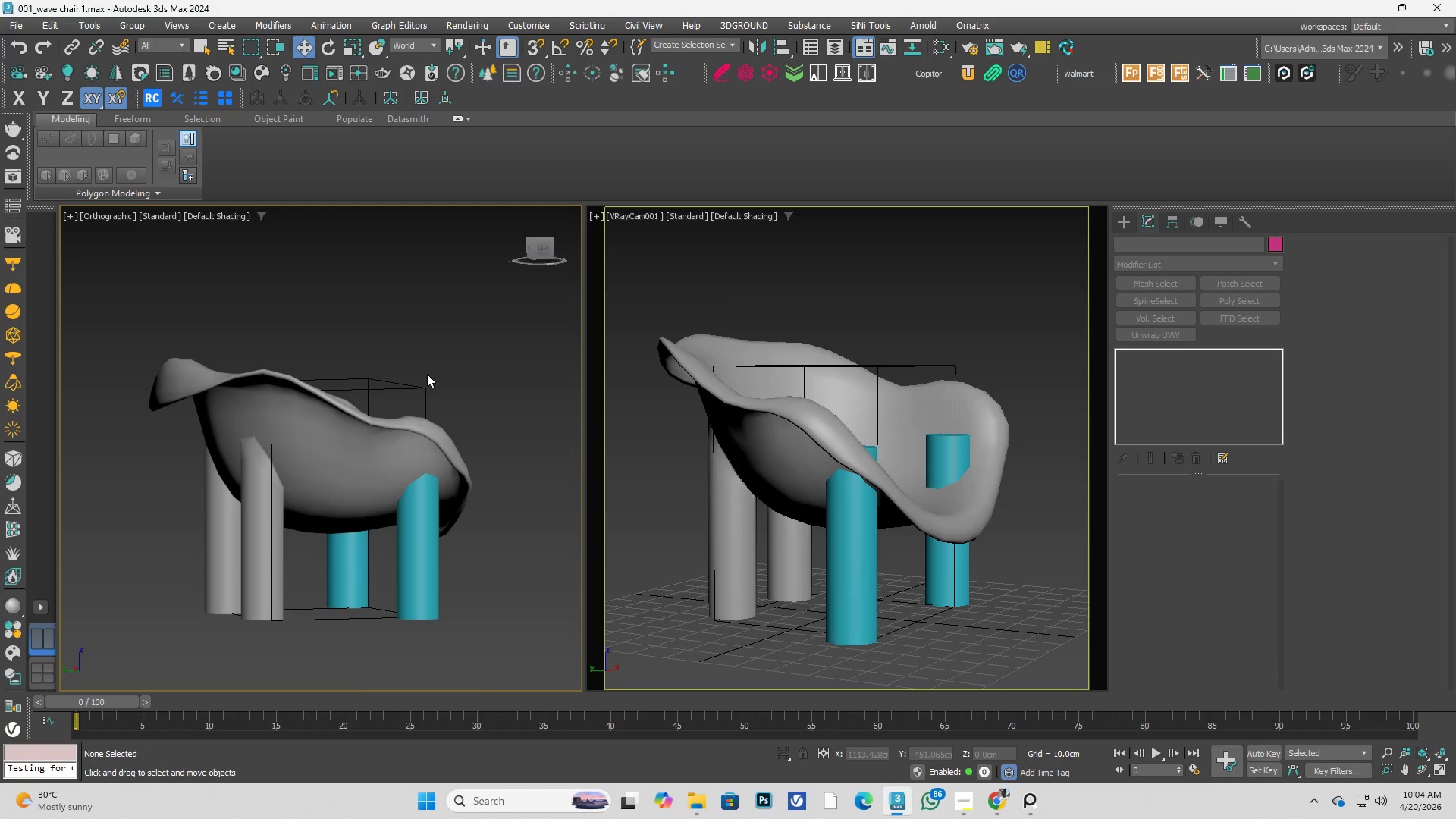 
key(Control+S)
 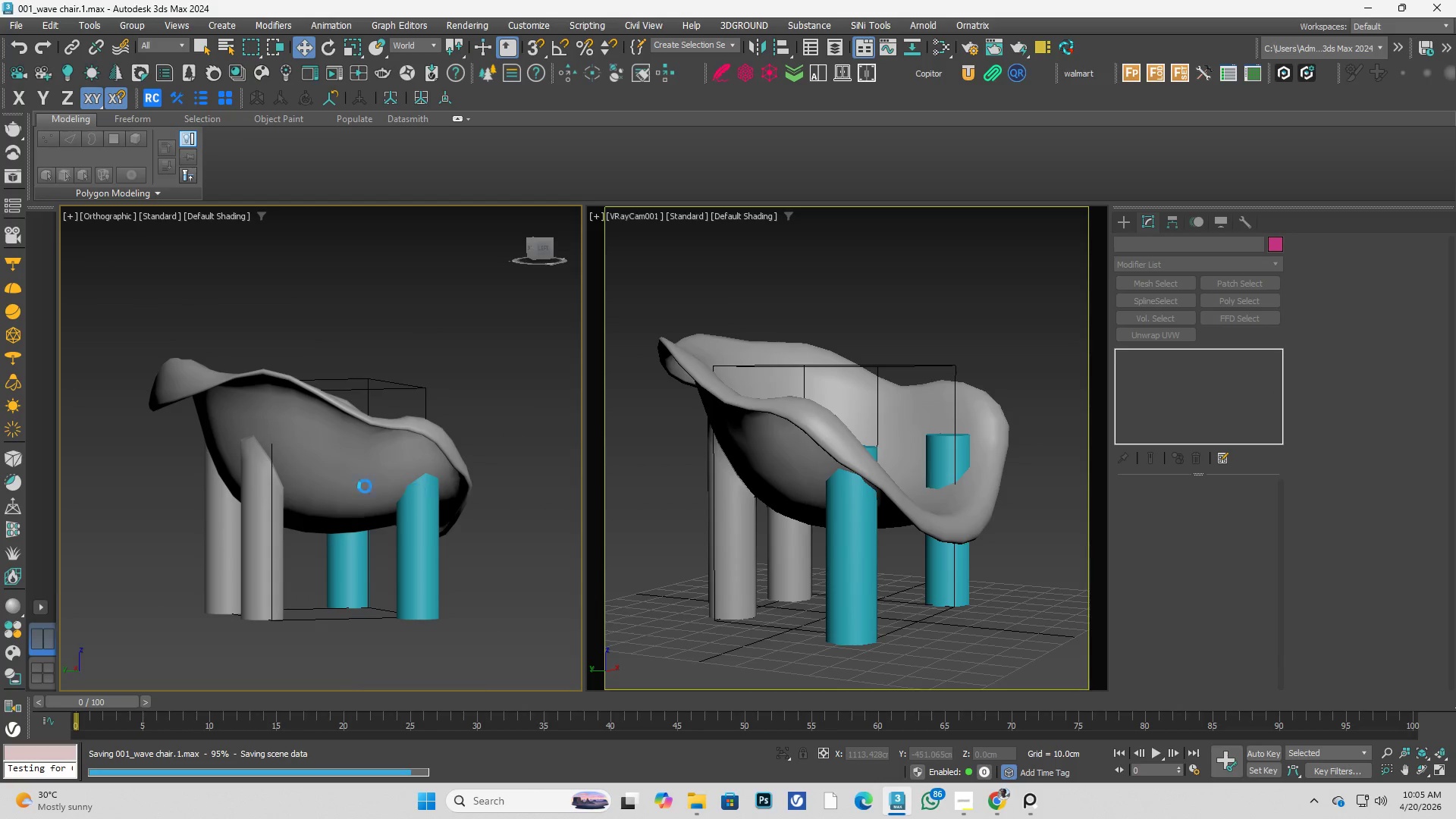 
scroll: coordinate [251, 453], scroll_direction: up, amount: 3.0
 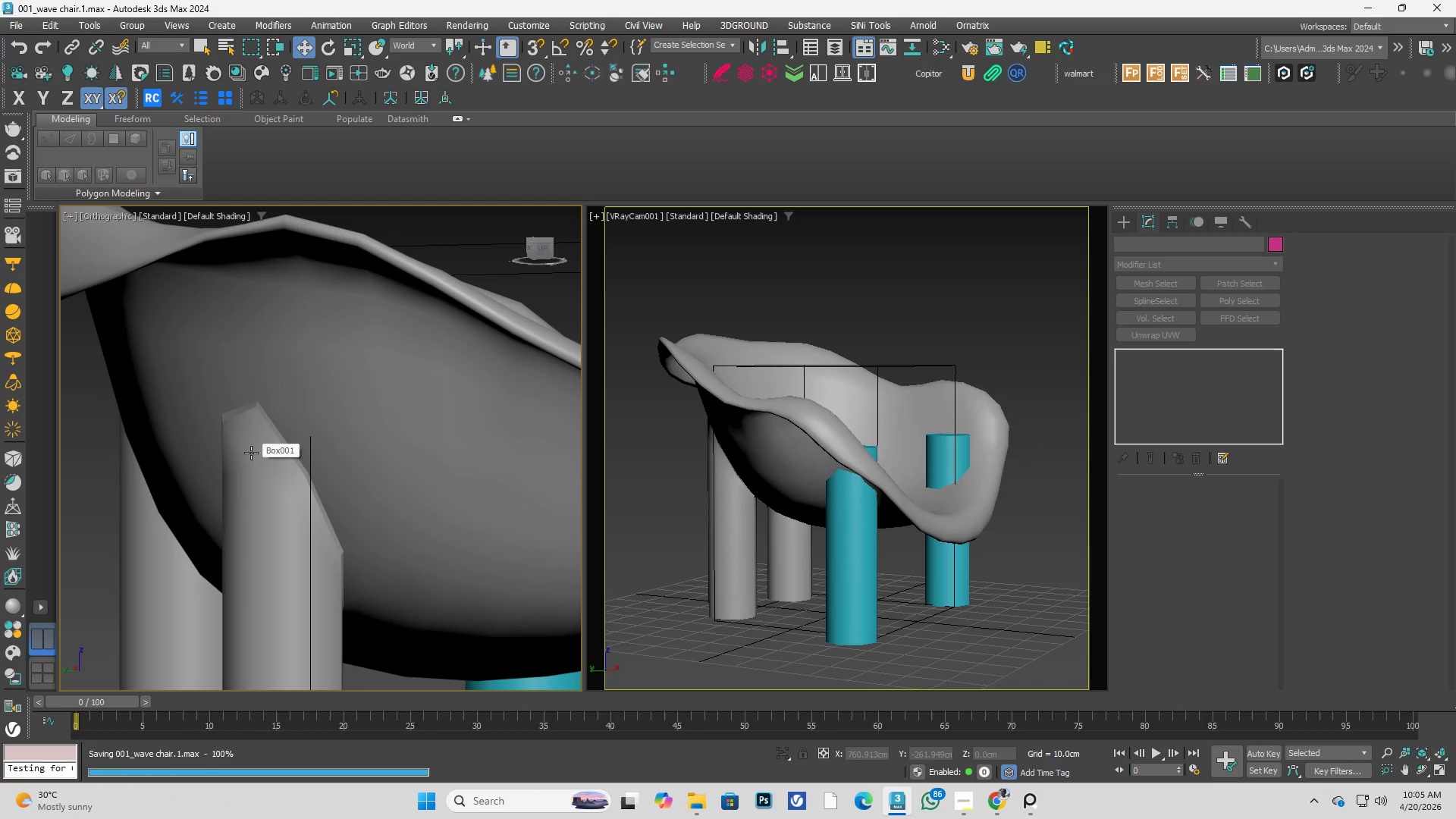 
key(Shift+J)
 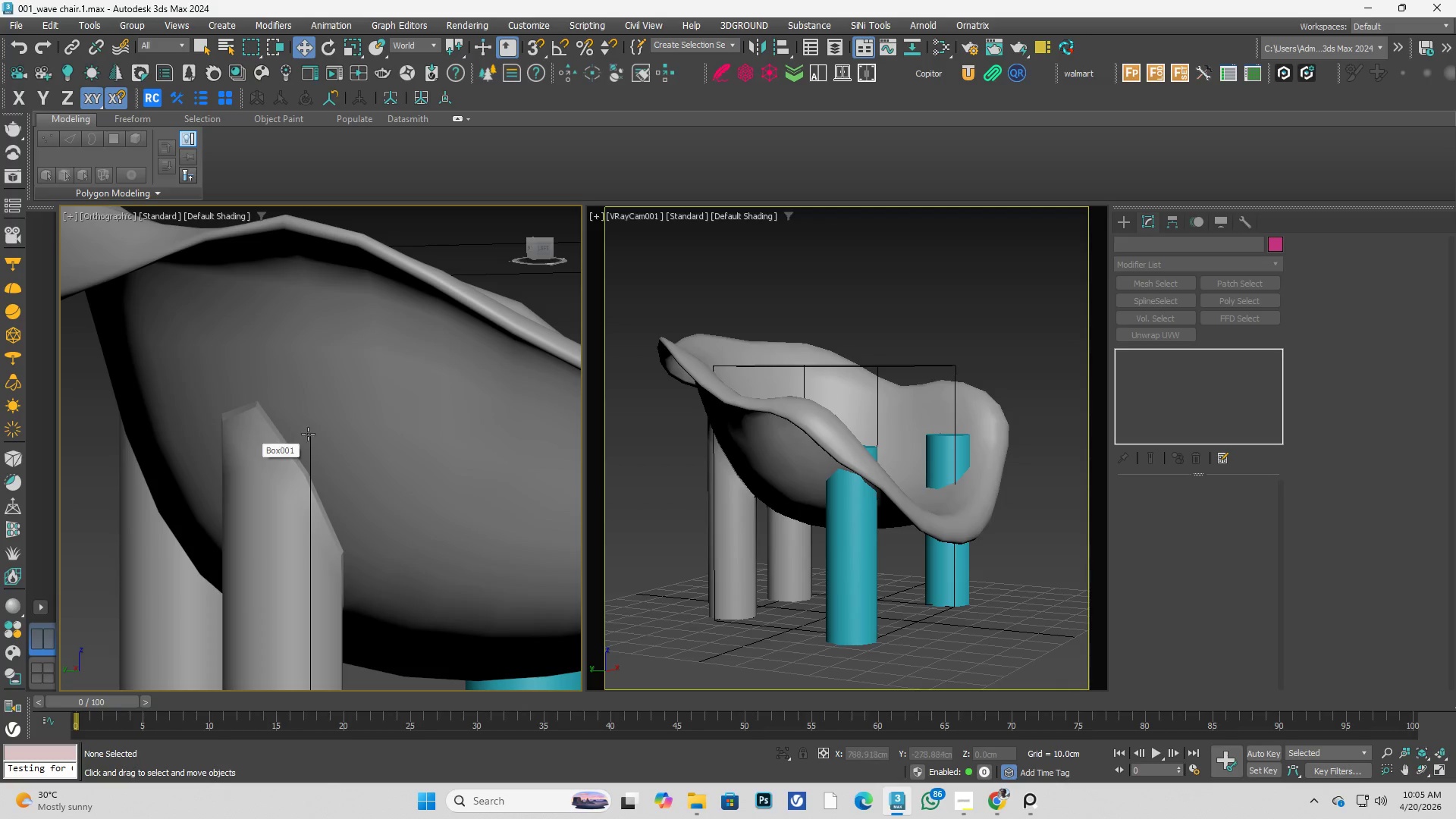 
left_click([319, 427])
 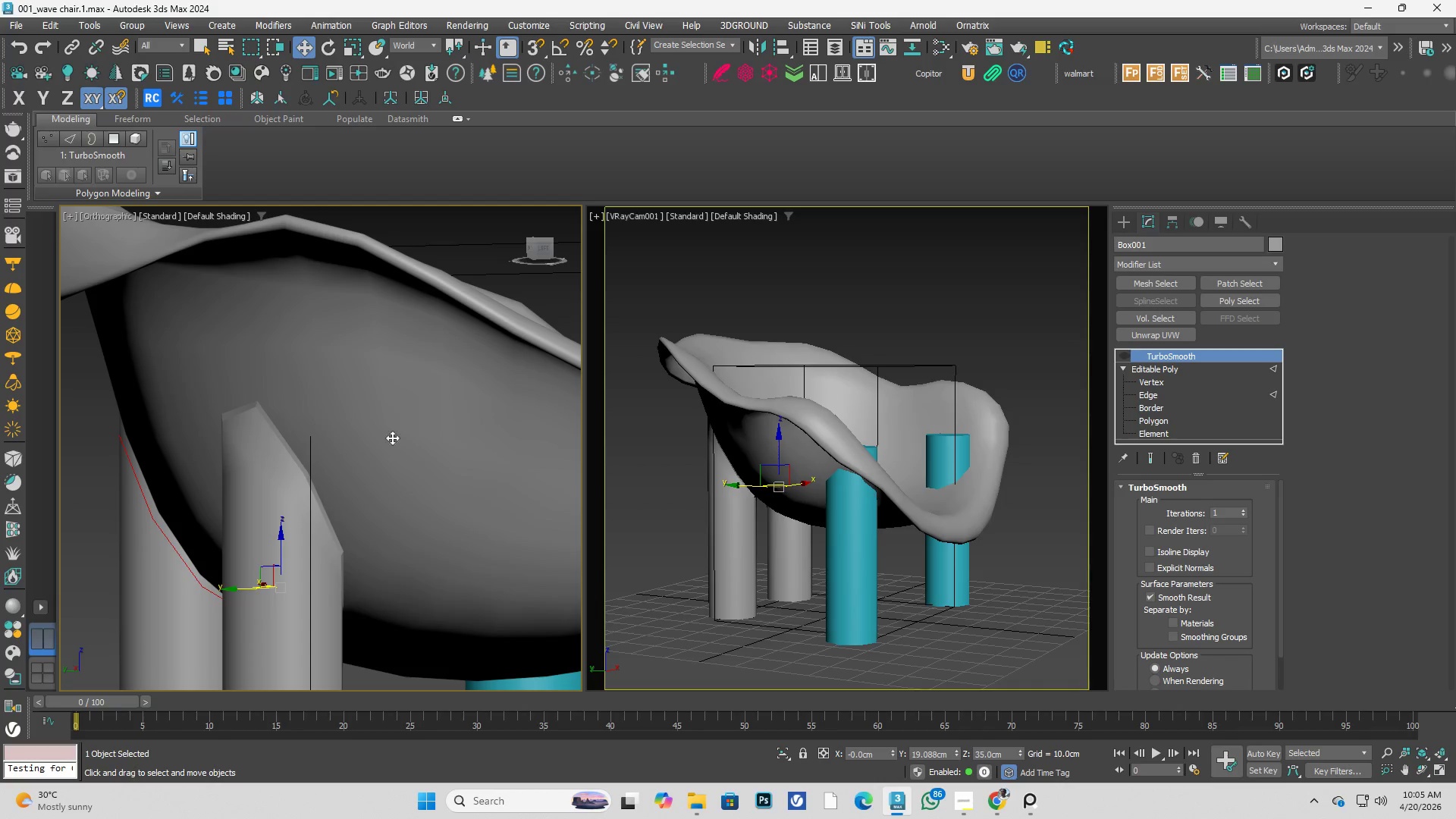 
left_click([407, 438])
 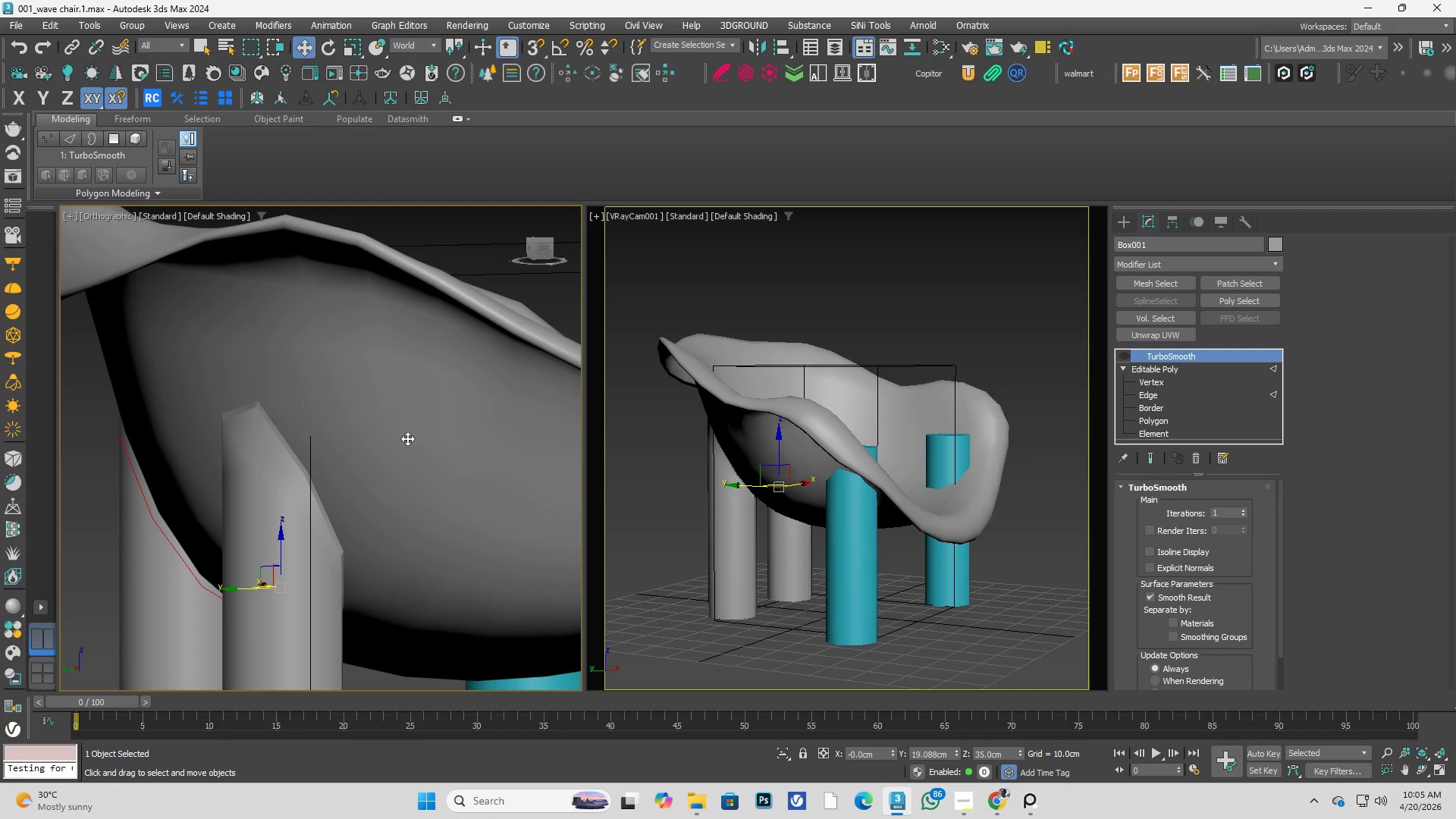 
key(Shift+J)
 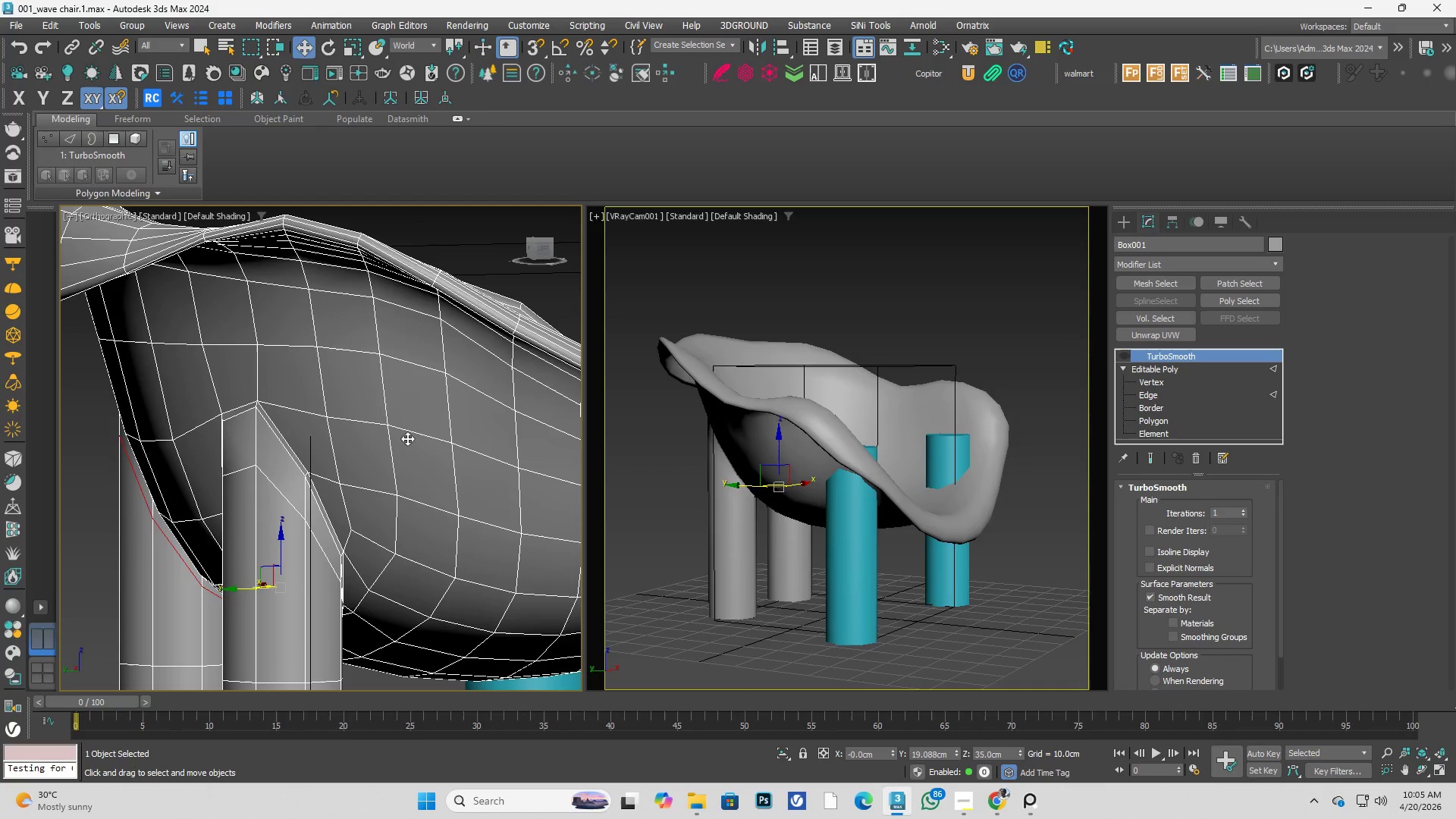 
hold_key(key=AltLeft, duration=0.52)
 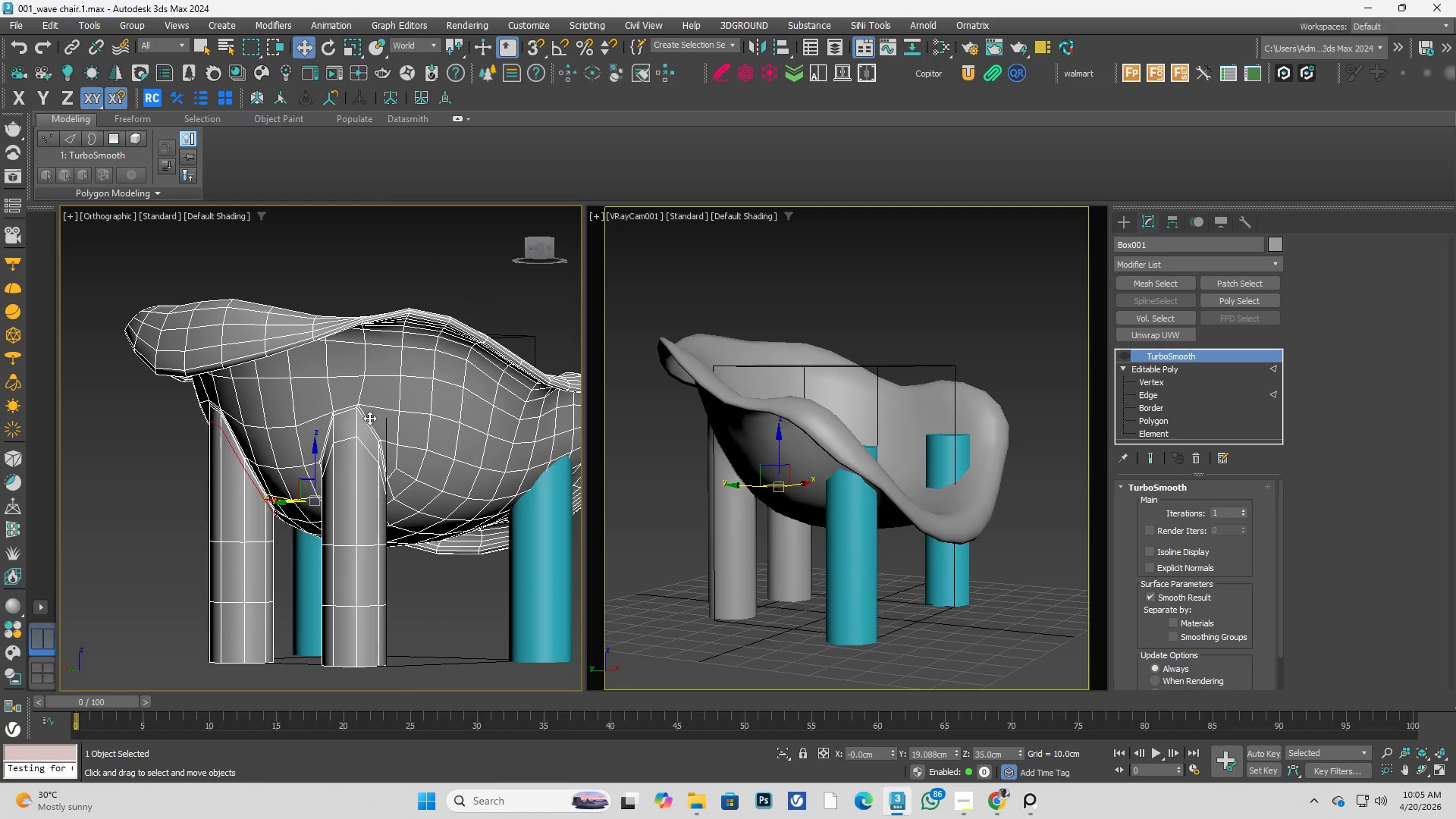 
scroll: coordinate [317, 414], scroll_direction: down, amount: 2.0
 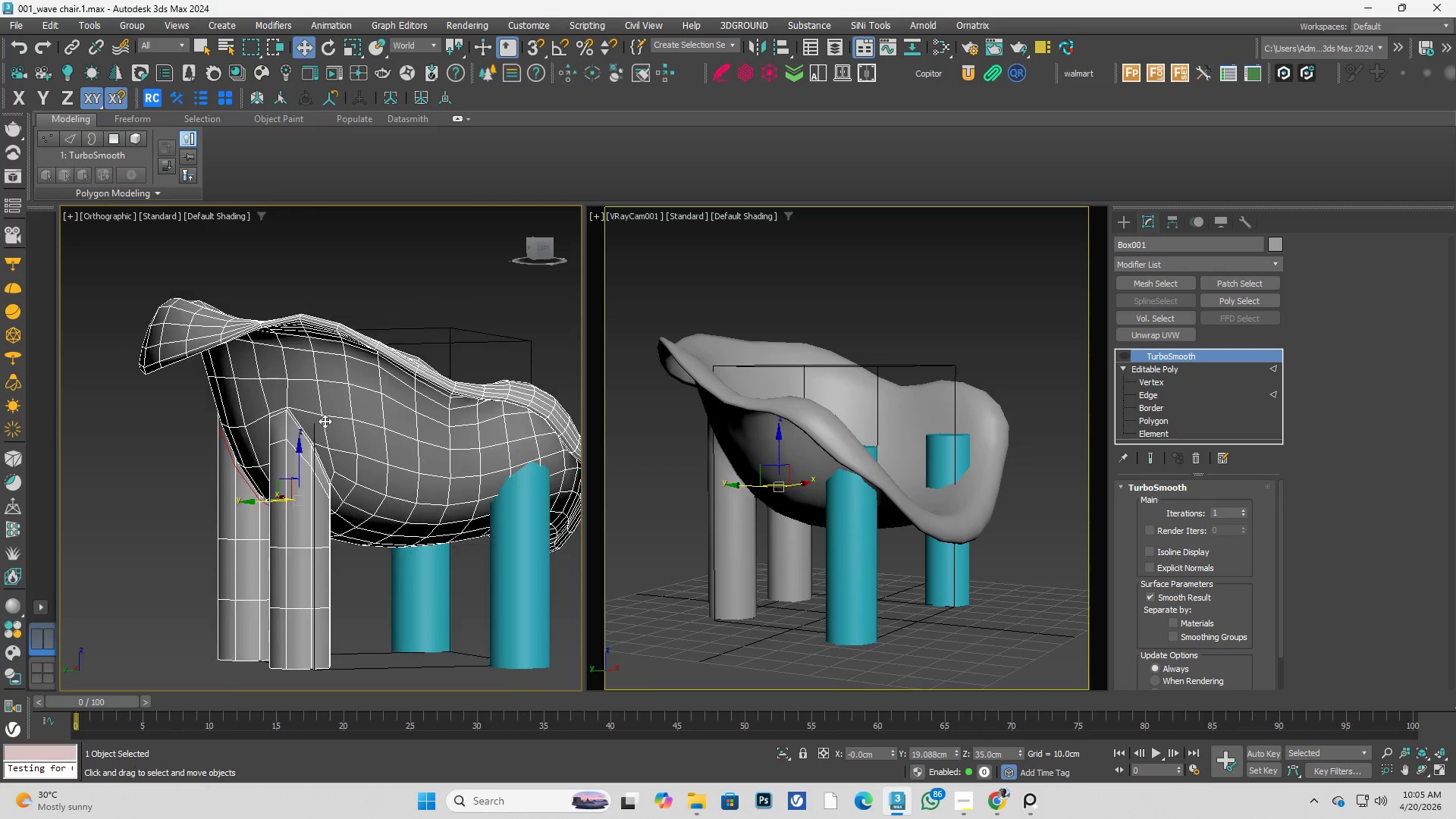 
hold_key(key=AltLeft, duration=1.0)
 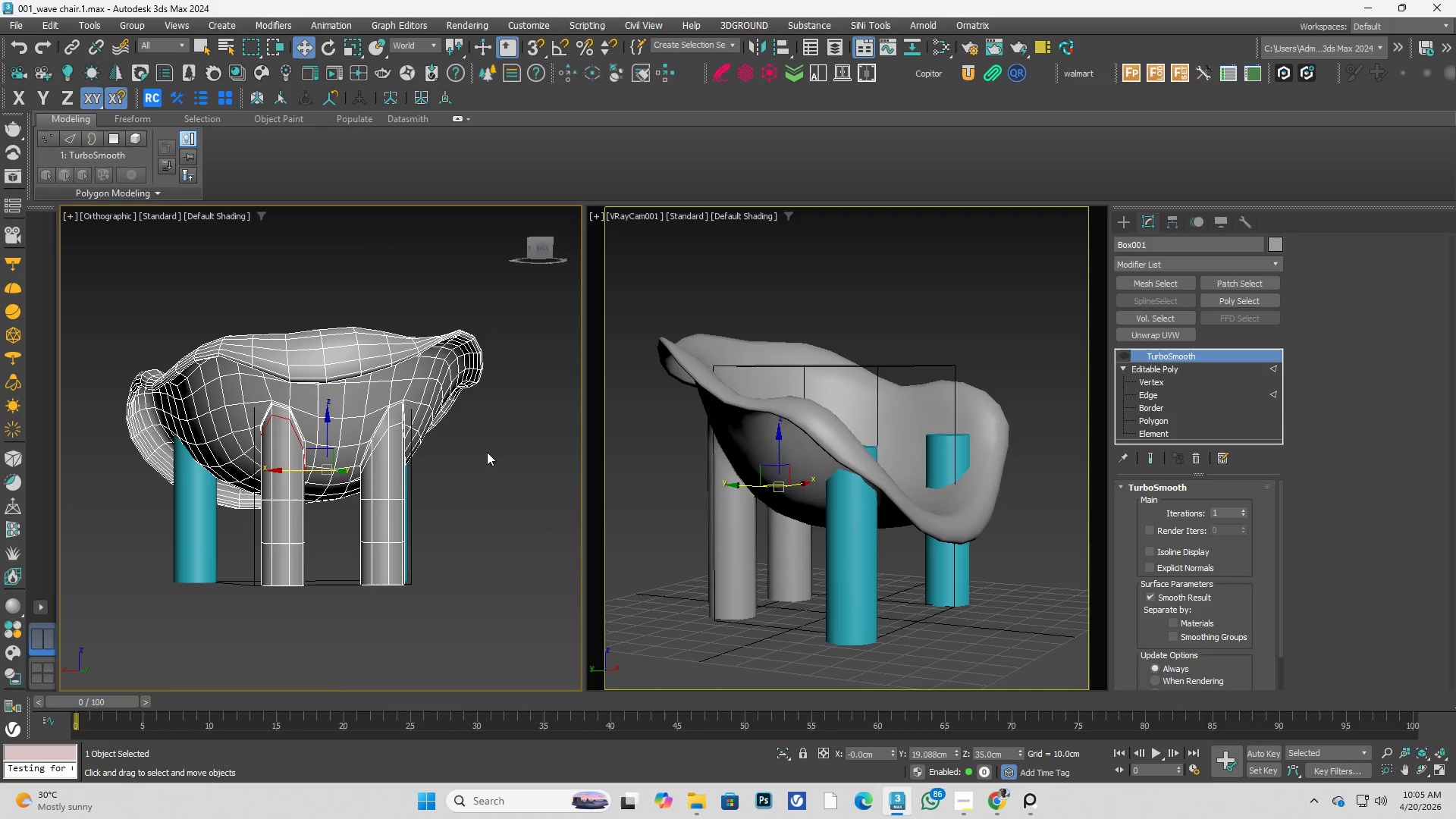 
scroll: coordinate [305, 409], scroll_direction: down, amount: 1.0
 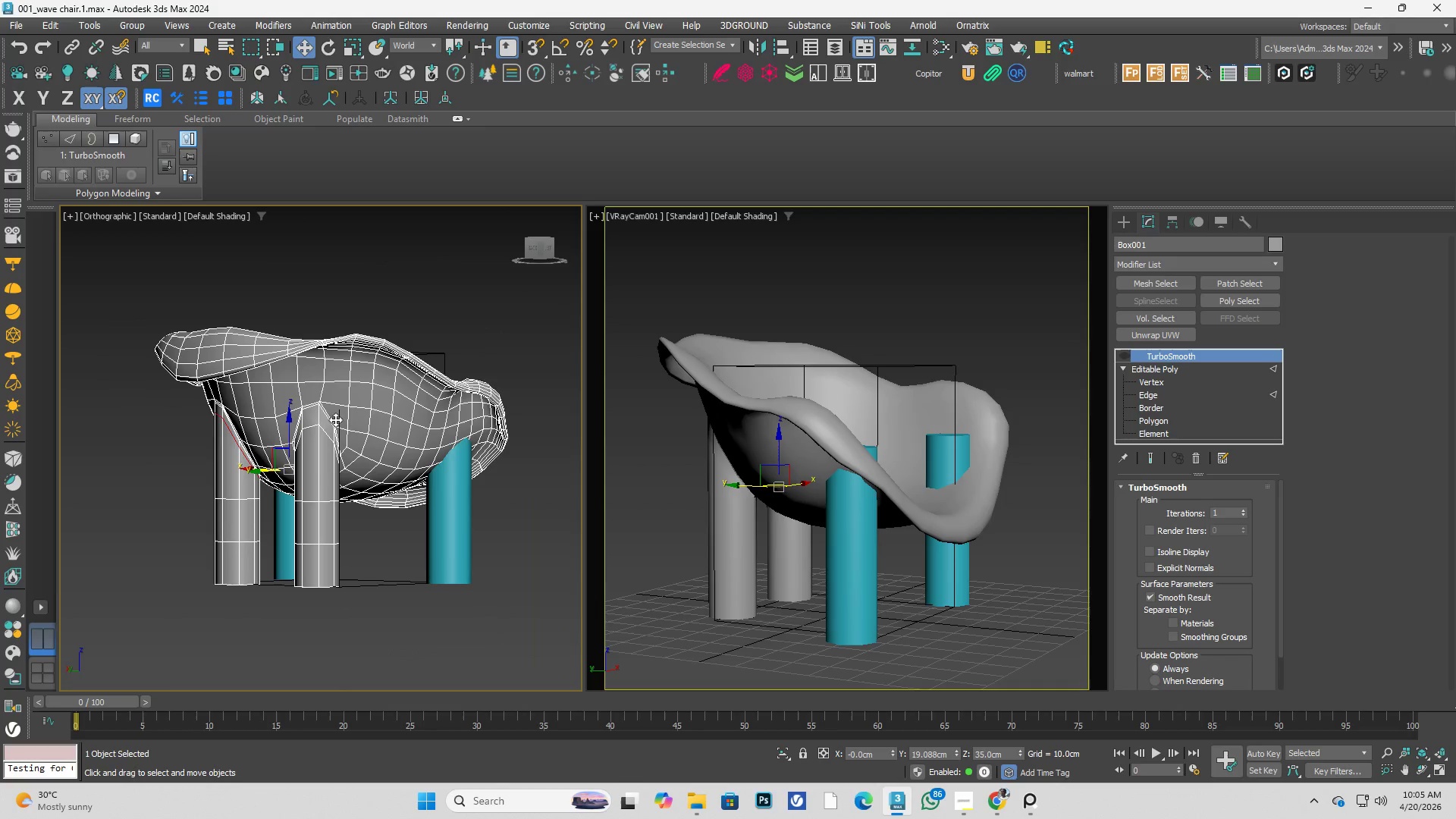 
left_click([487, 452])
 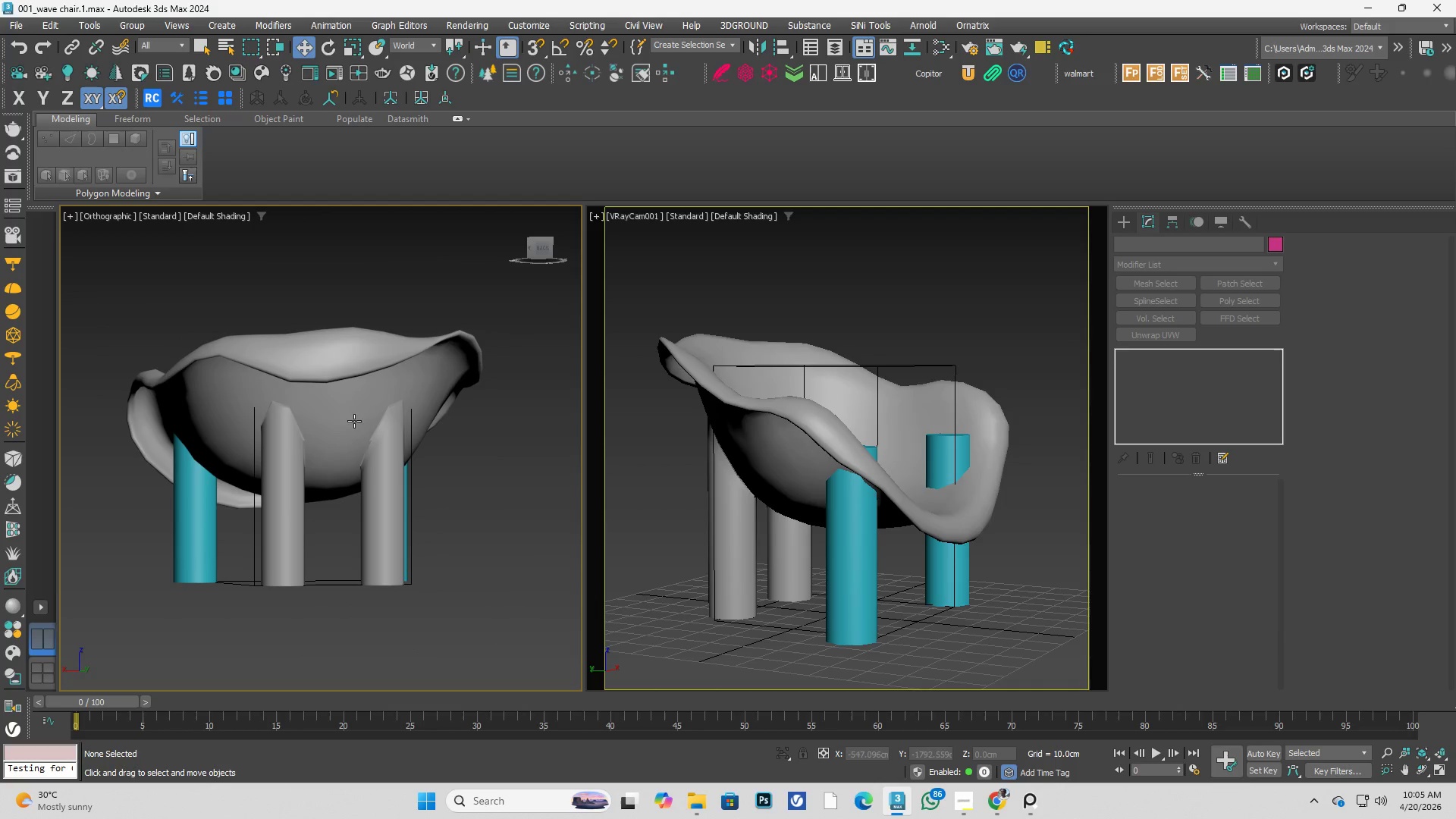 
left_click([322, 410])
 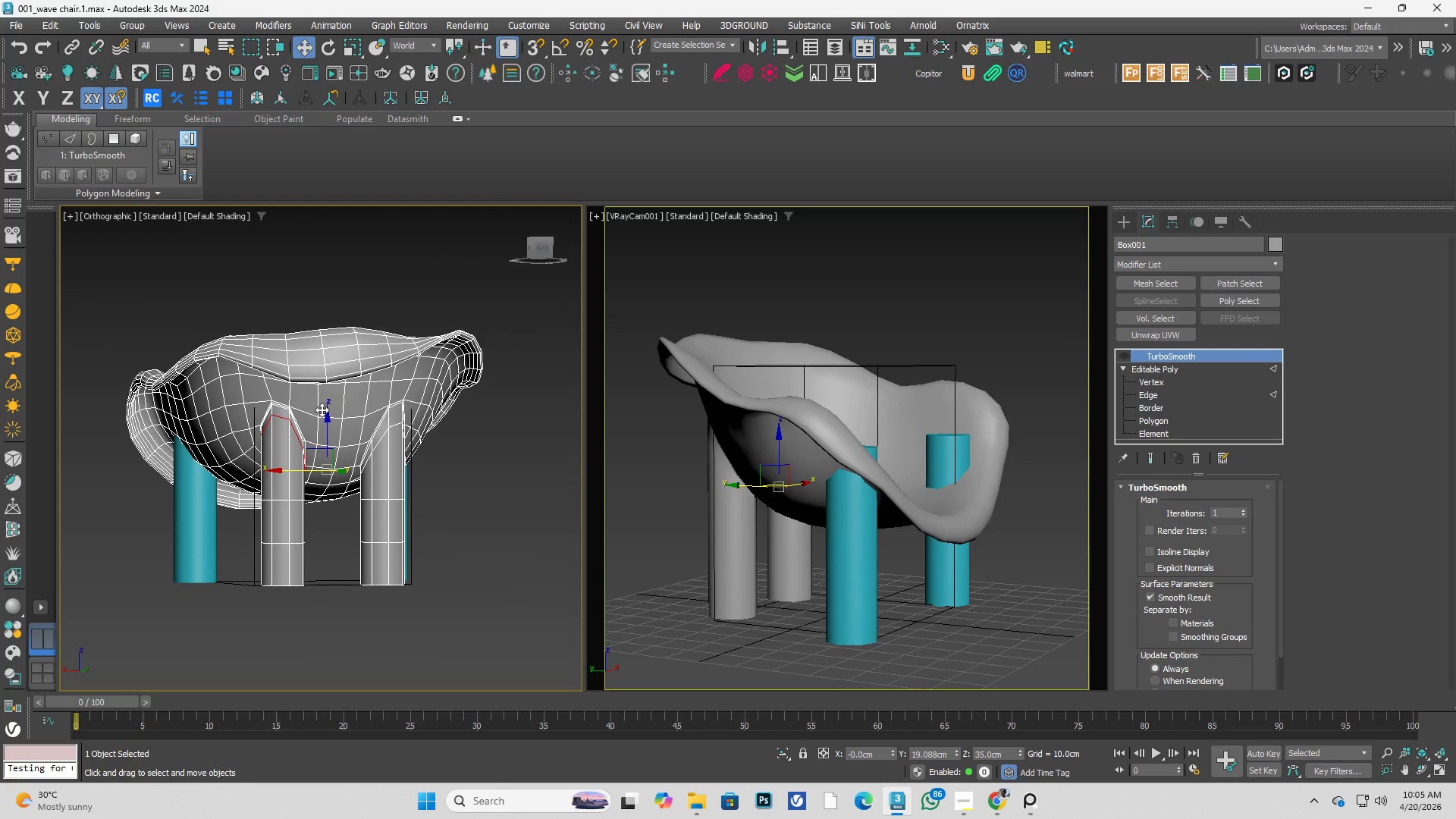 
scroll: coordinate [302, 407], scroll_direction: up, amount: 3.0
 